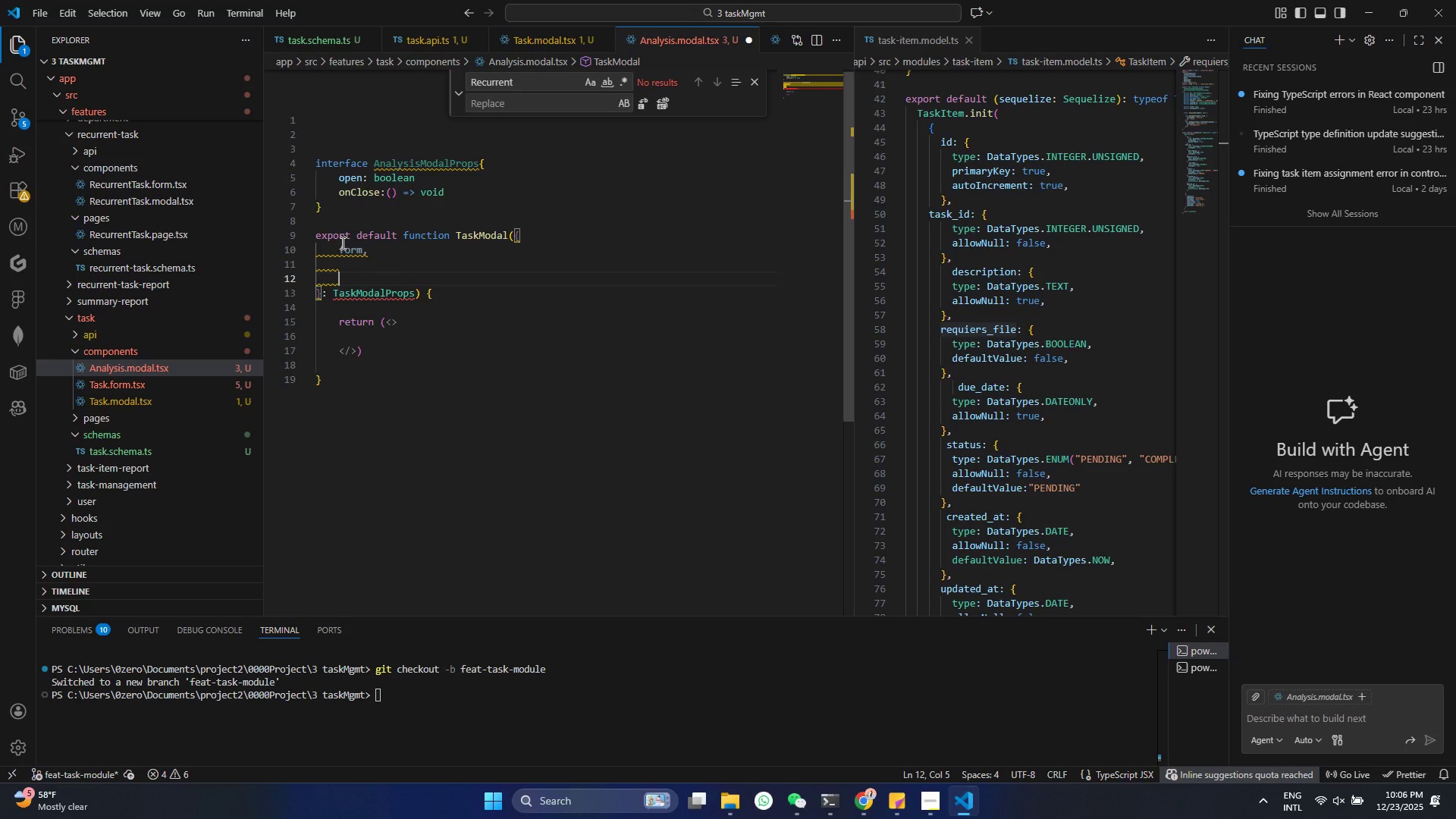 
key(Shift+ShiftRight)
 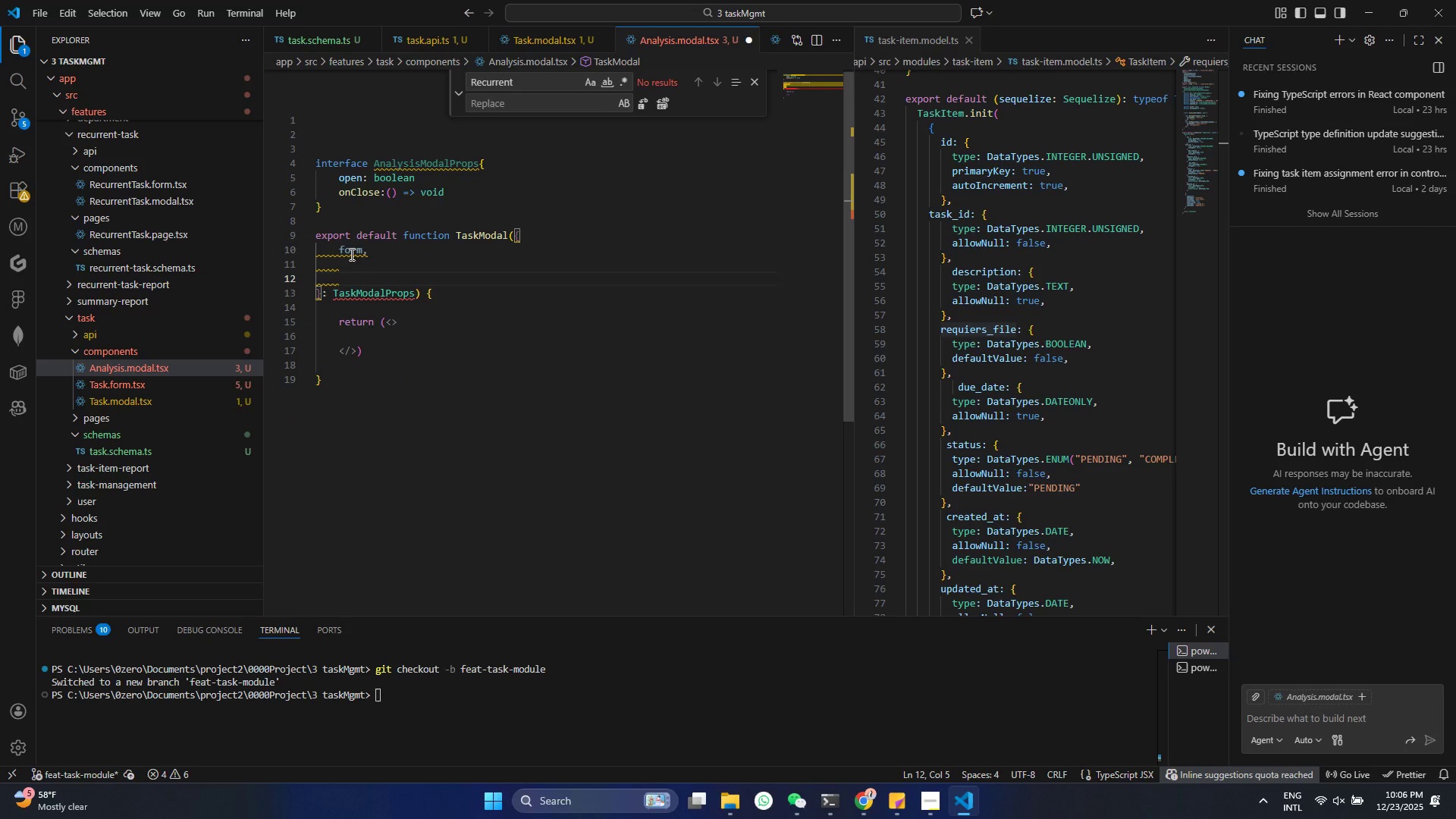 
double_click([351, 253])
 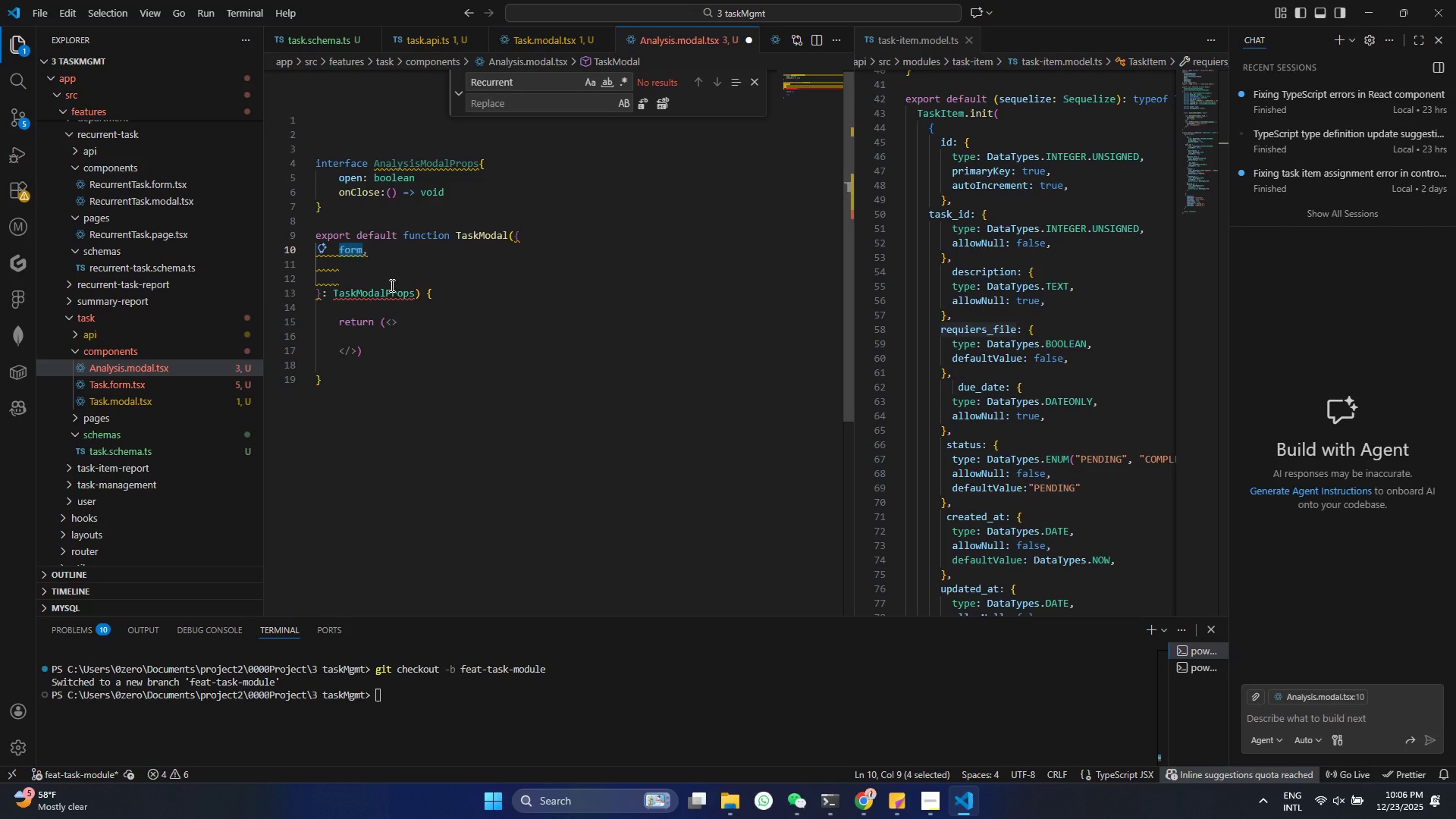 
type(open)
 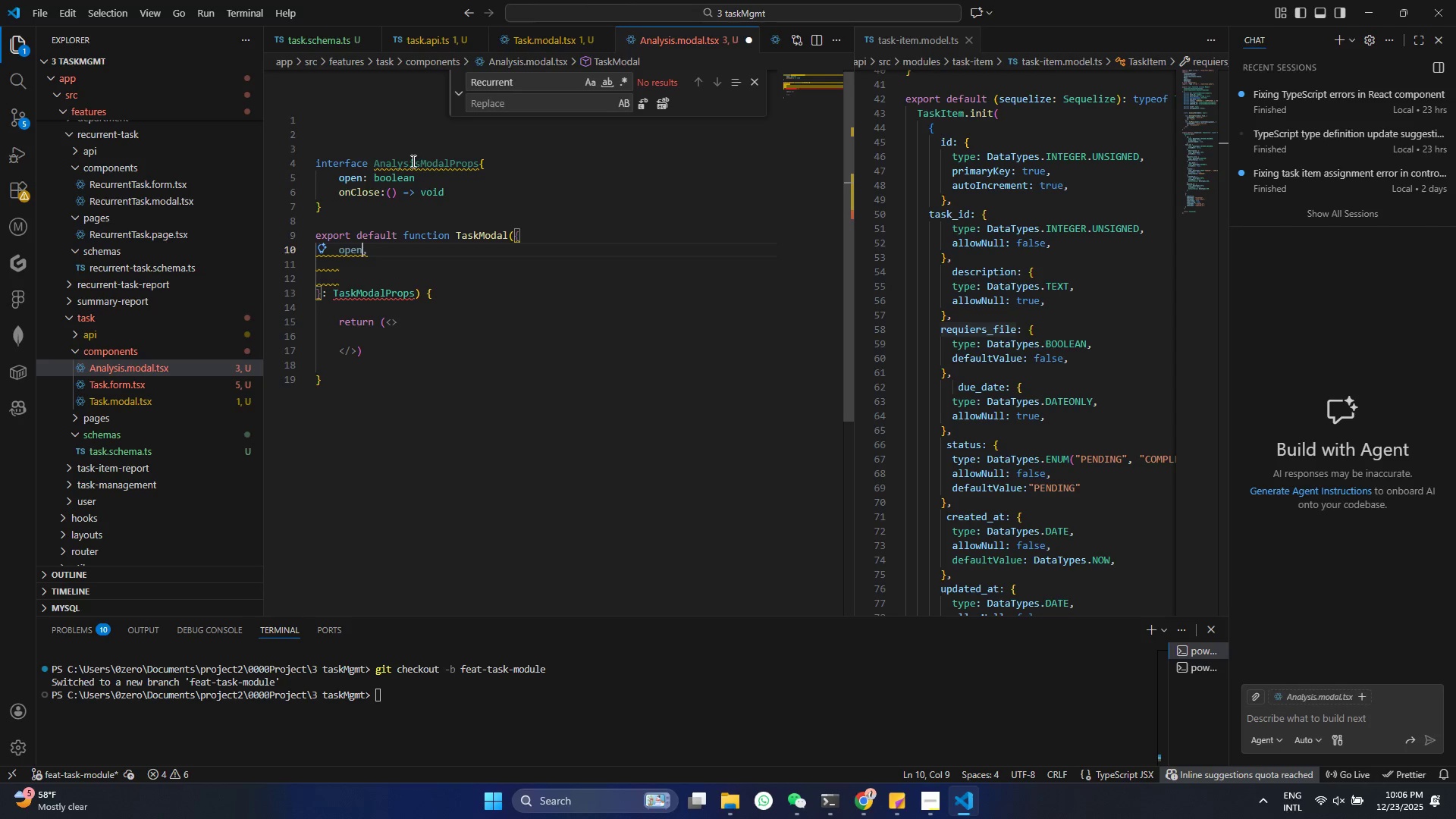 
double_click([414, 162])
 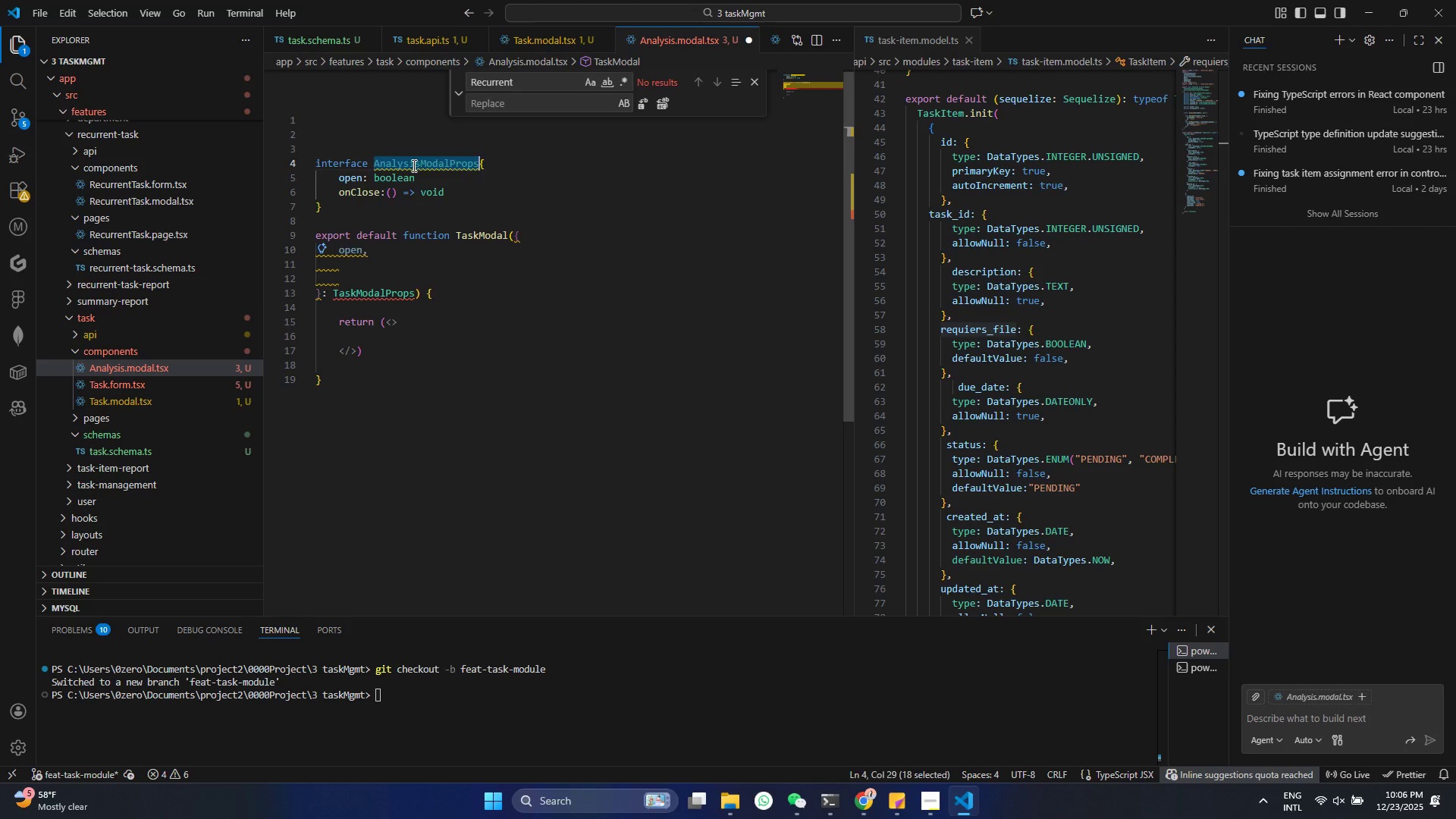 
key(Control+ControlLeft)
 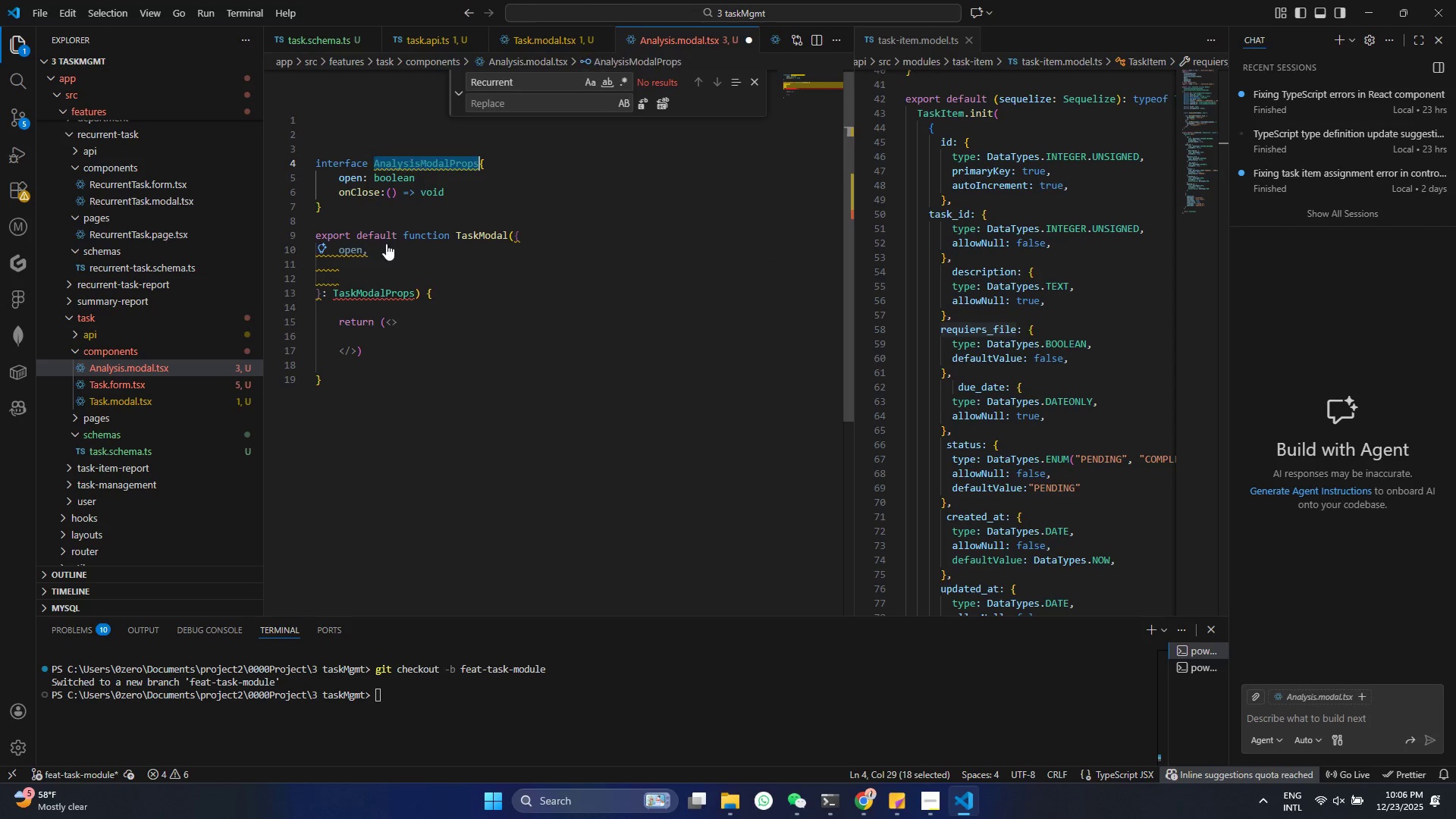 
key(Control+C)
 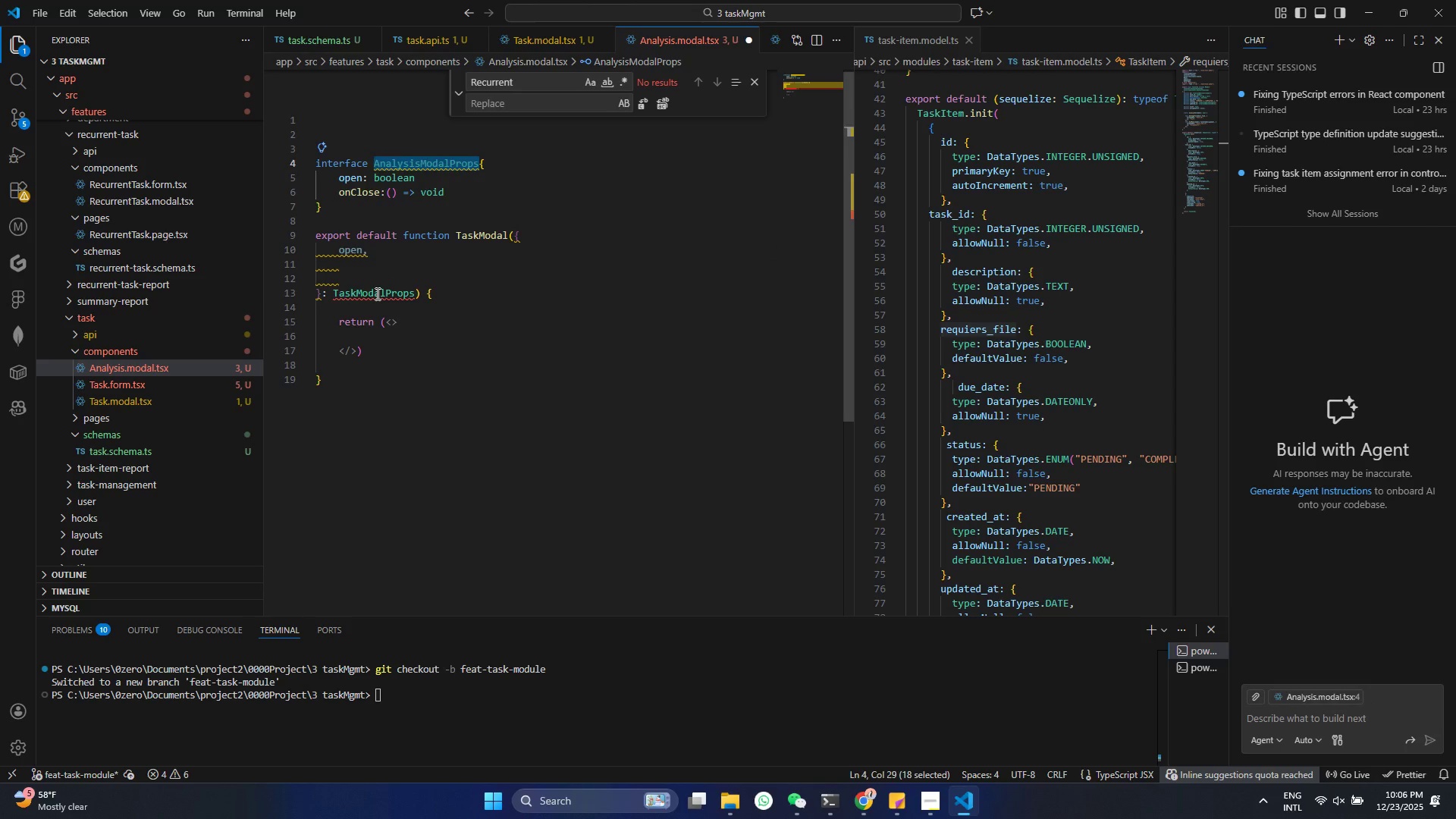 
left_click([376, 293])
 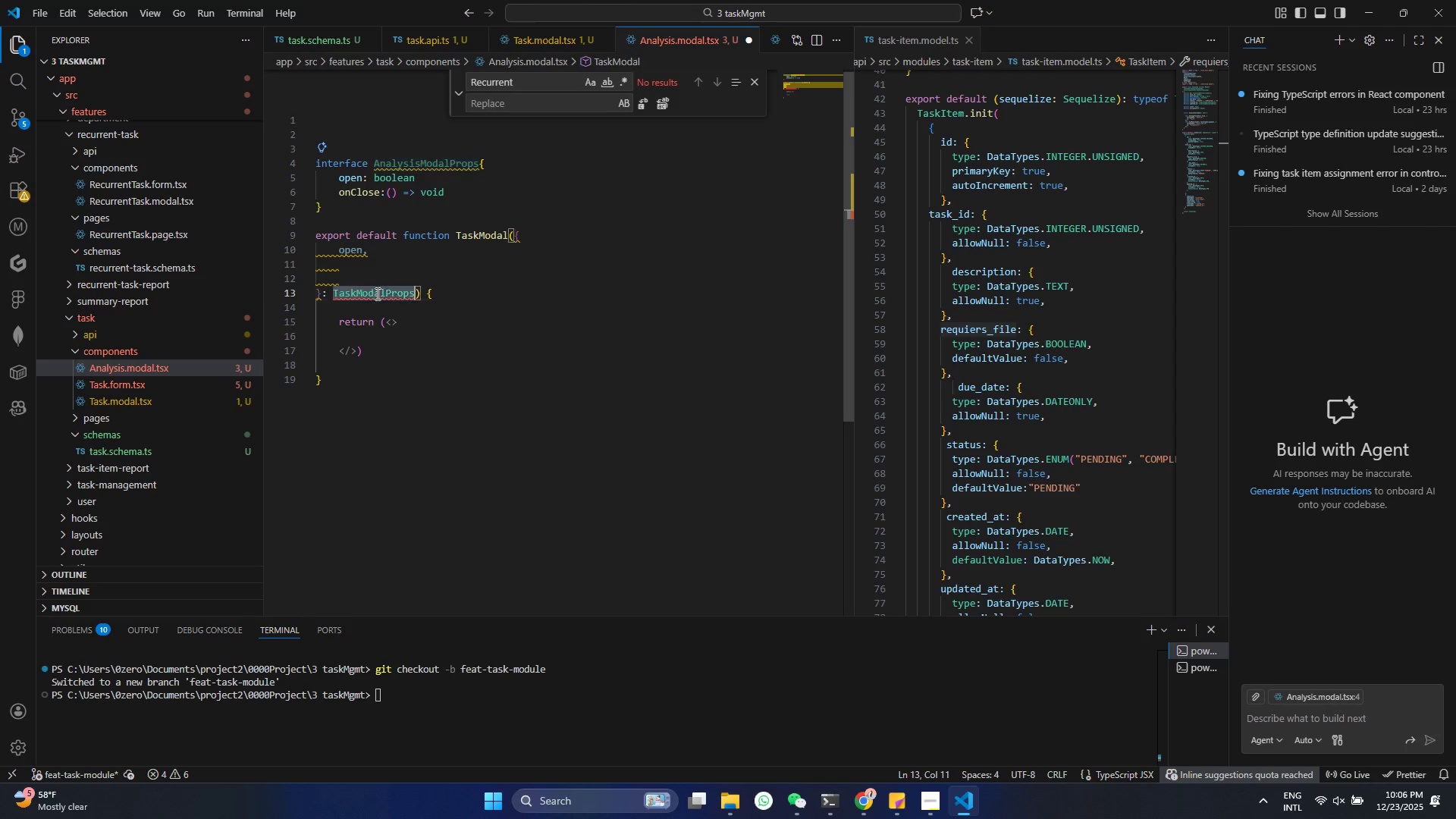 
key(Control+ControlLeft)
 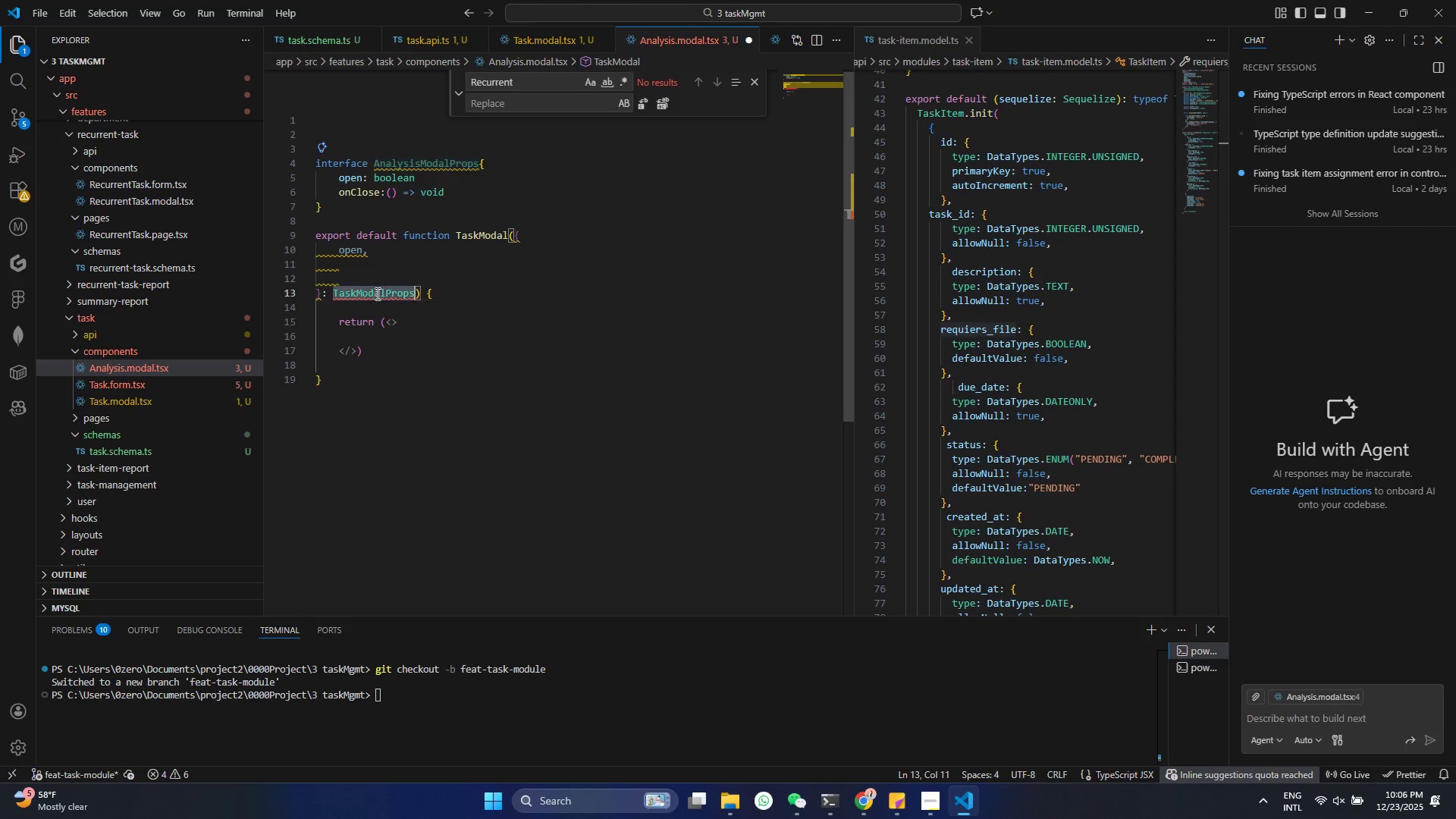 
double_click([376, 293])
 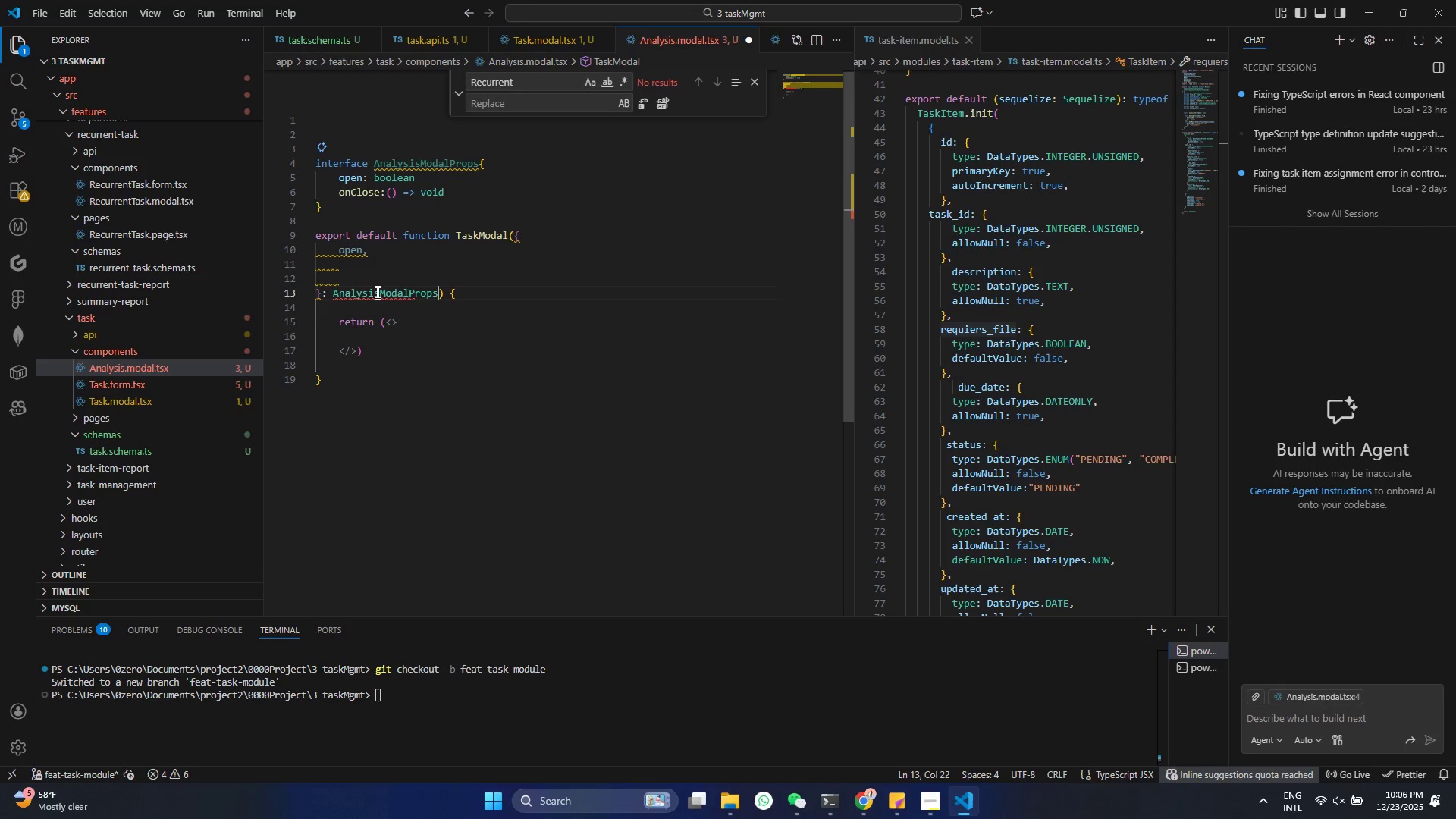 
key(Control+V)
 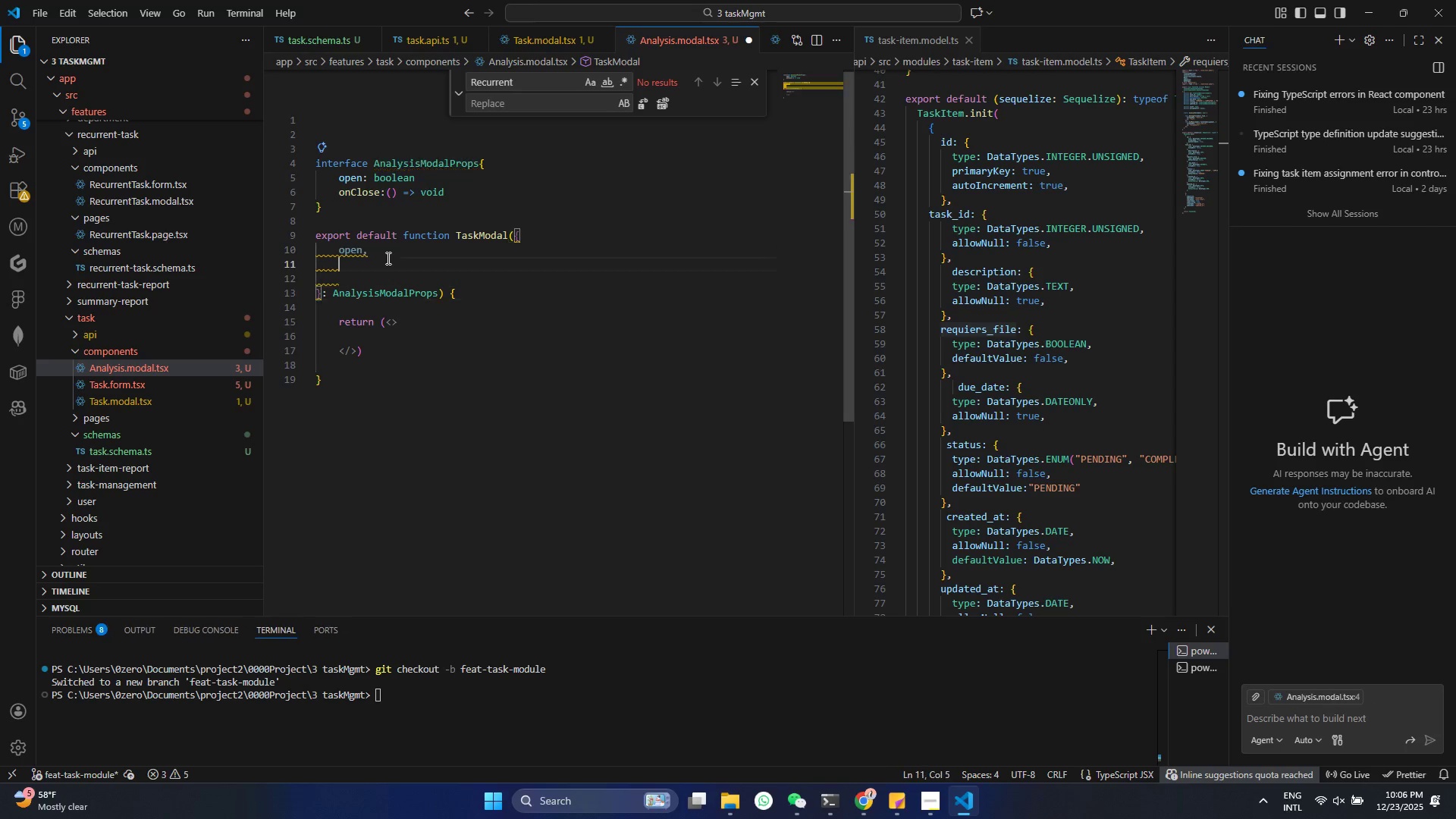 
triple_click([387, 258])
 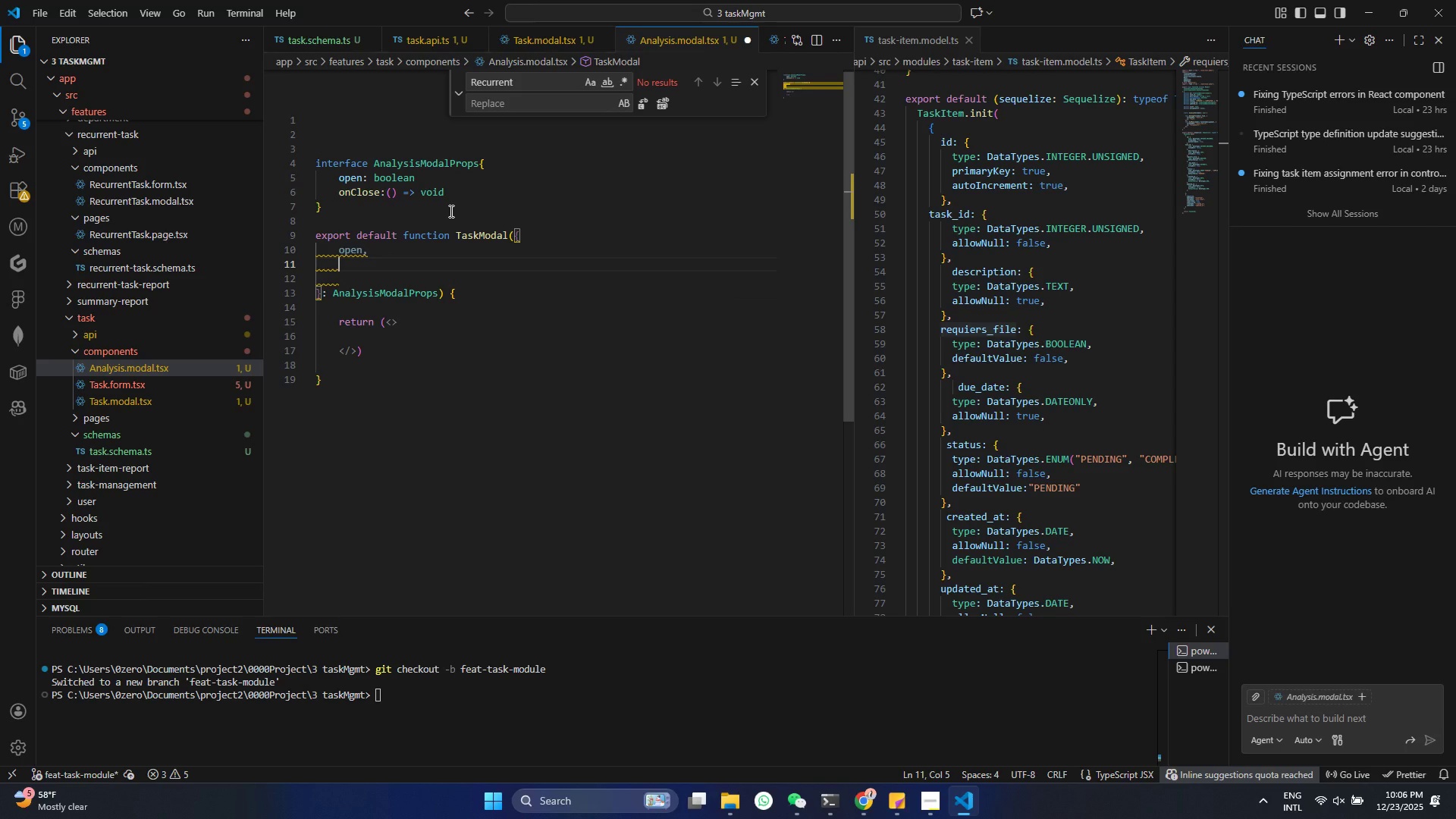 
key(O)
 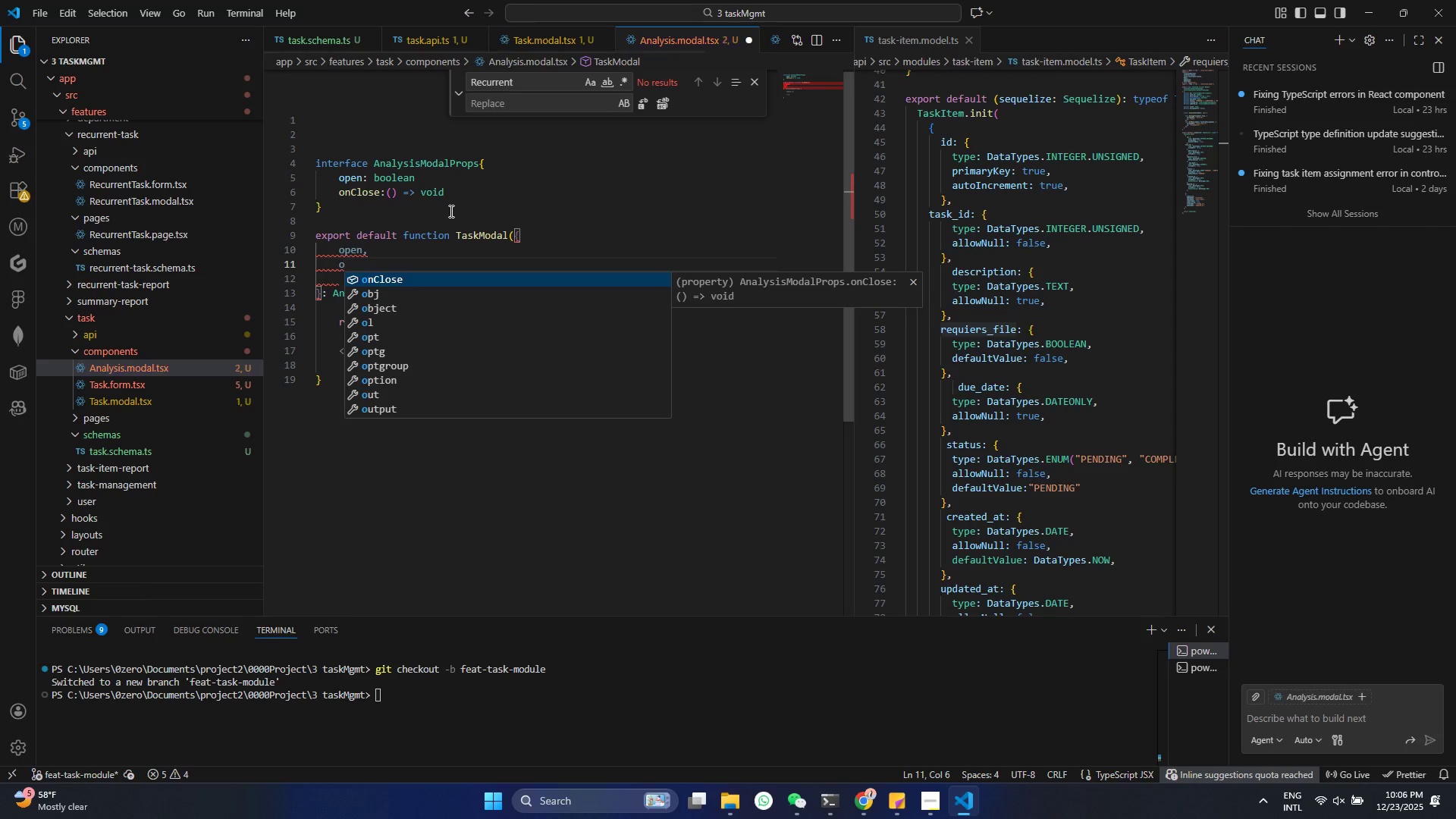 
key(Enter)
 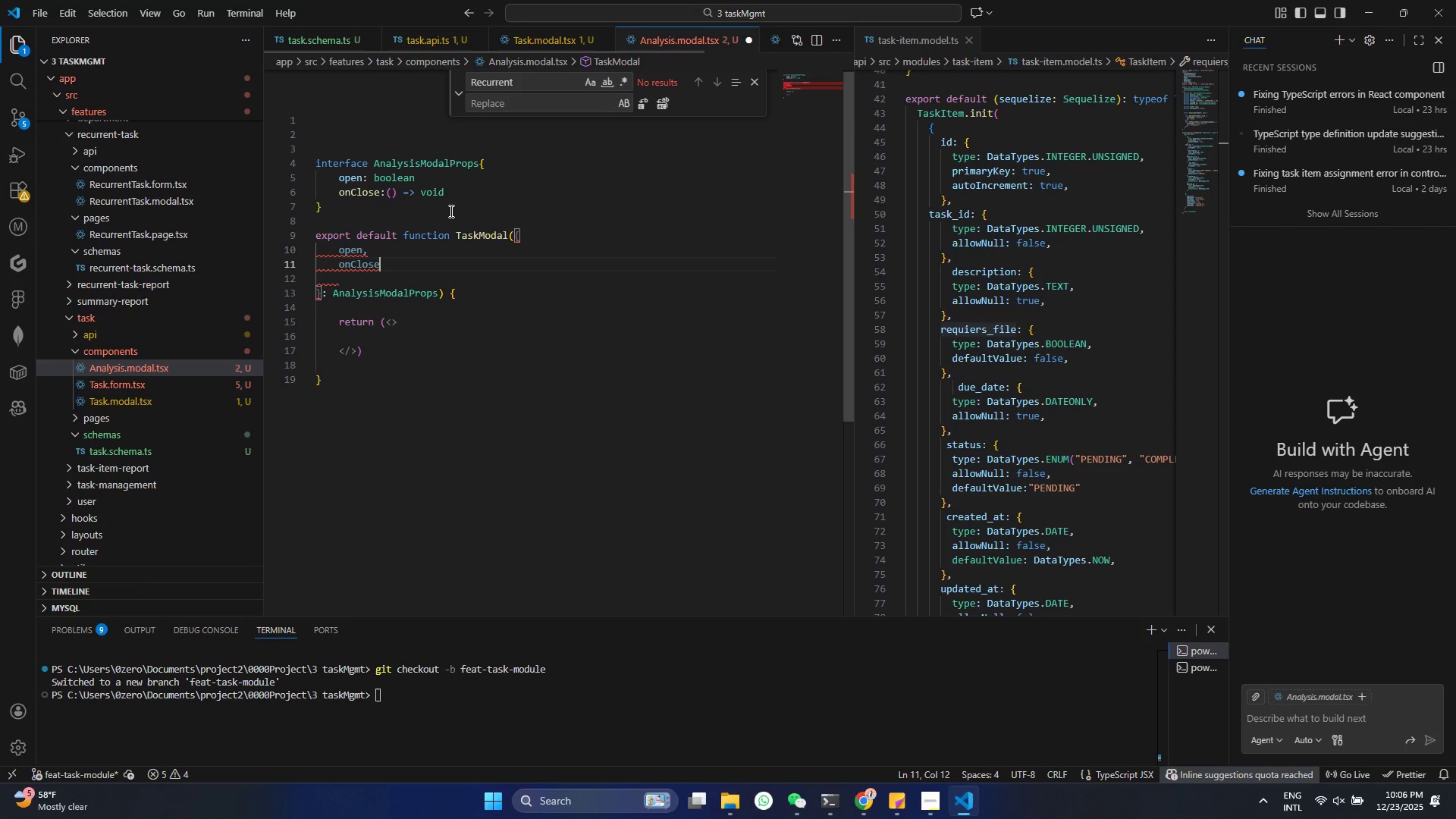 
key(Control+ControlLeft)
 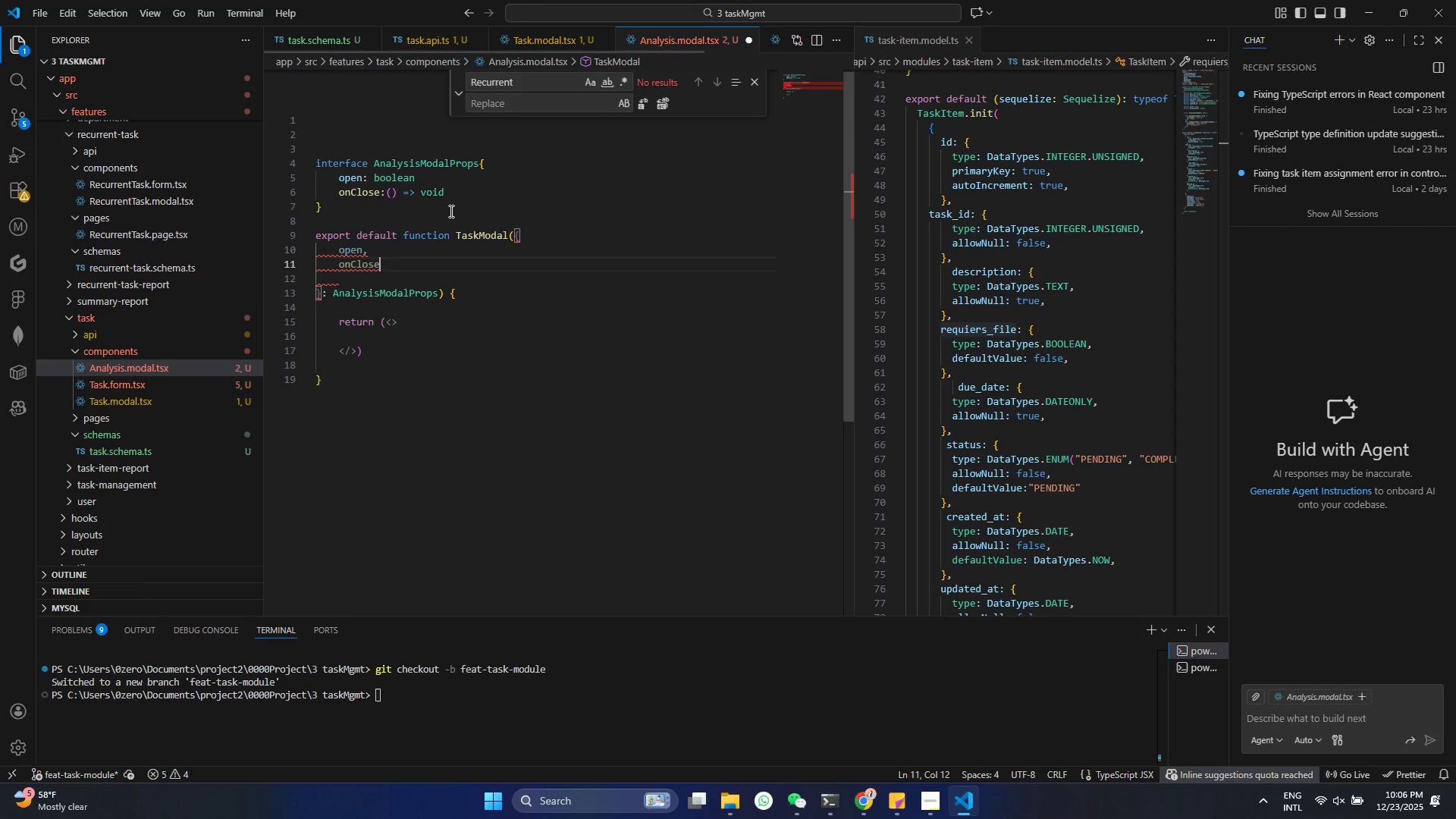 
key(Control+S)
 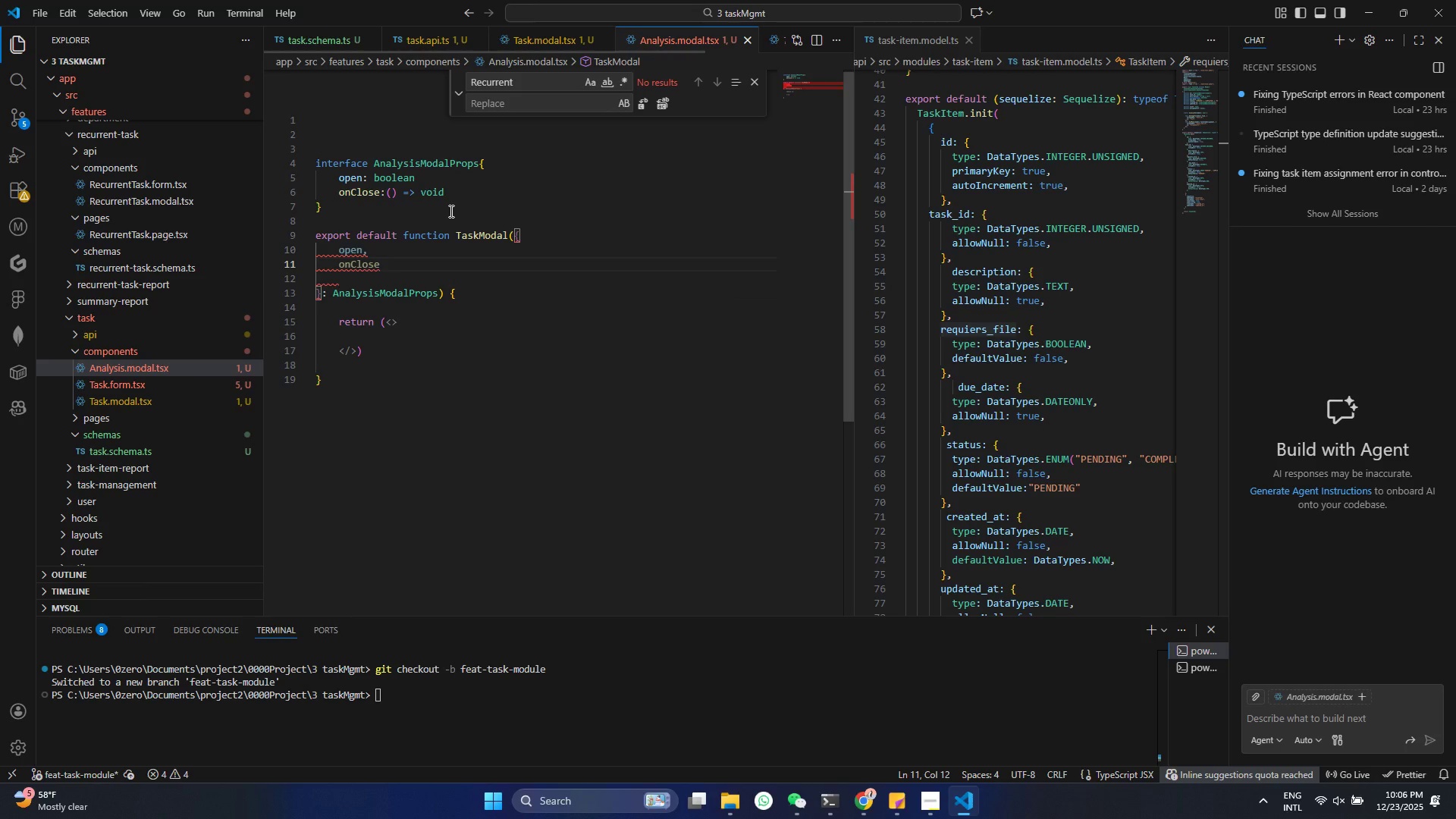 
key(Control+ControlLeft)
 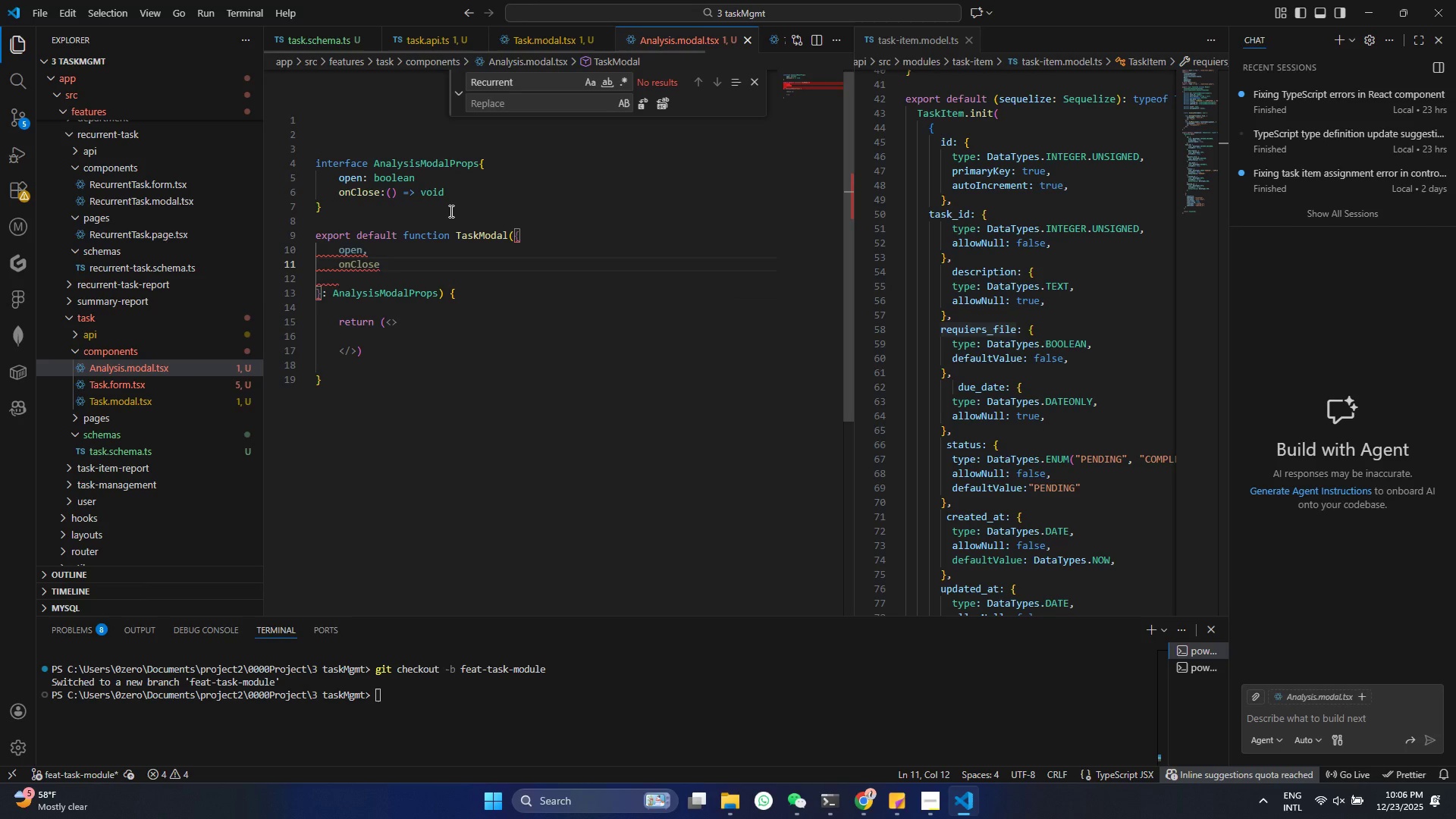 
key(Control+S)
 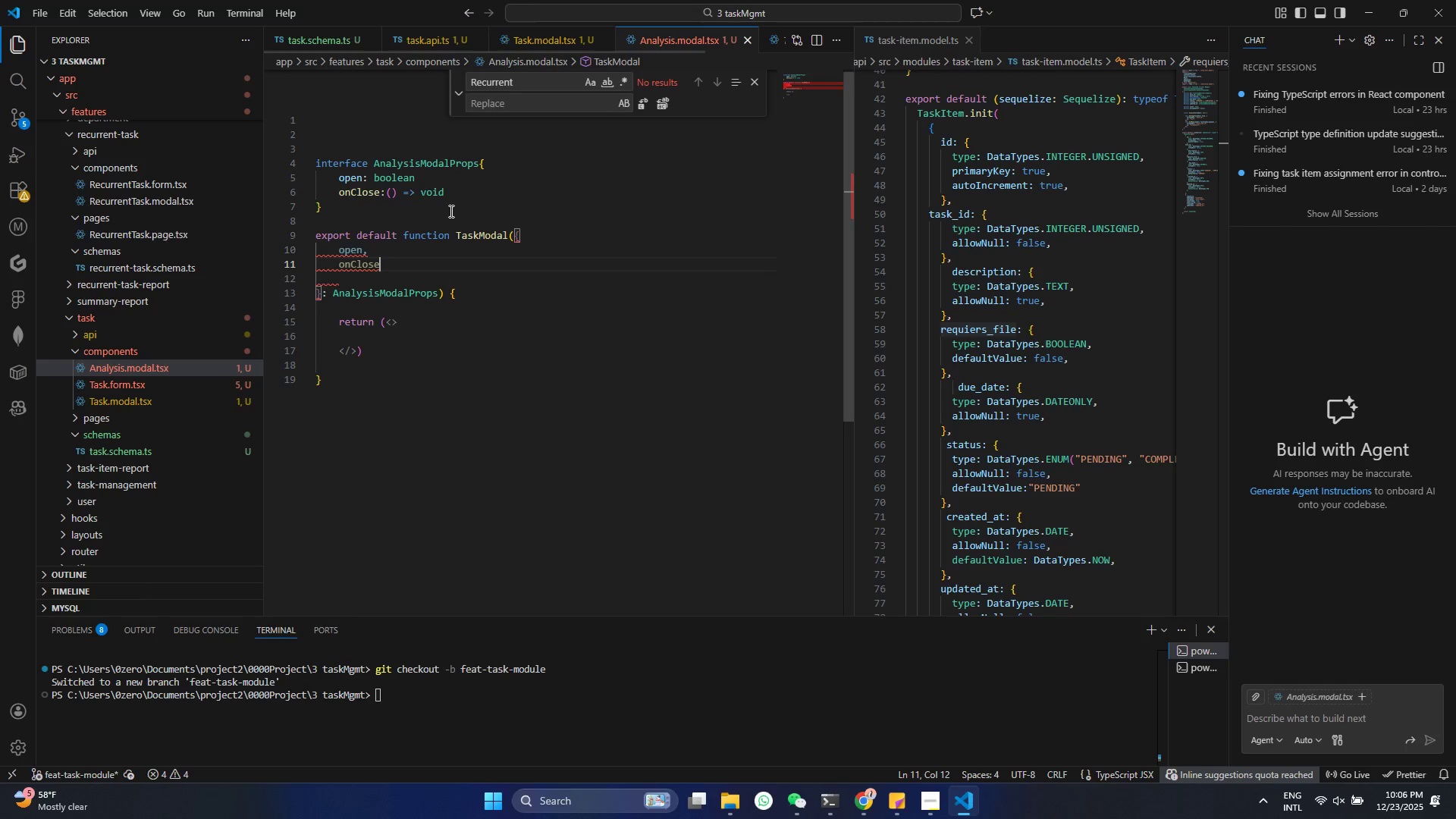 
key(Control+ControlLeft)
 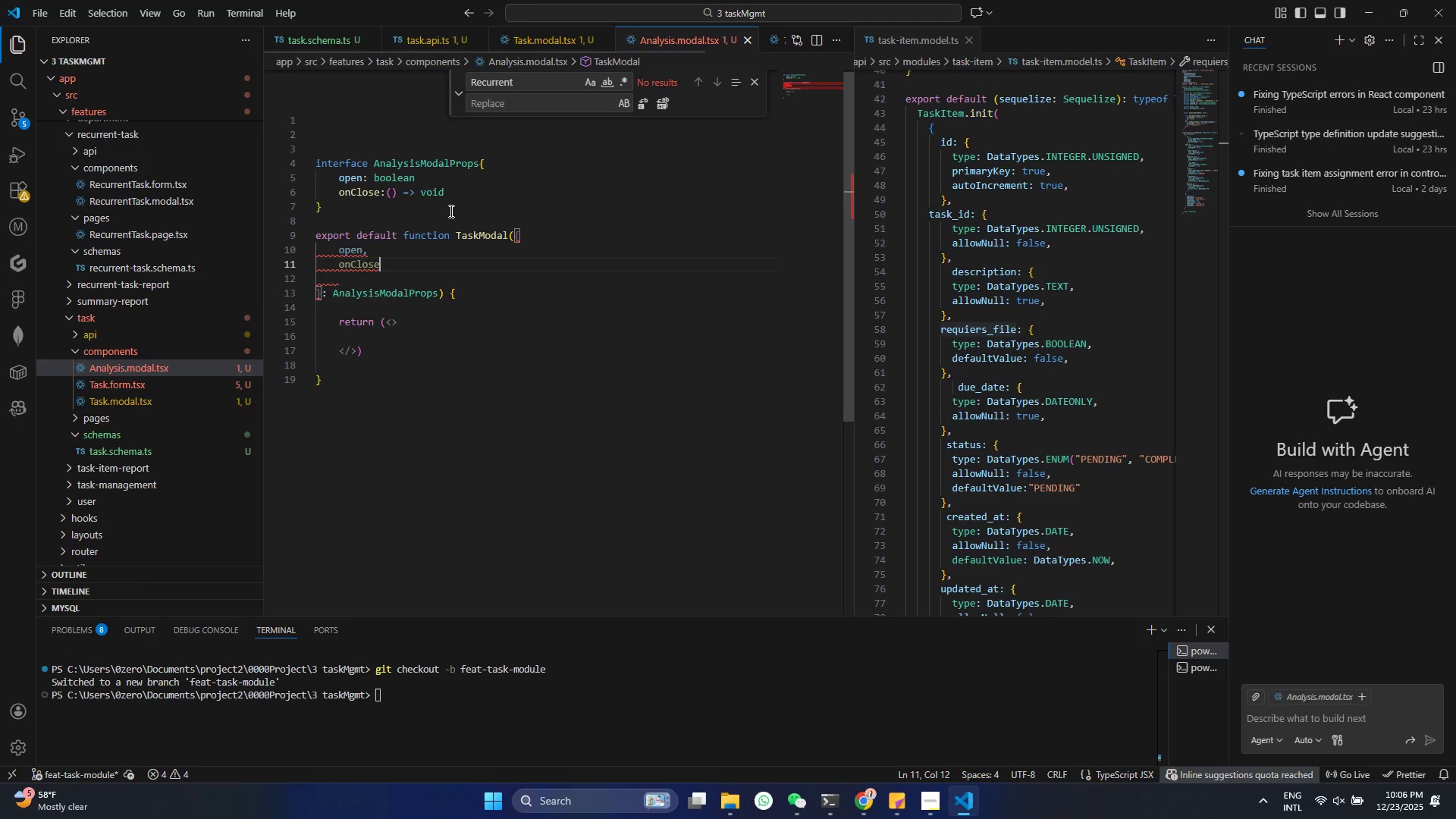 
key(Control+S)
 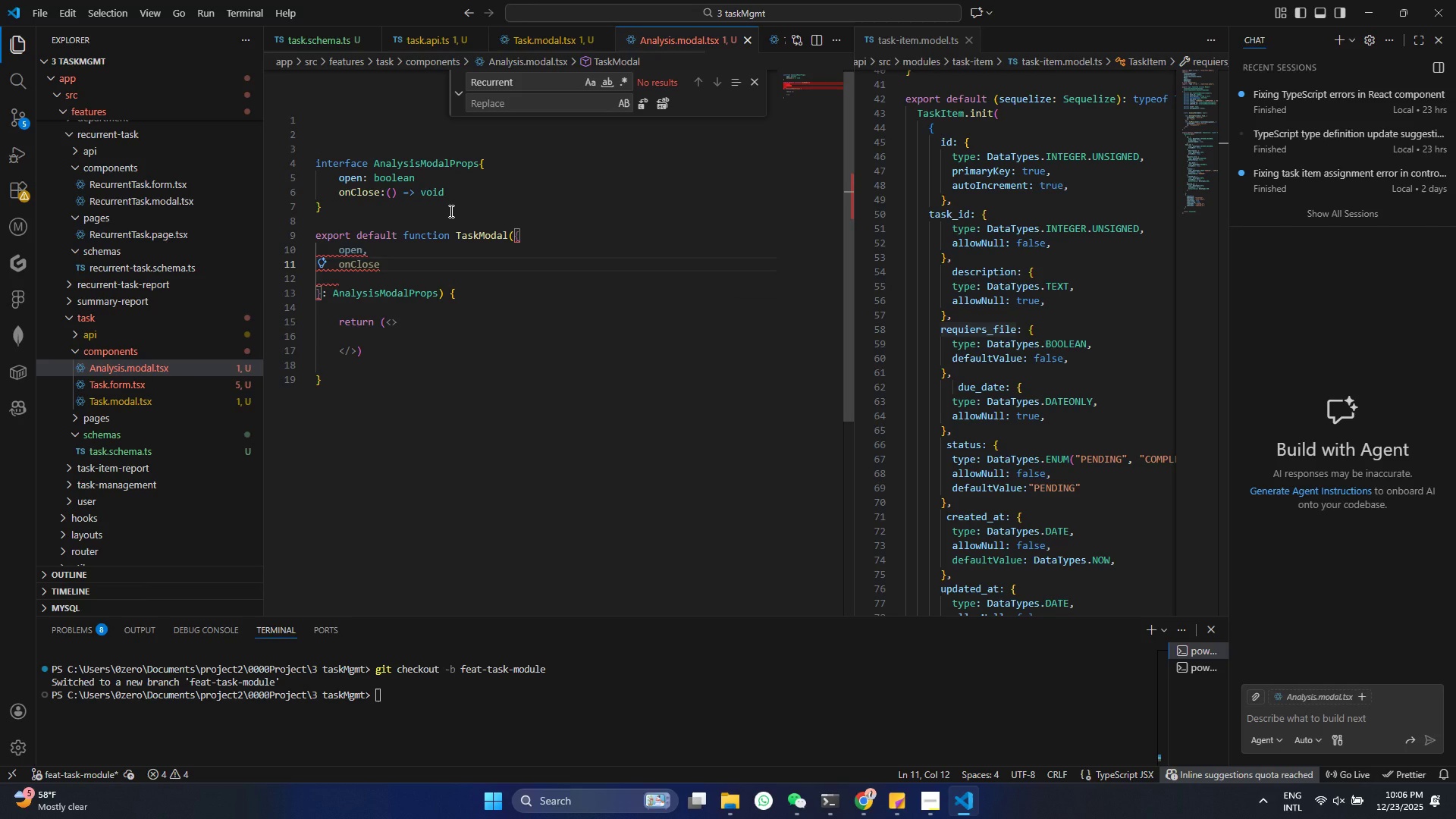 
key(Control+ControlLeft)
 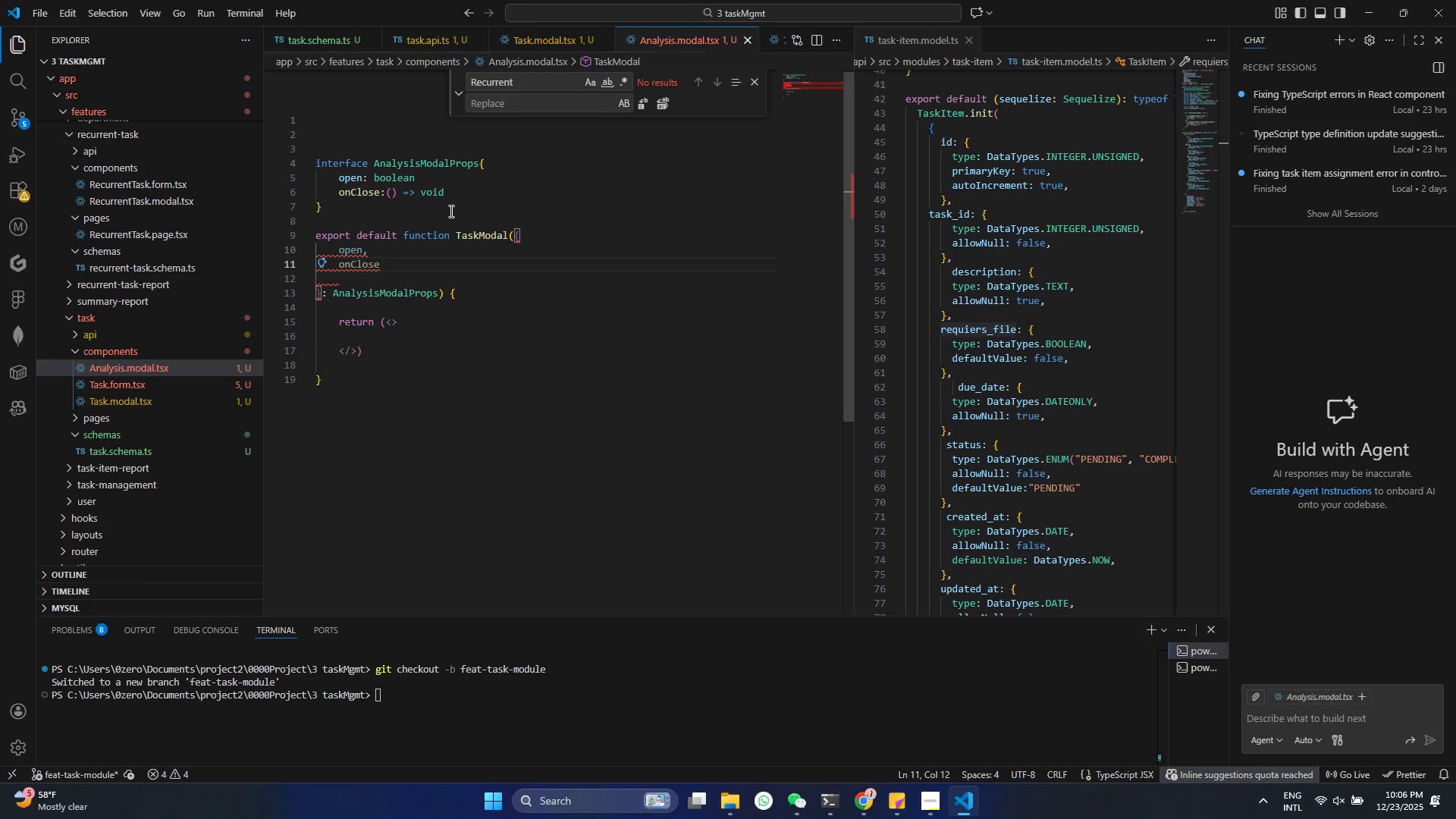 
key(Control+S)
 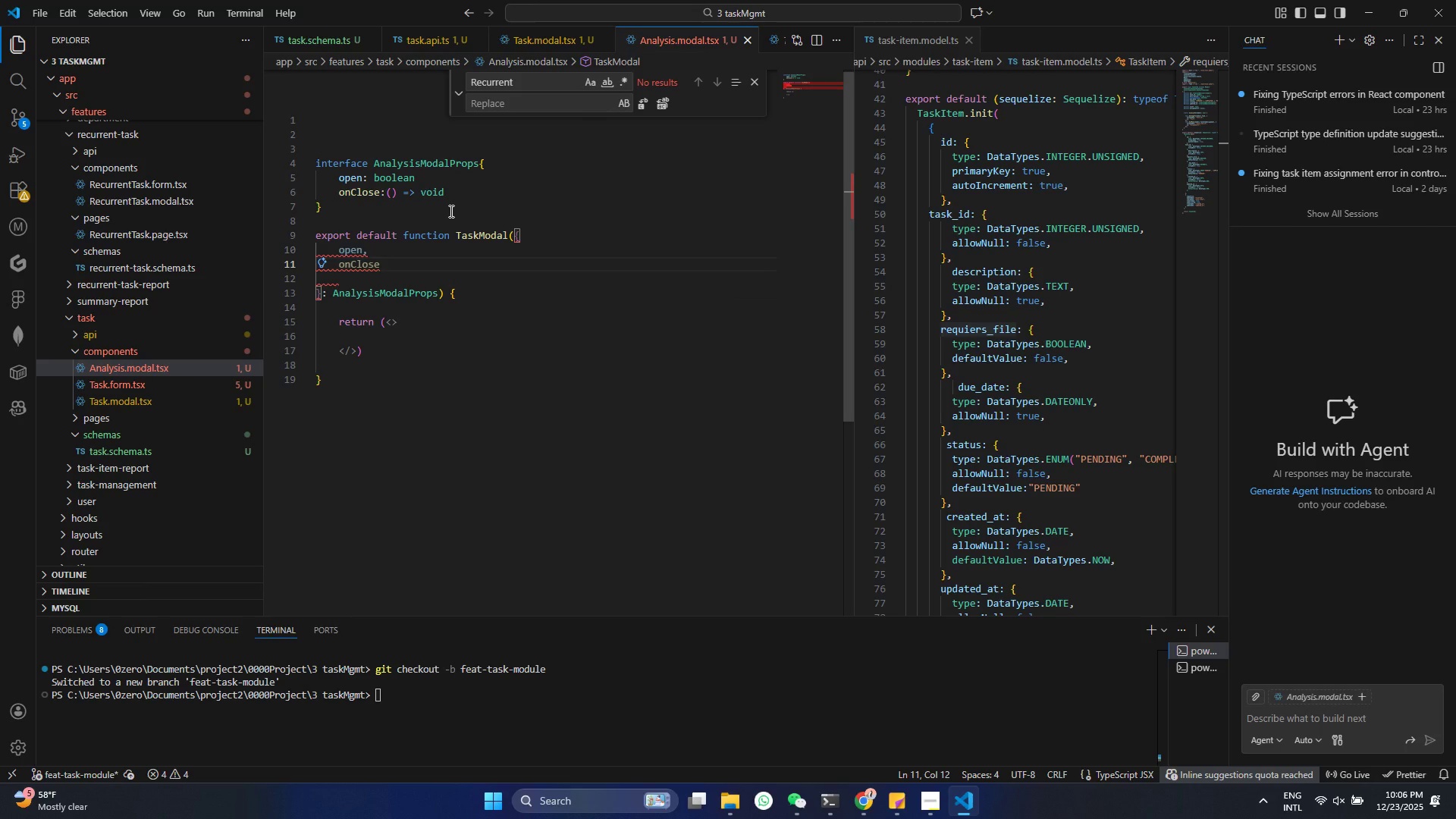 
key(Control+ControlLeft)
 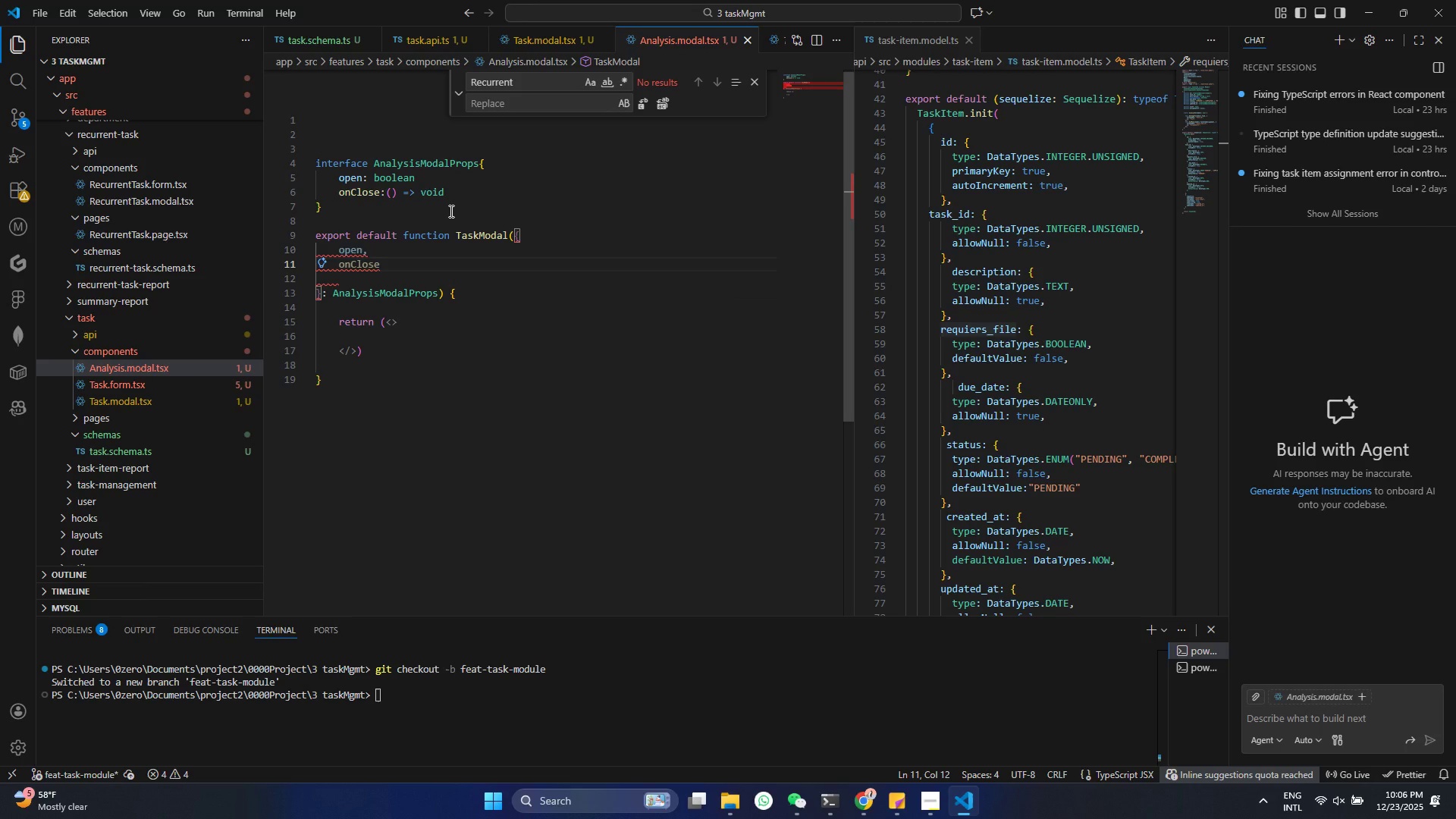 
key(Control+S)
 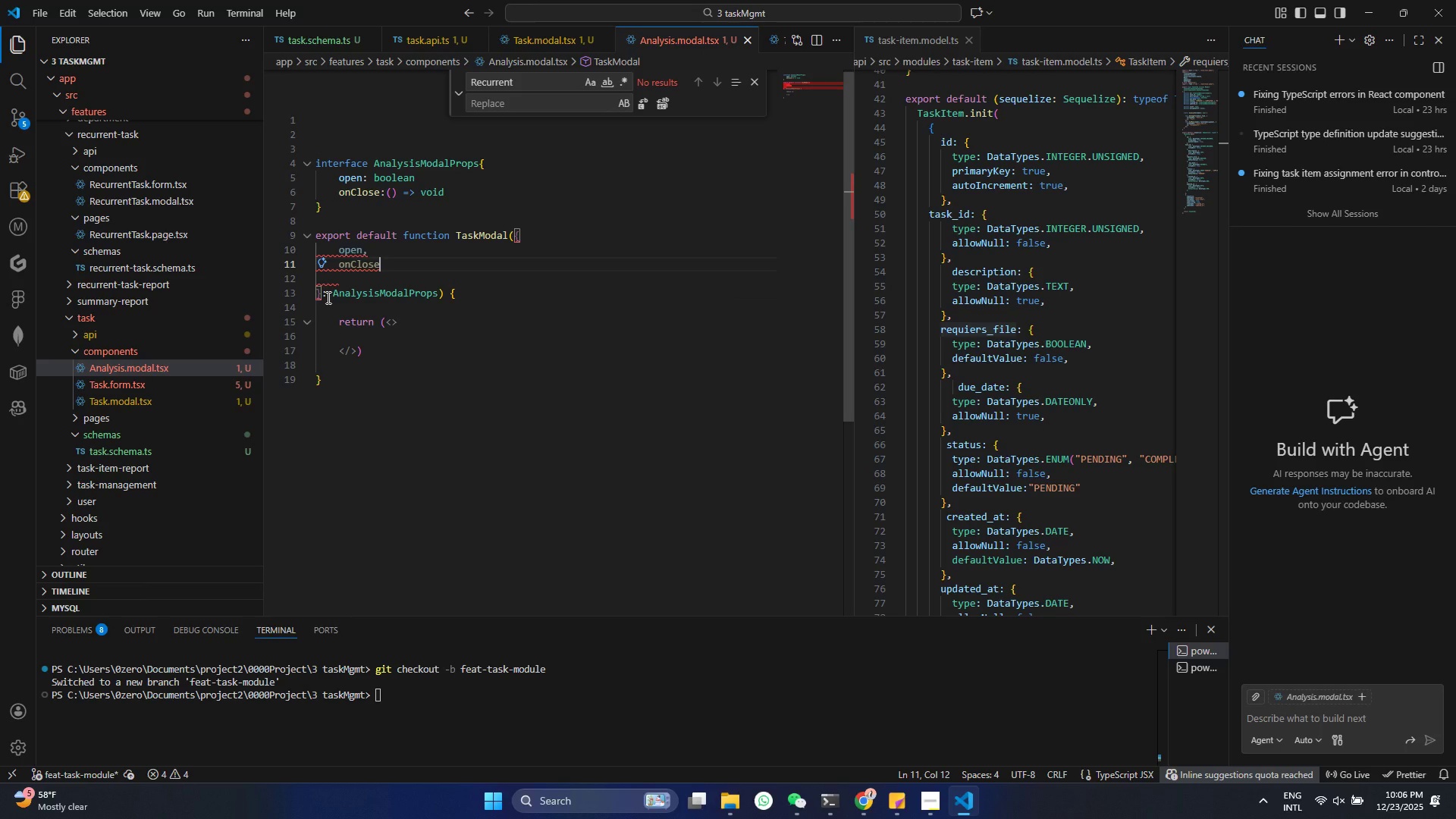 
left_click([342, 303])
 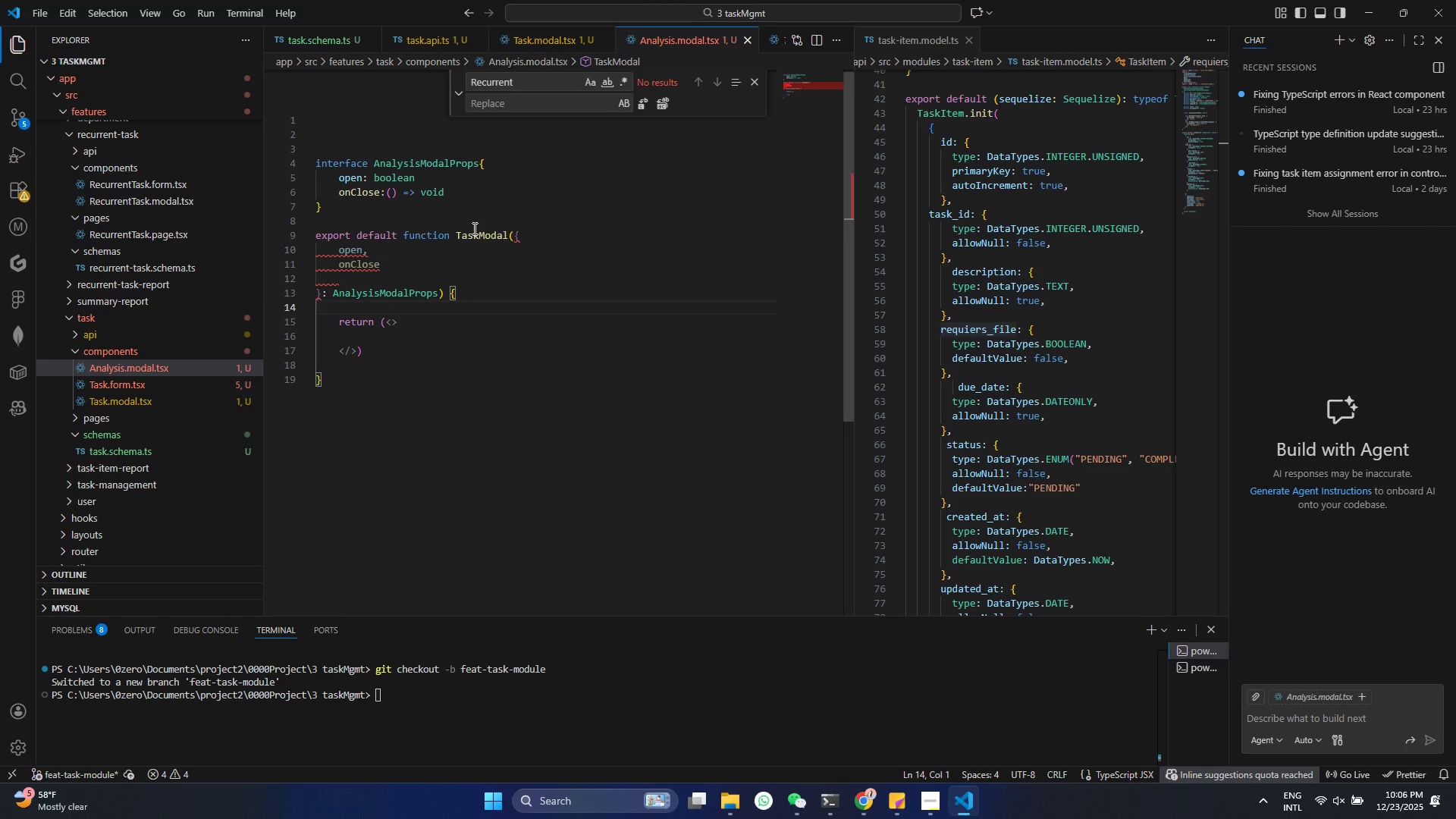 
double_click([485, 238])
 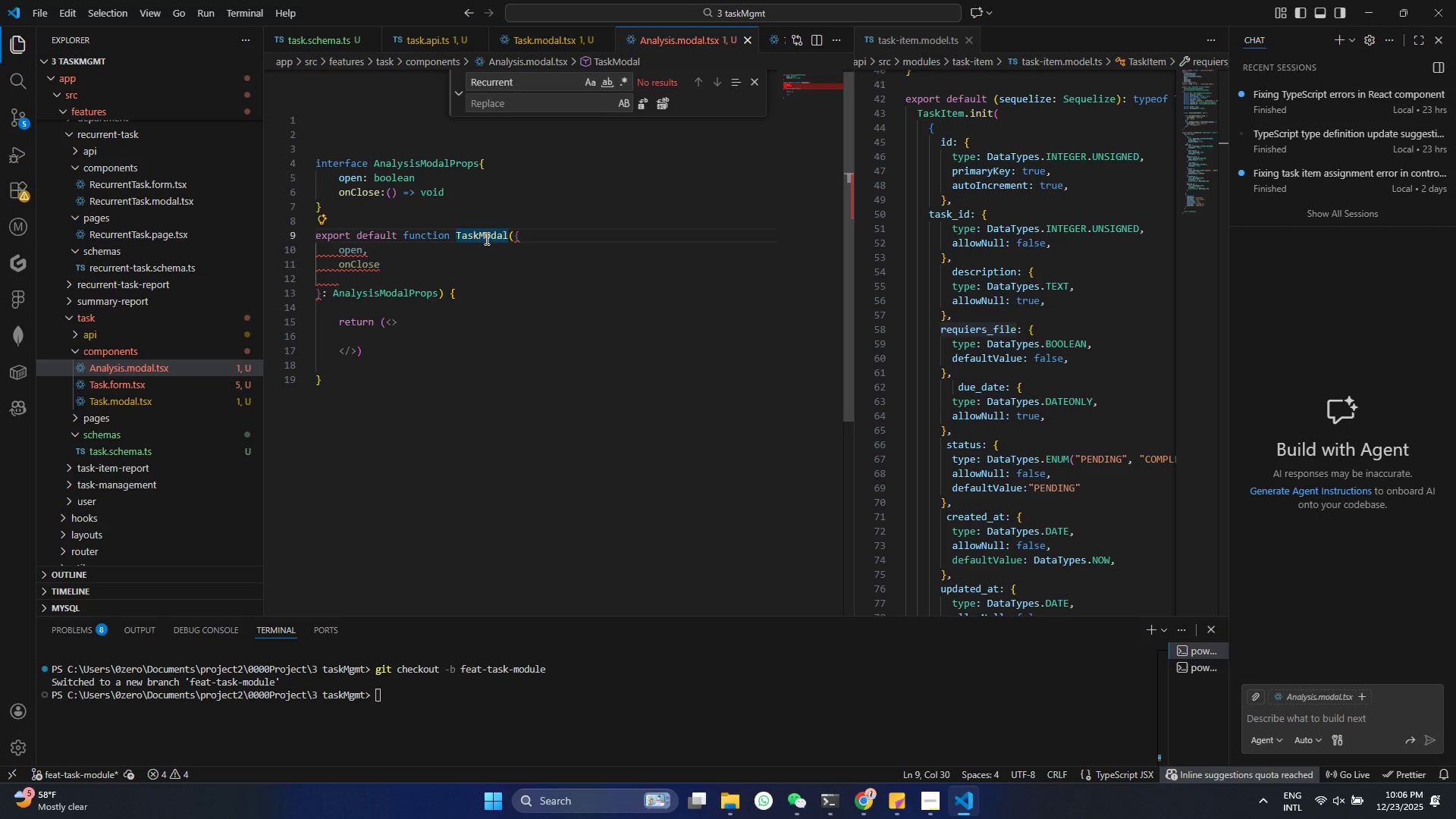 
triple_click([485, 238])
 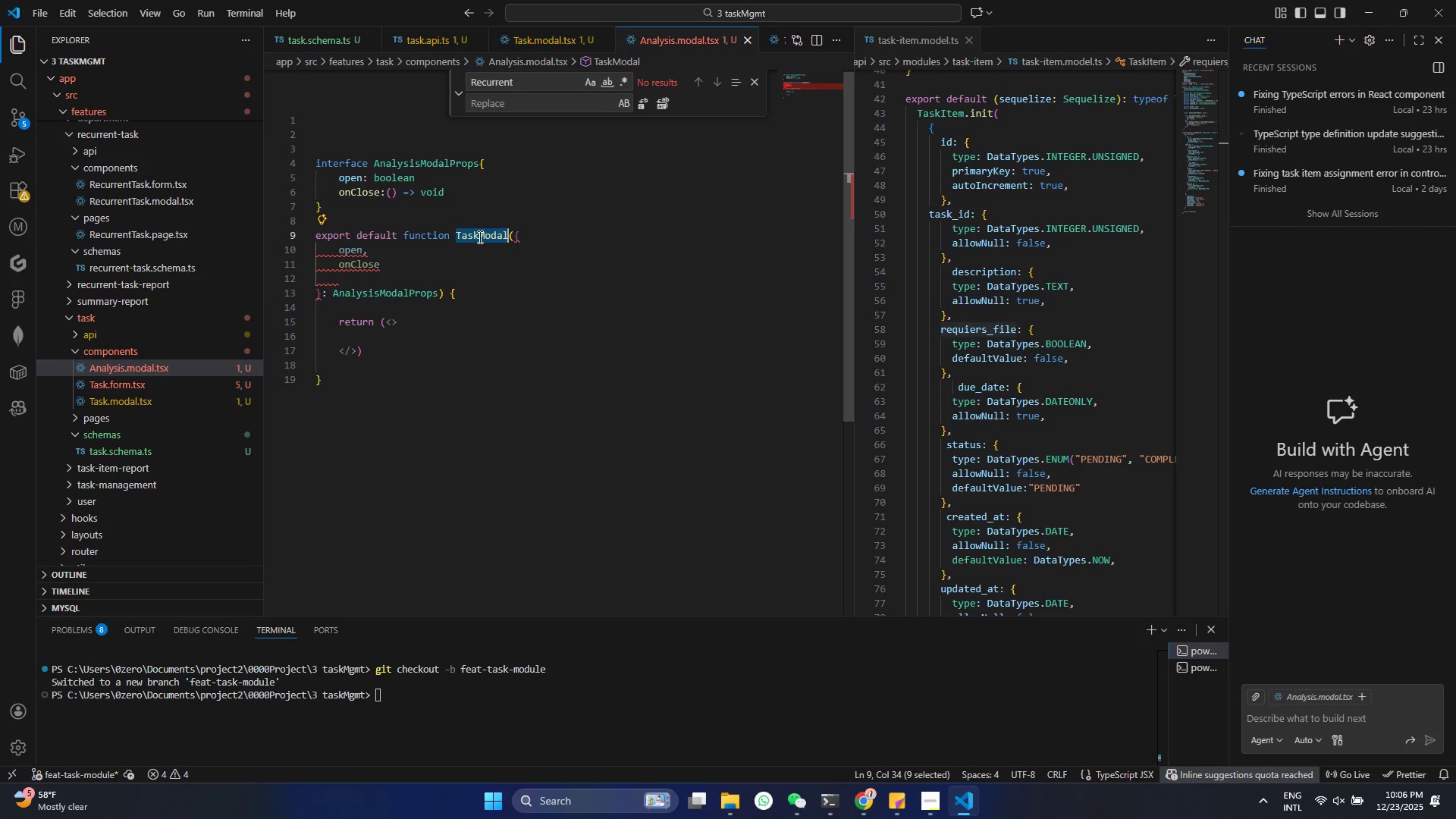 
triple_click([479, 237])
 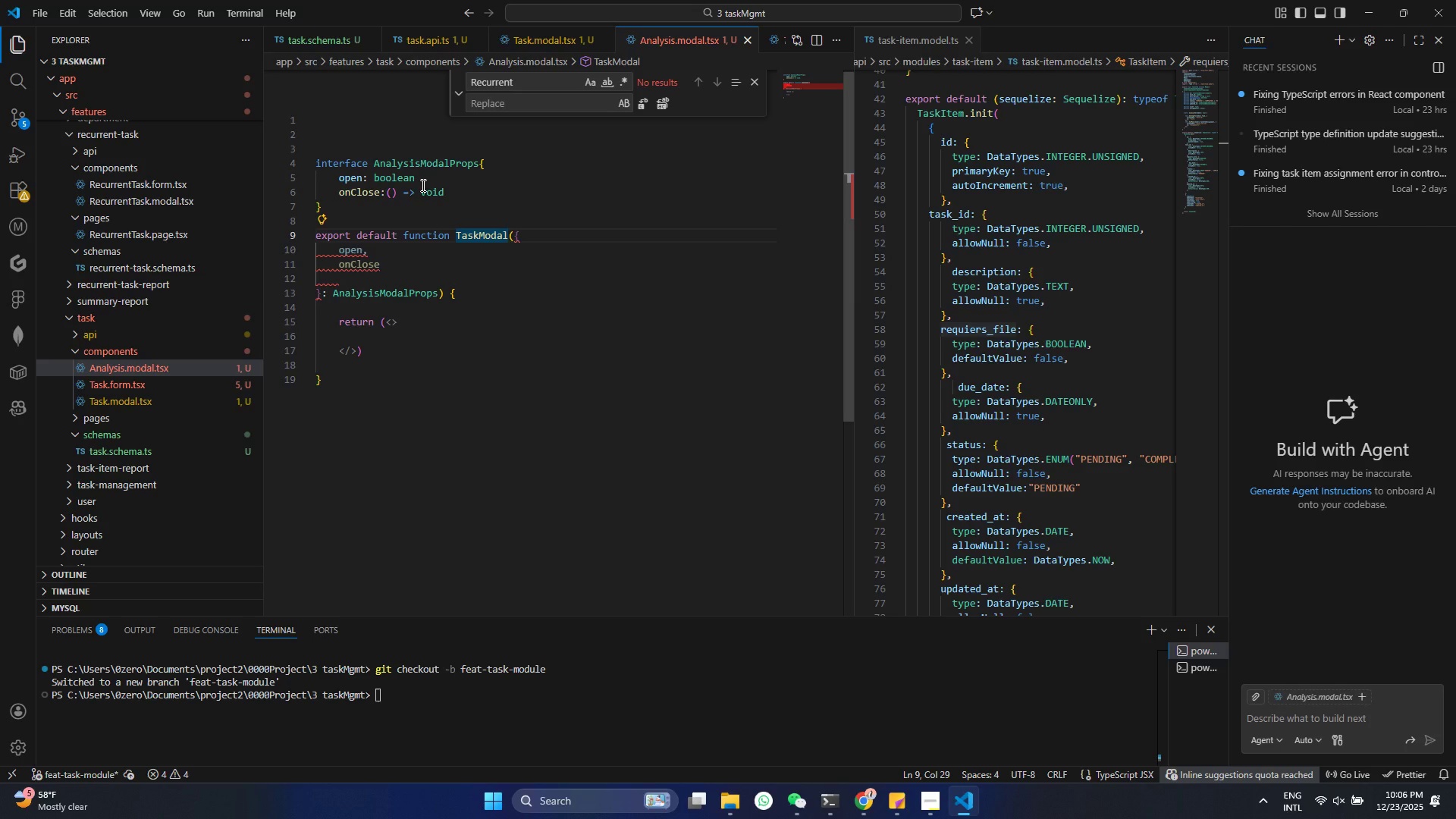 
key(Backspace)
key(Backspace)
key(Backspace)
key(Backspace)
type(Analysis)
 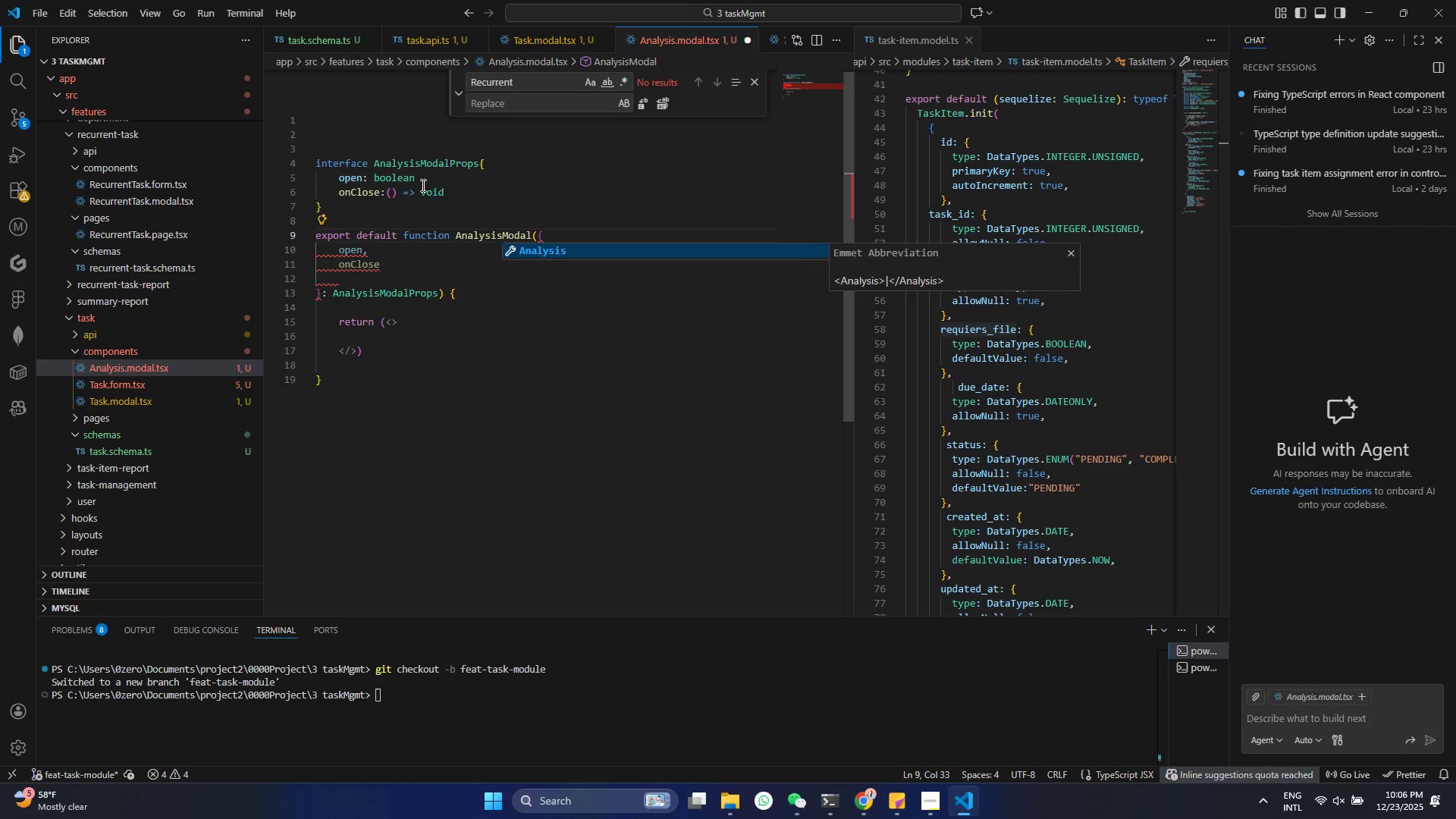 
key(Enter)
 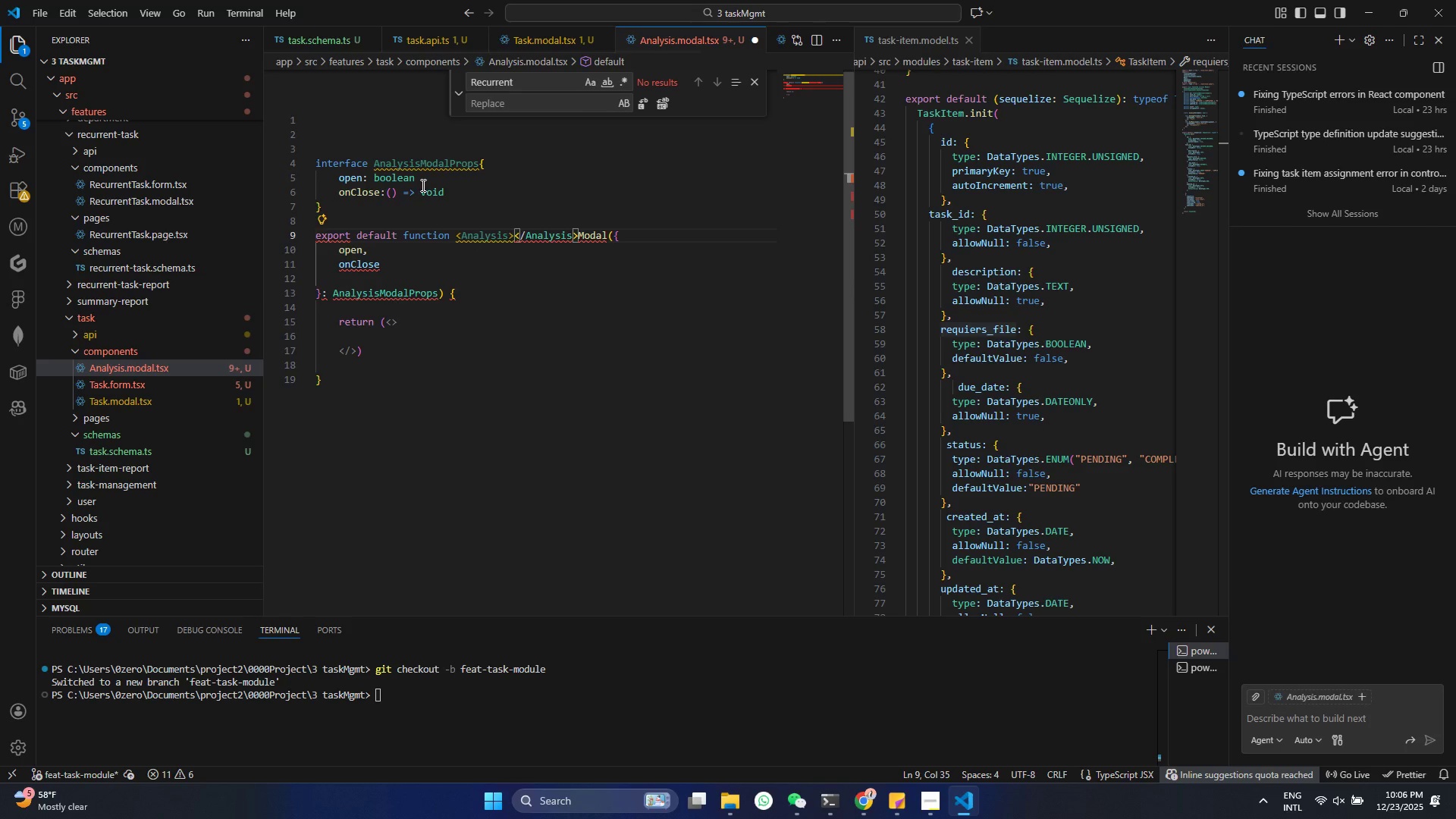 
key(Control+ControlLeft)
 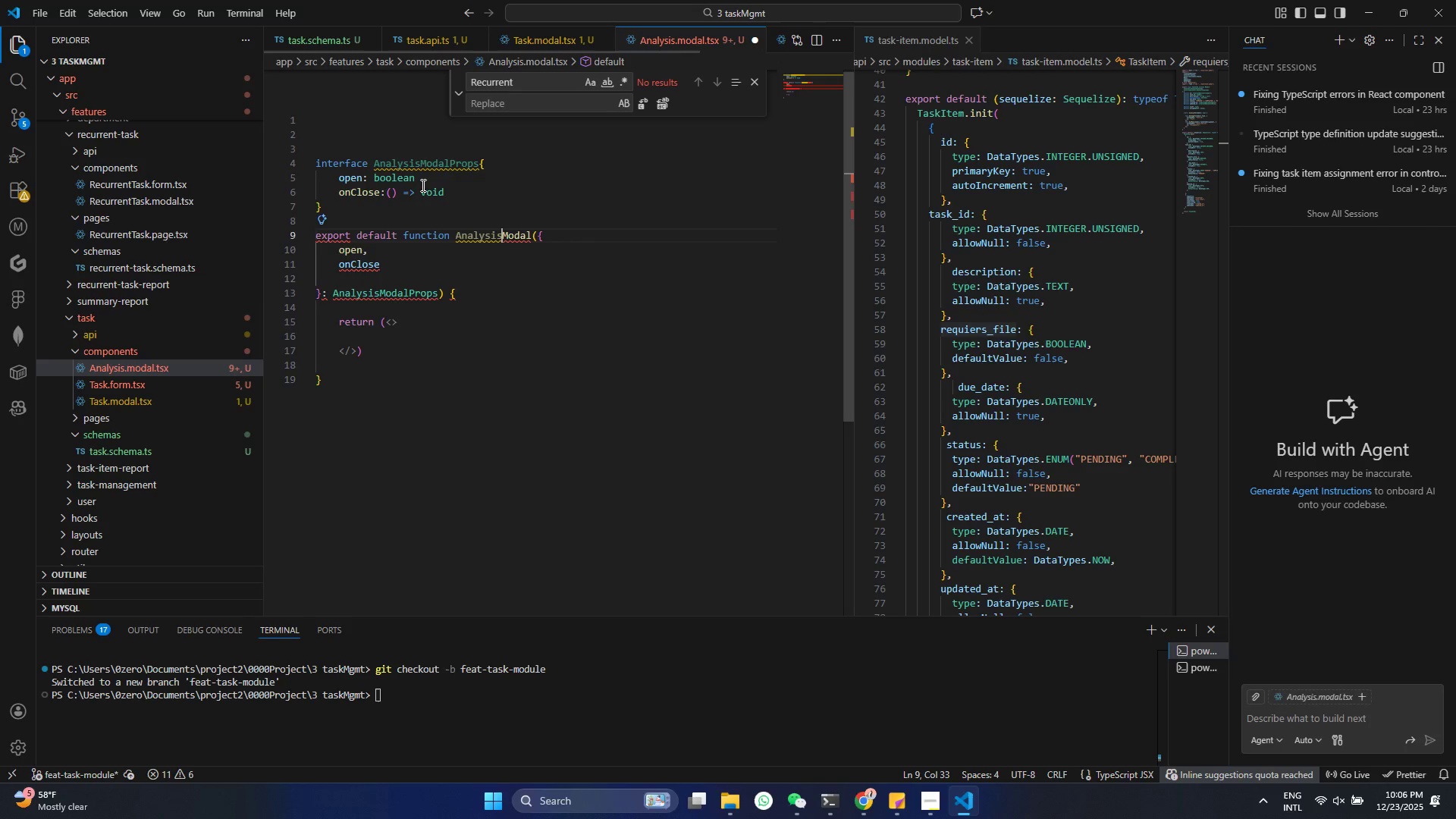 
key(Control+Z)
 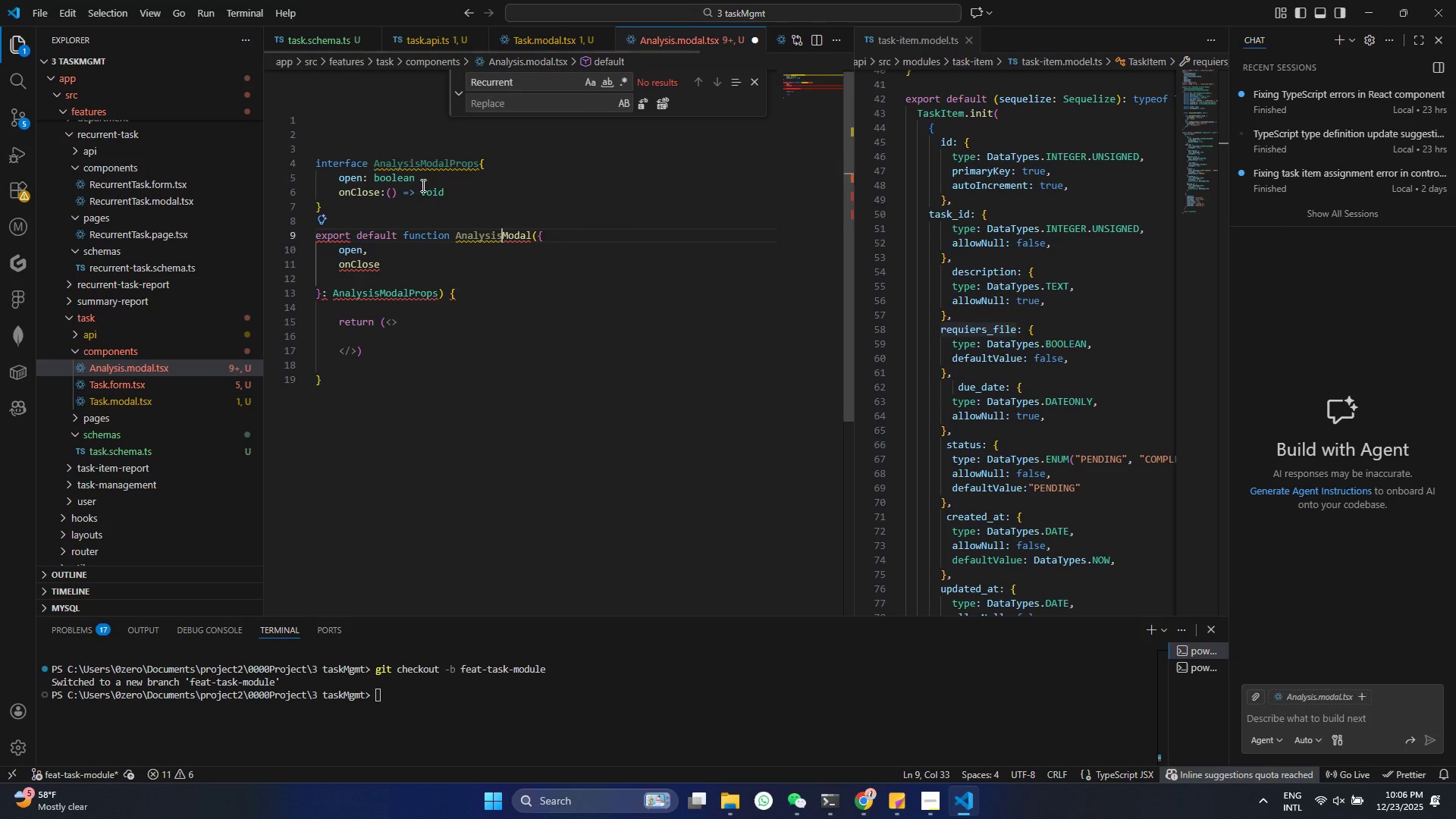 
key(Control+ControlLeft)
 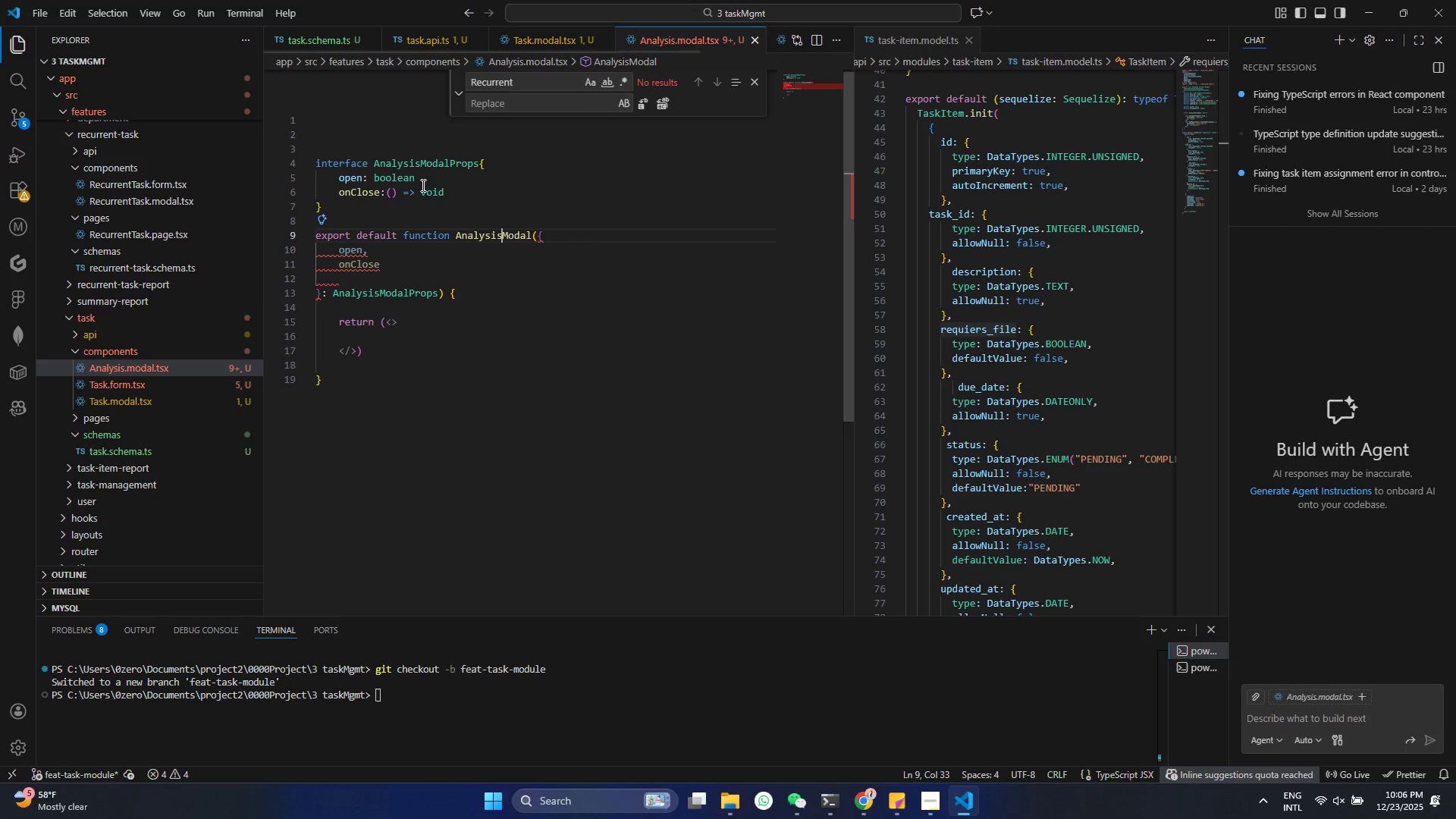 
key(Control+S)
 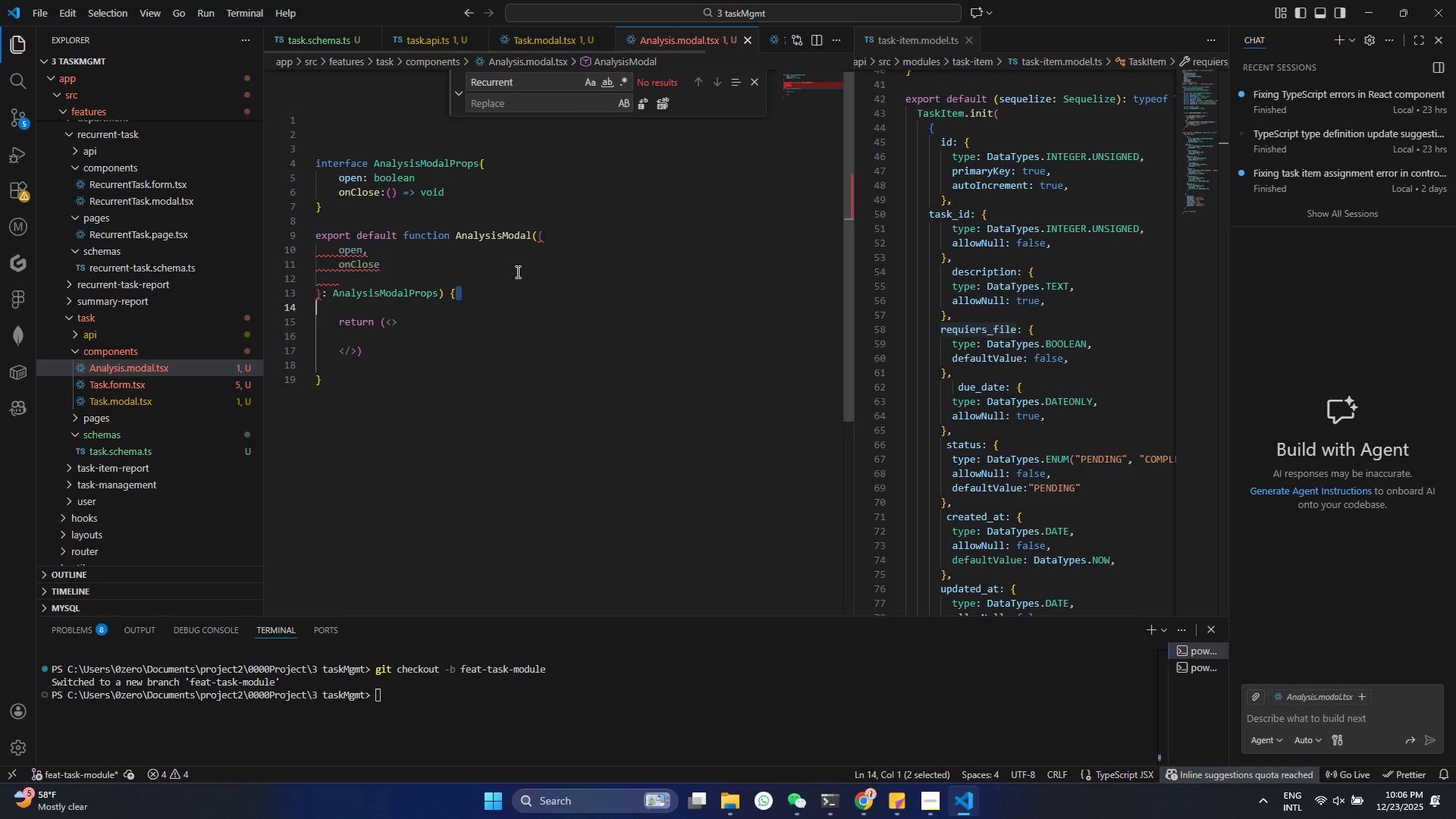 
double_click([533, 255])
 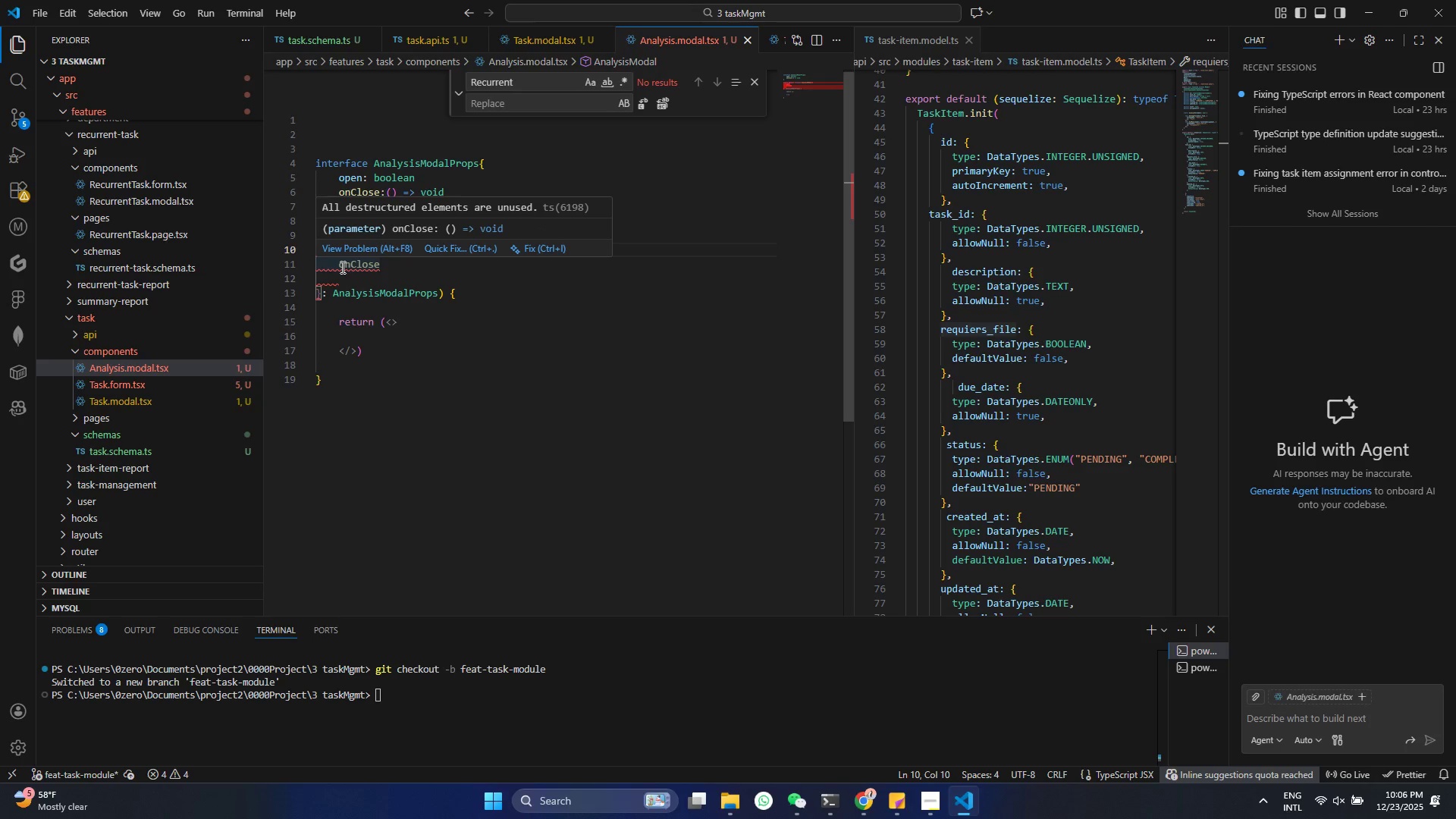 
left_click([389, 332])
 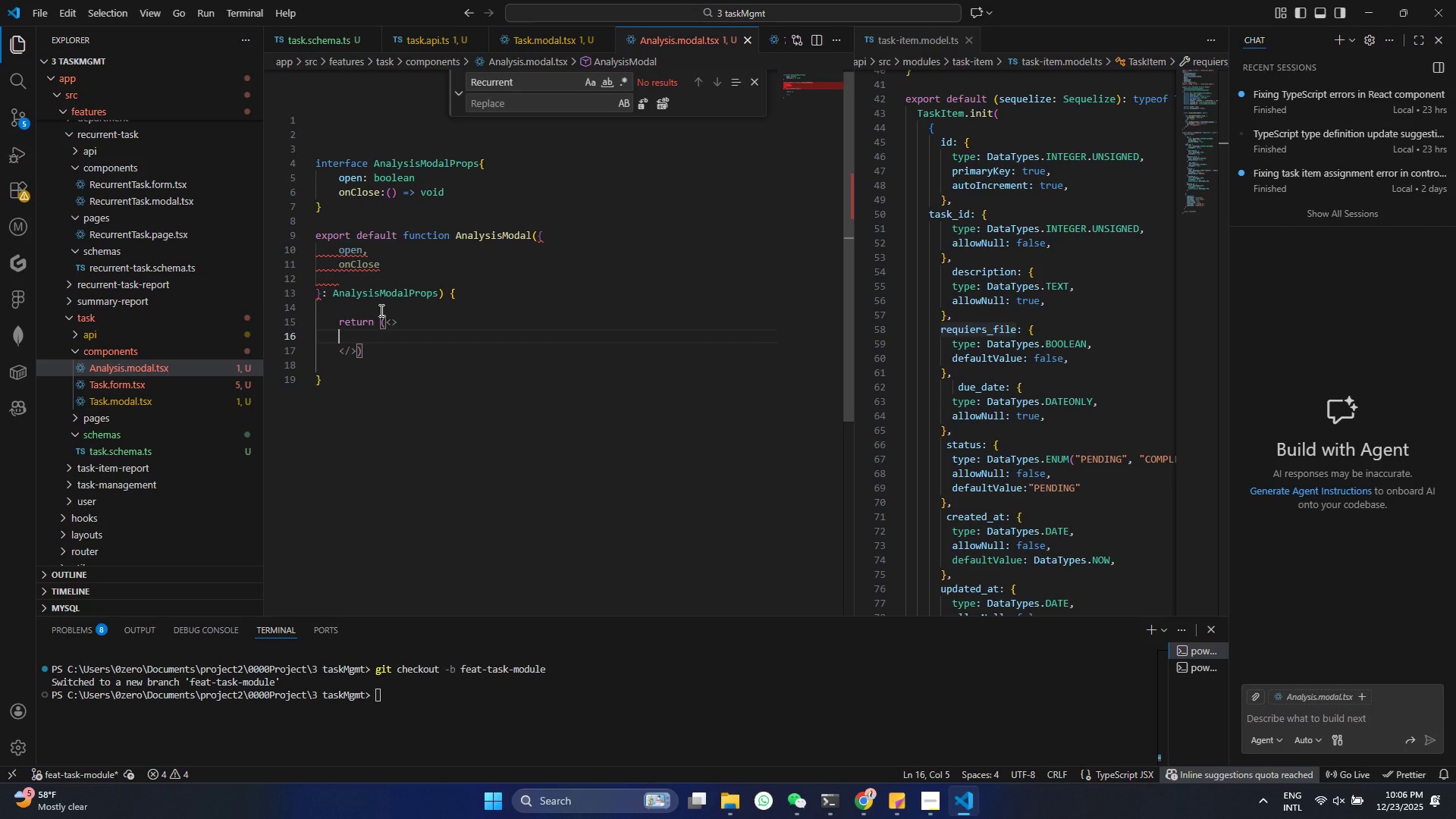 
left_click([380, 311])
 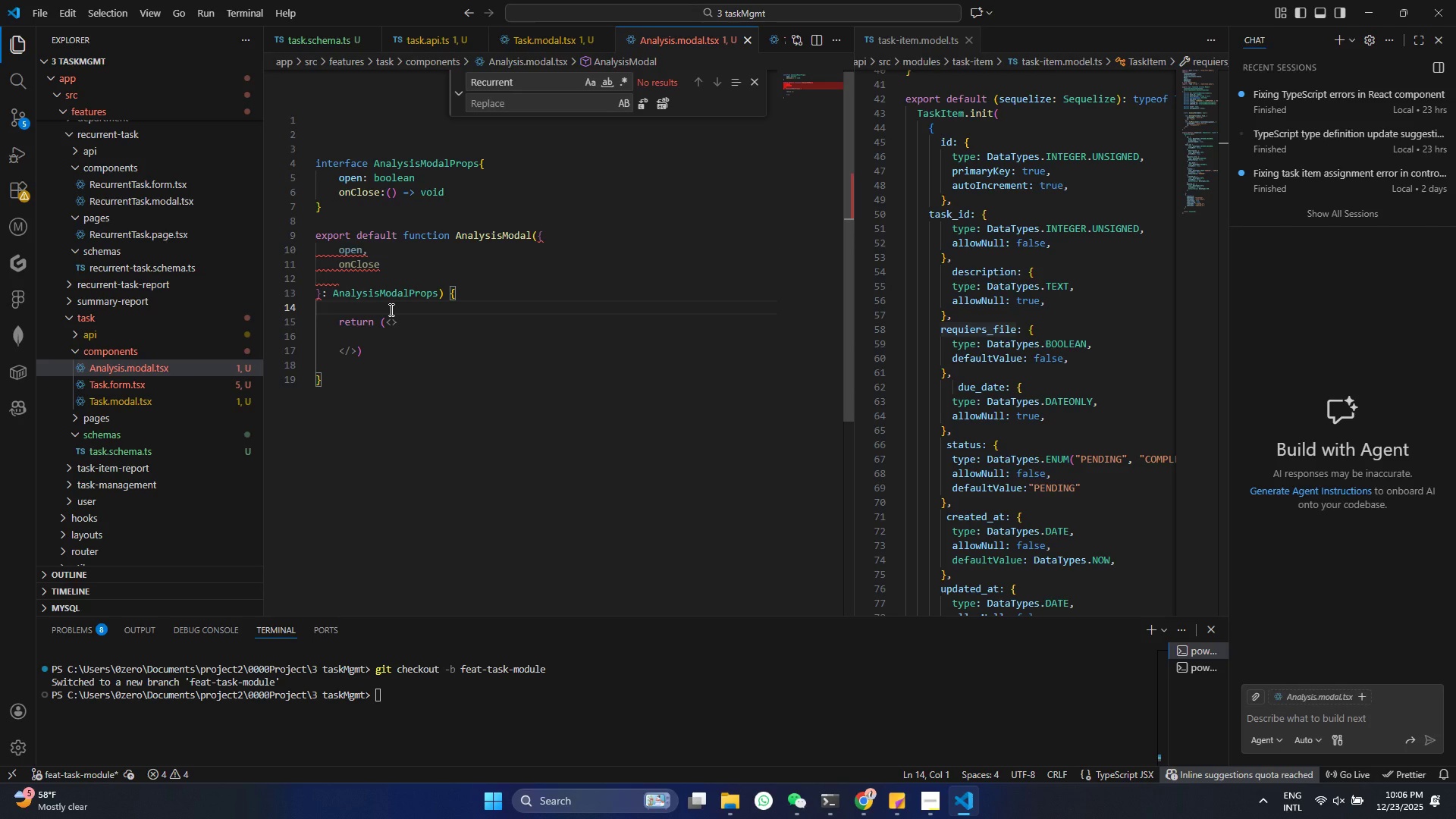 
key(Quote)
 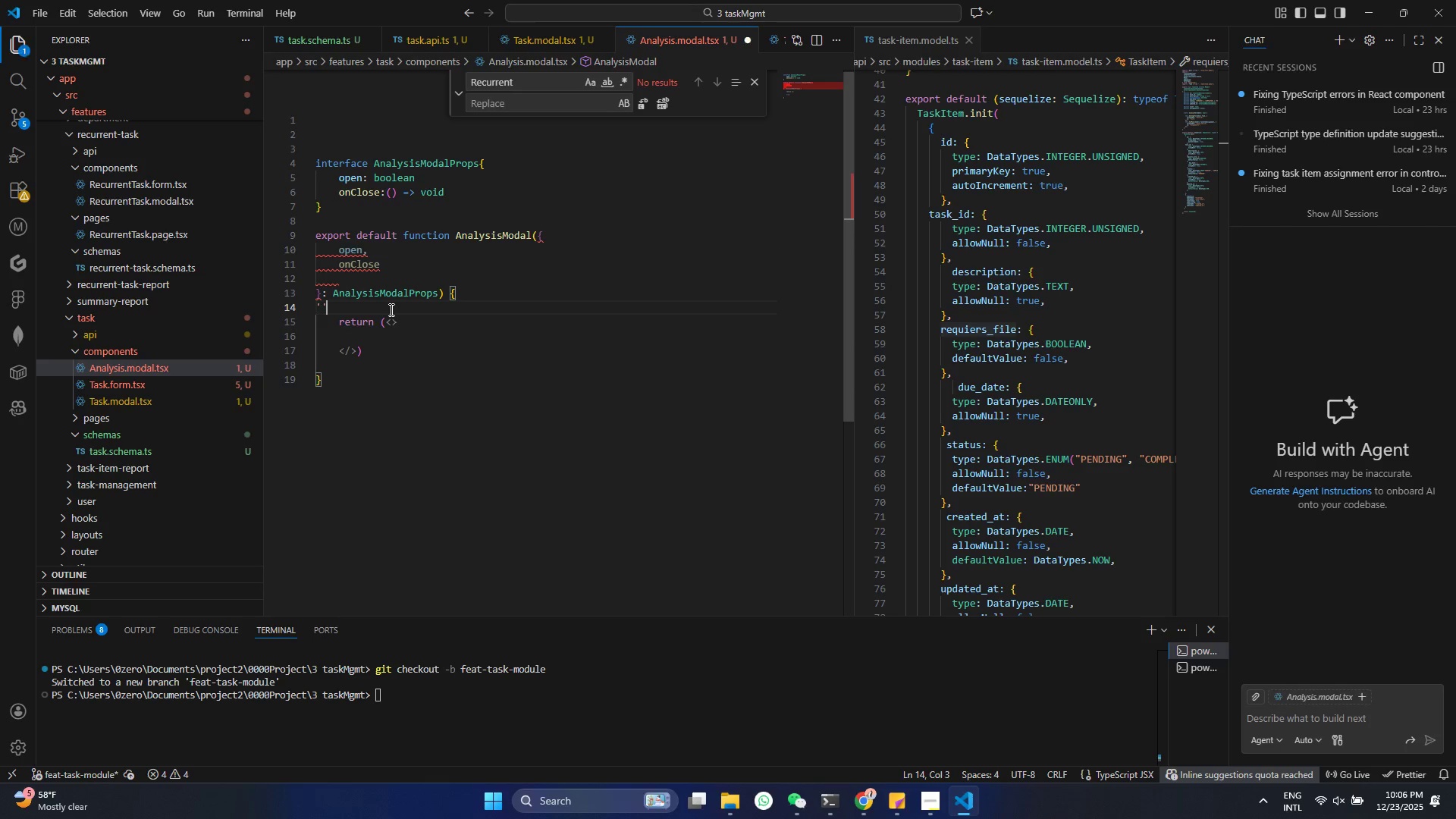 
key(Quote)
 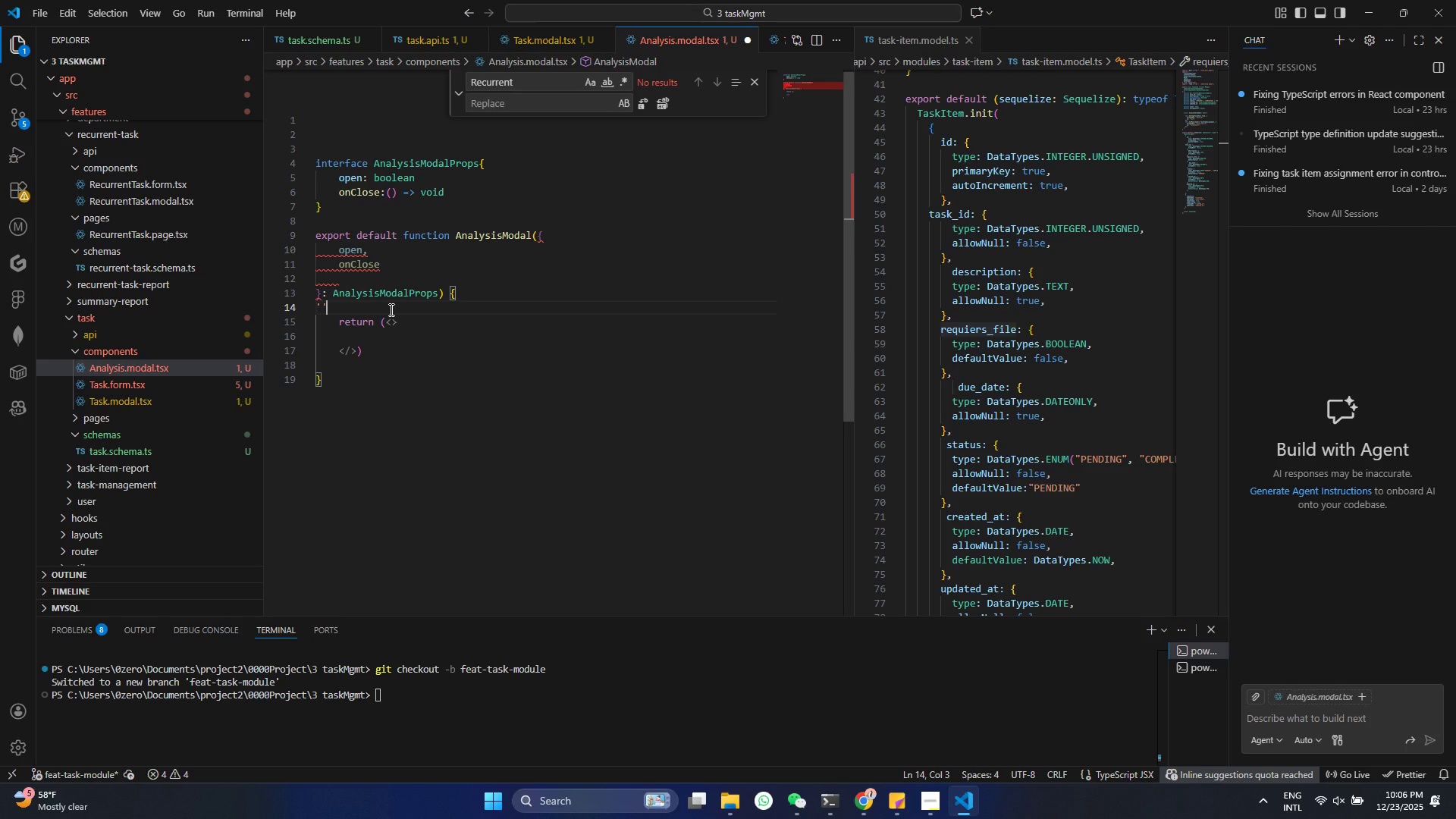 
key(Enter)
 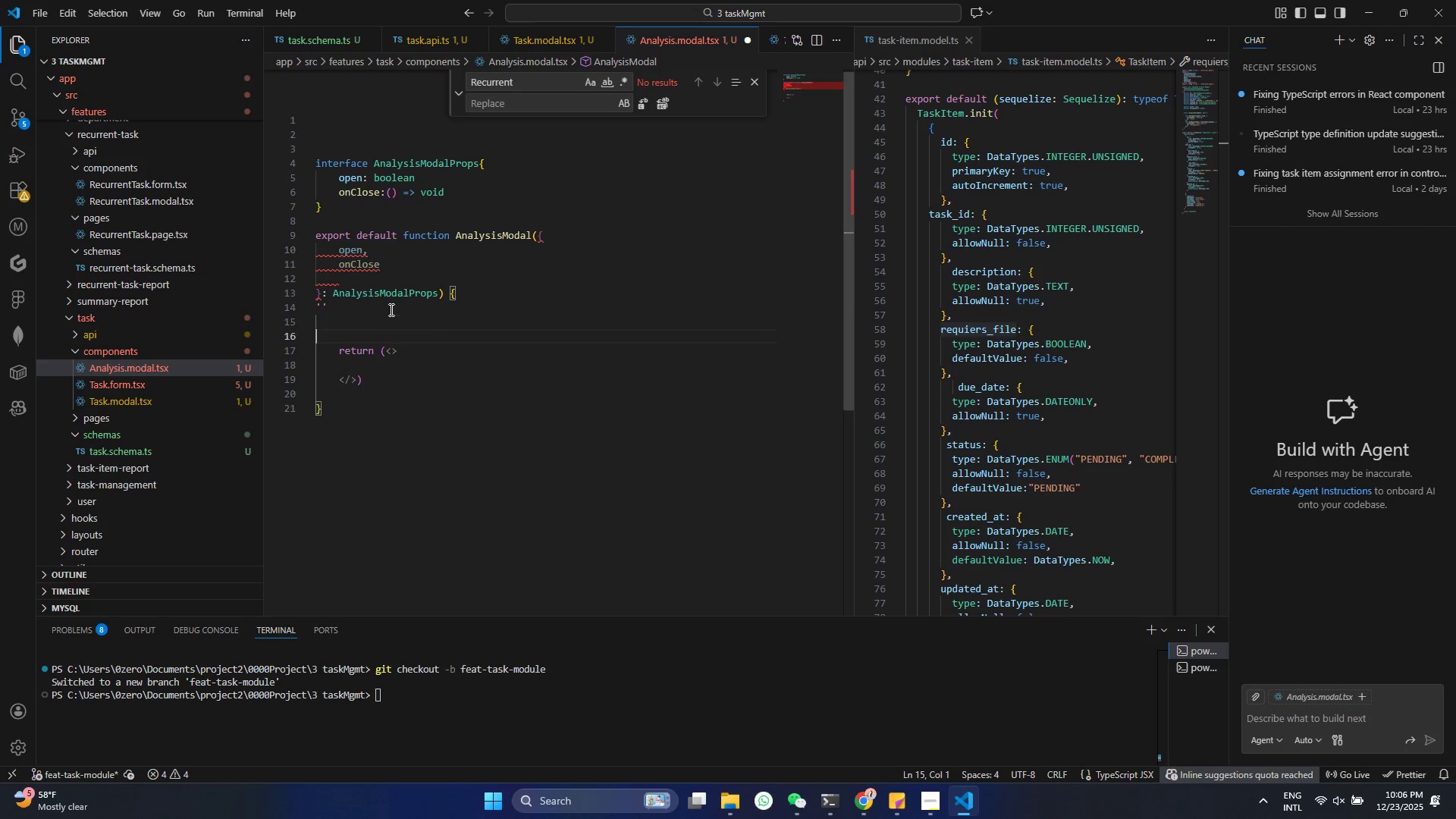 
key(Enter)
 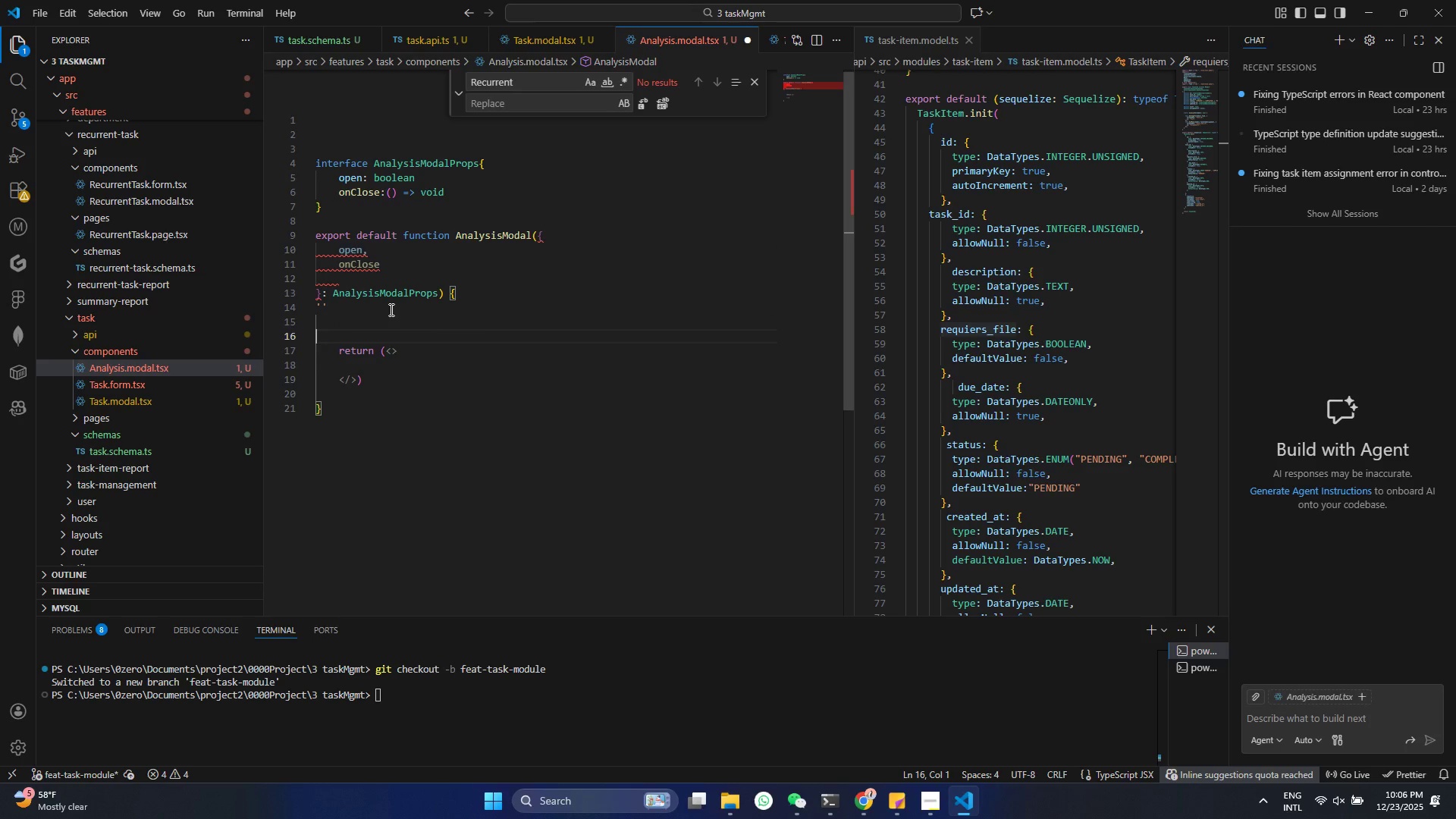 
key(Control+ControlLeft)
 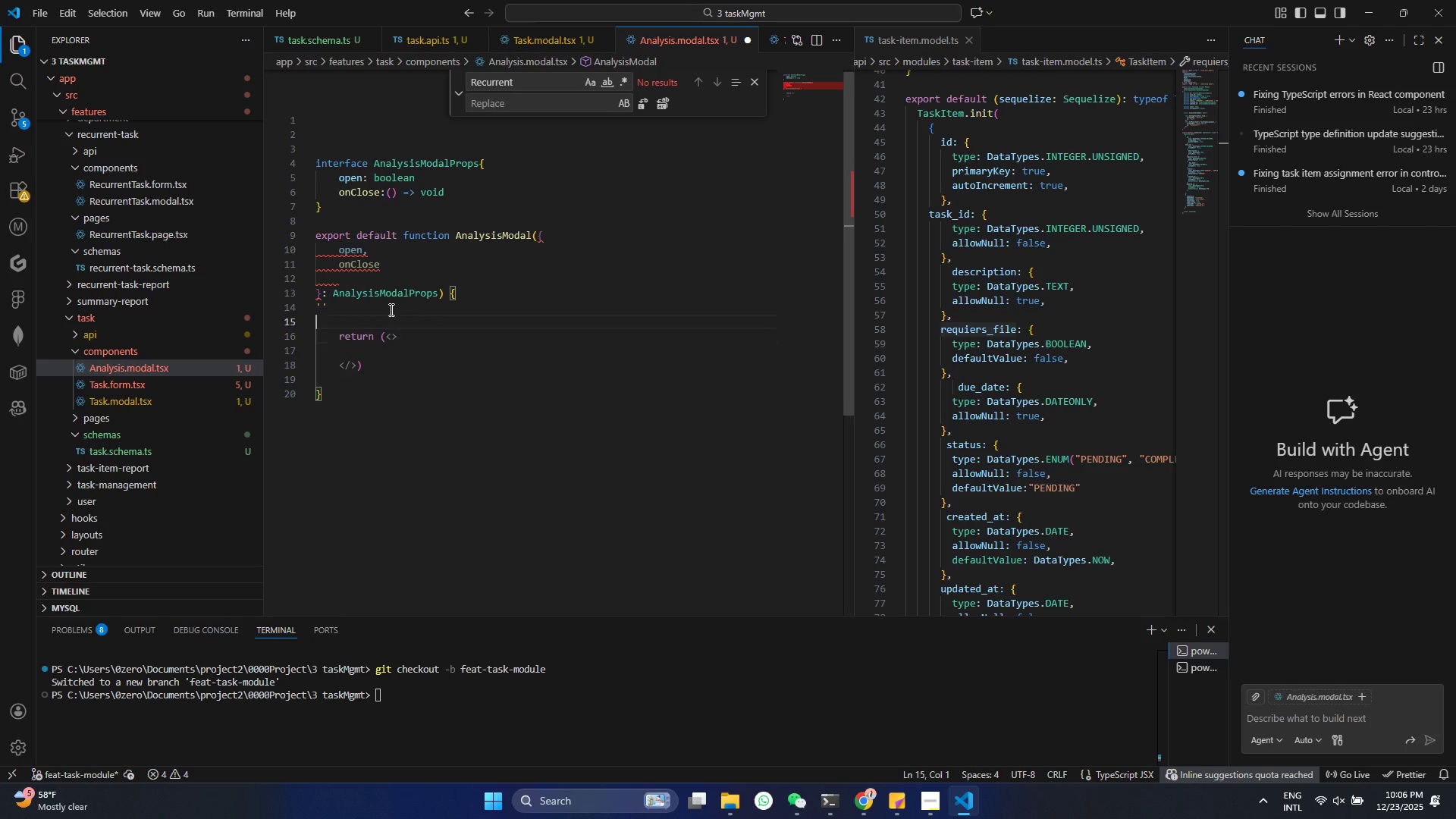 
key(Control+Z)
 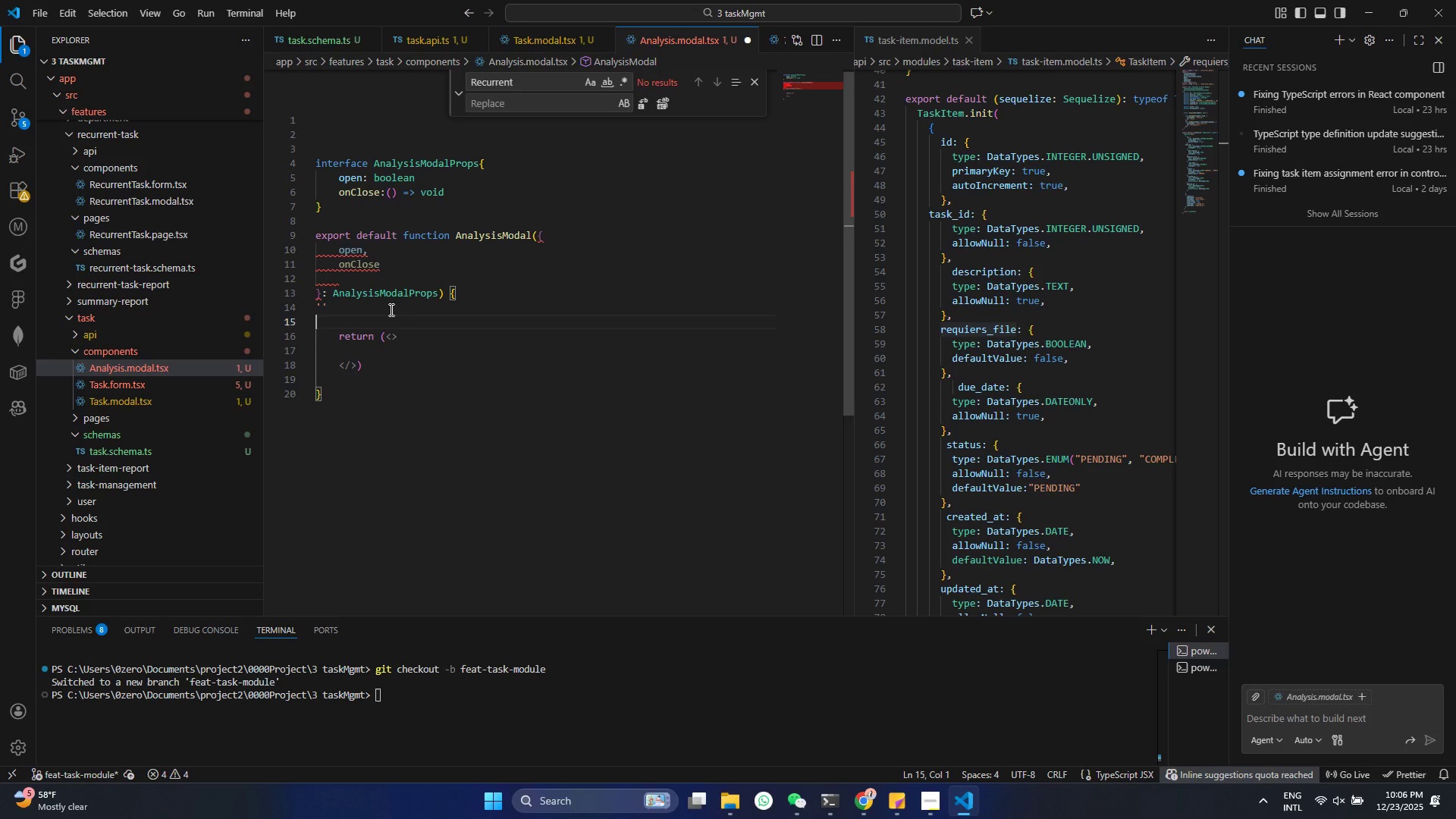 
key(Control+ControlLeft)
 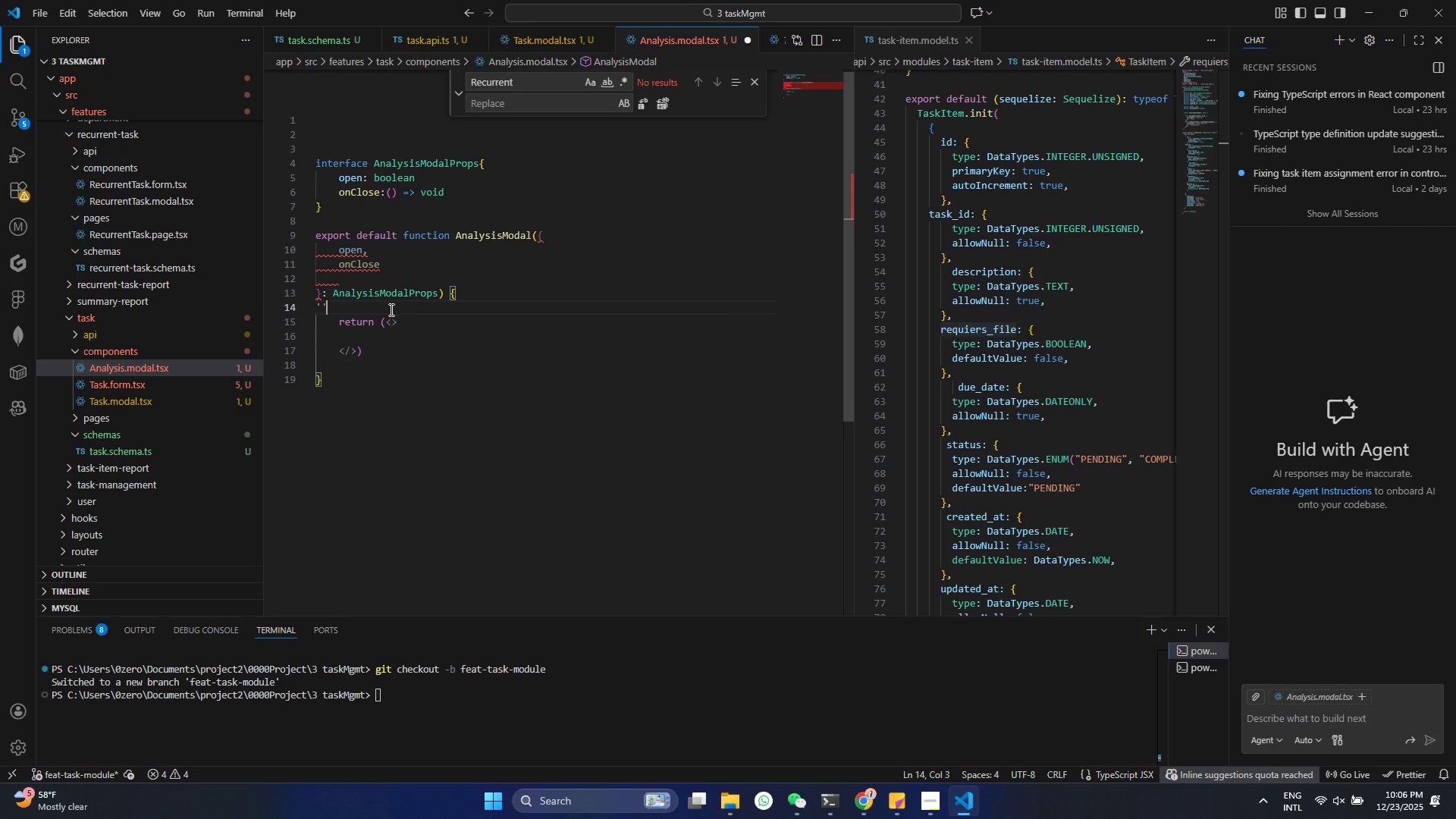 
key(Control+Z)
 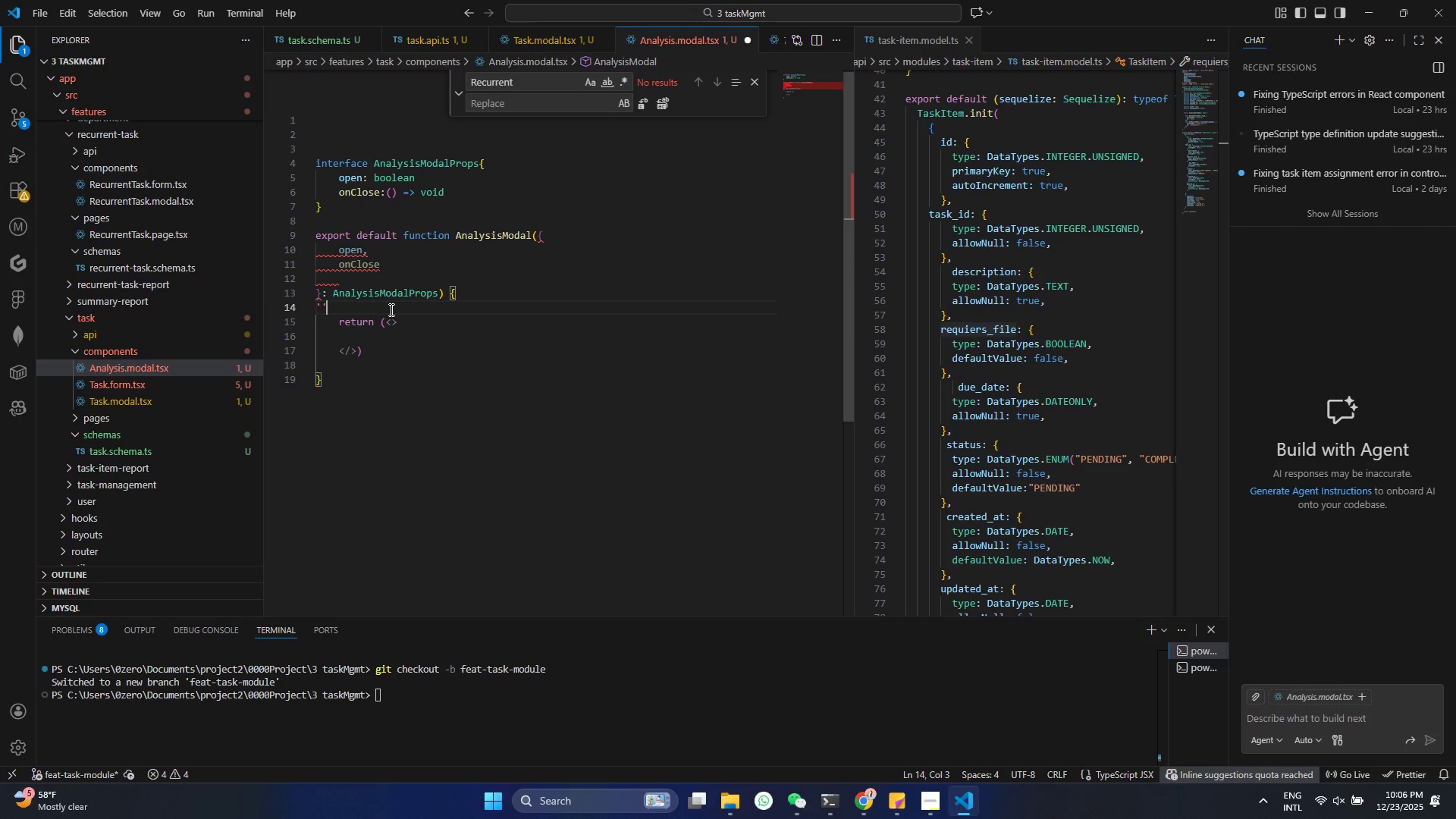 
key(Control+ControlLeft)
 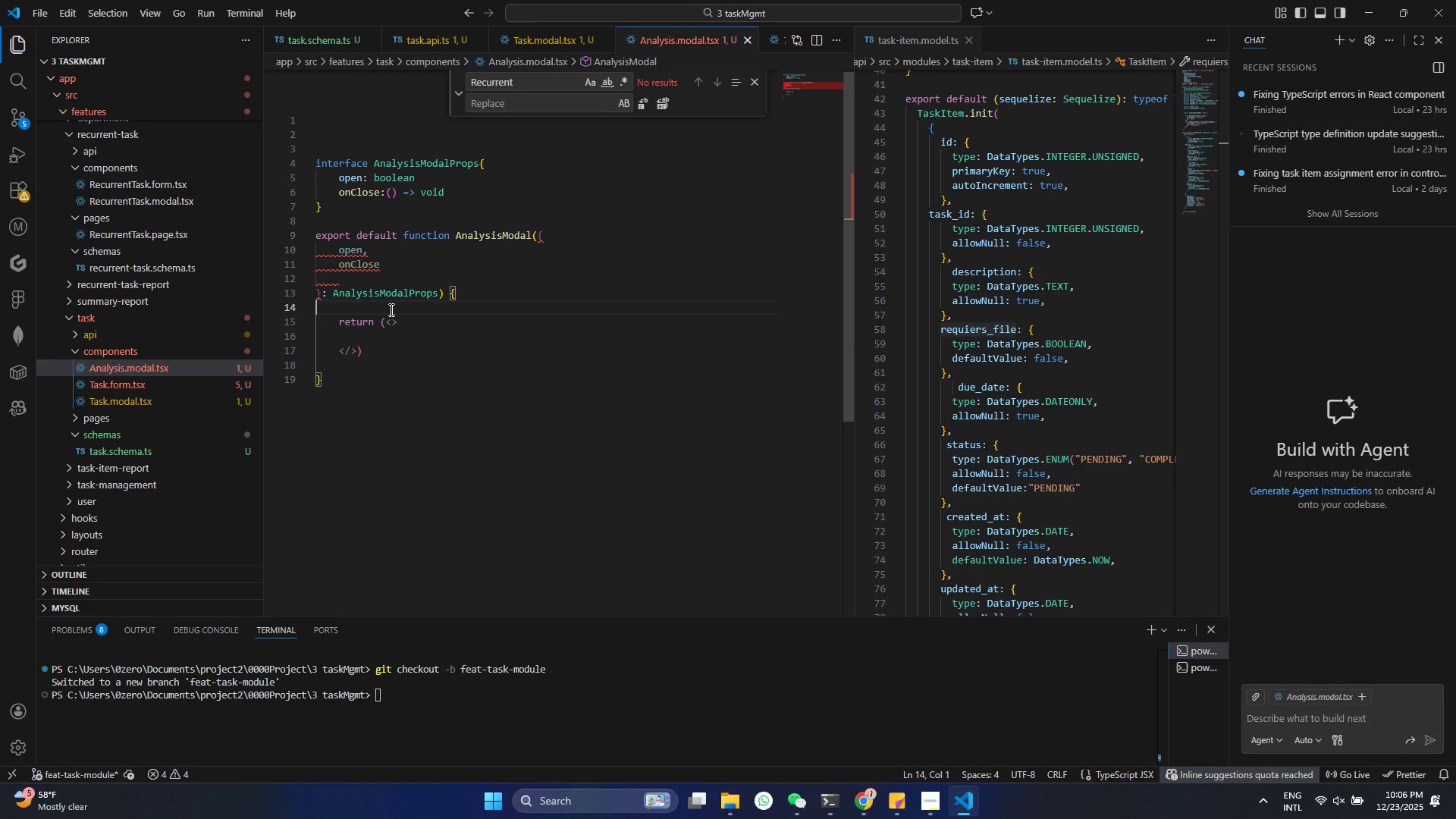 
key(Control+Z)
 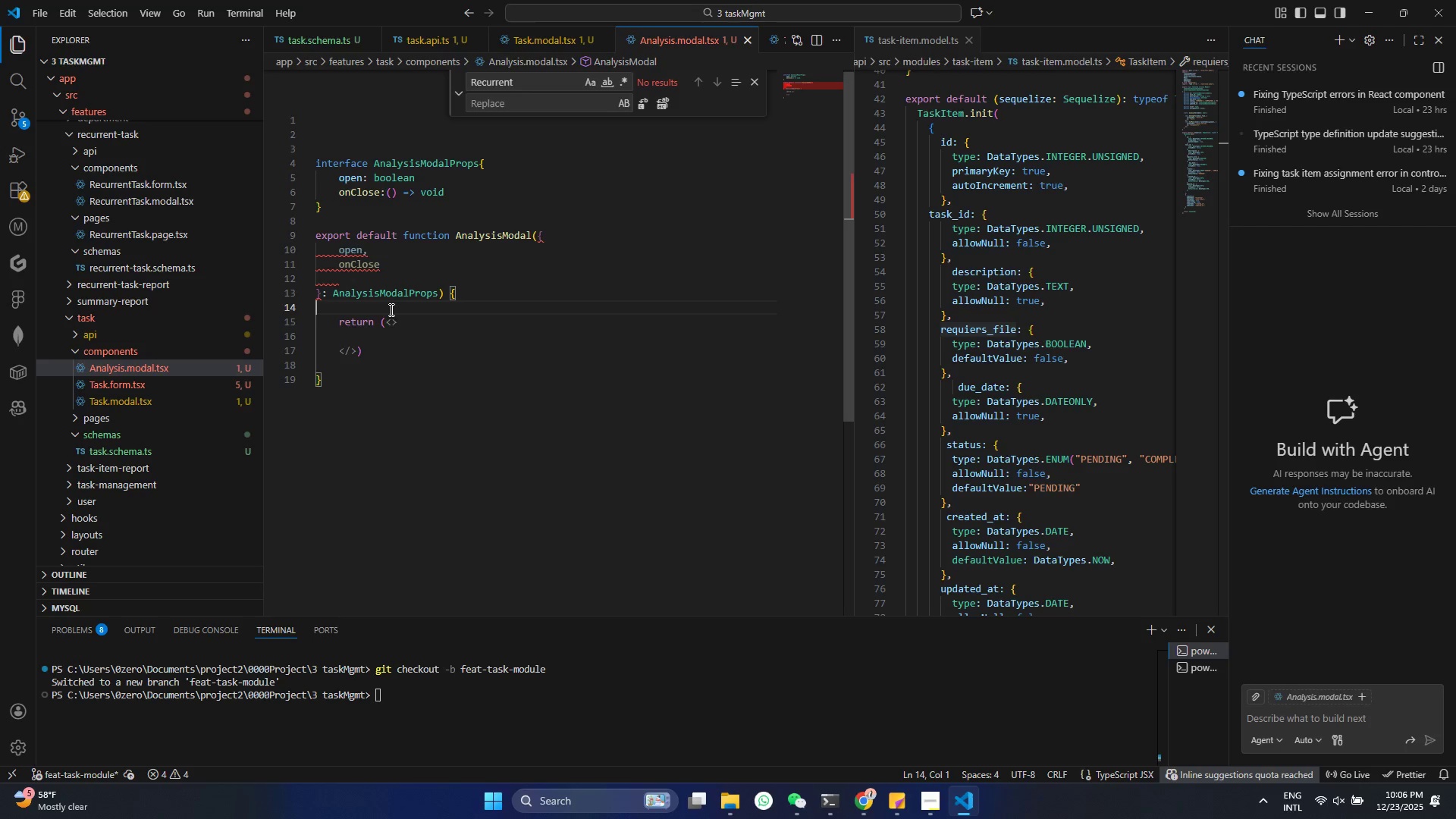 
key(Enter)
 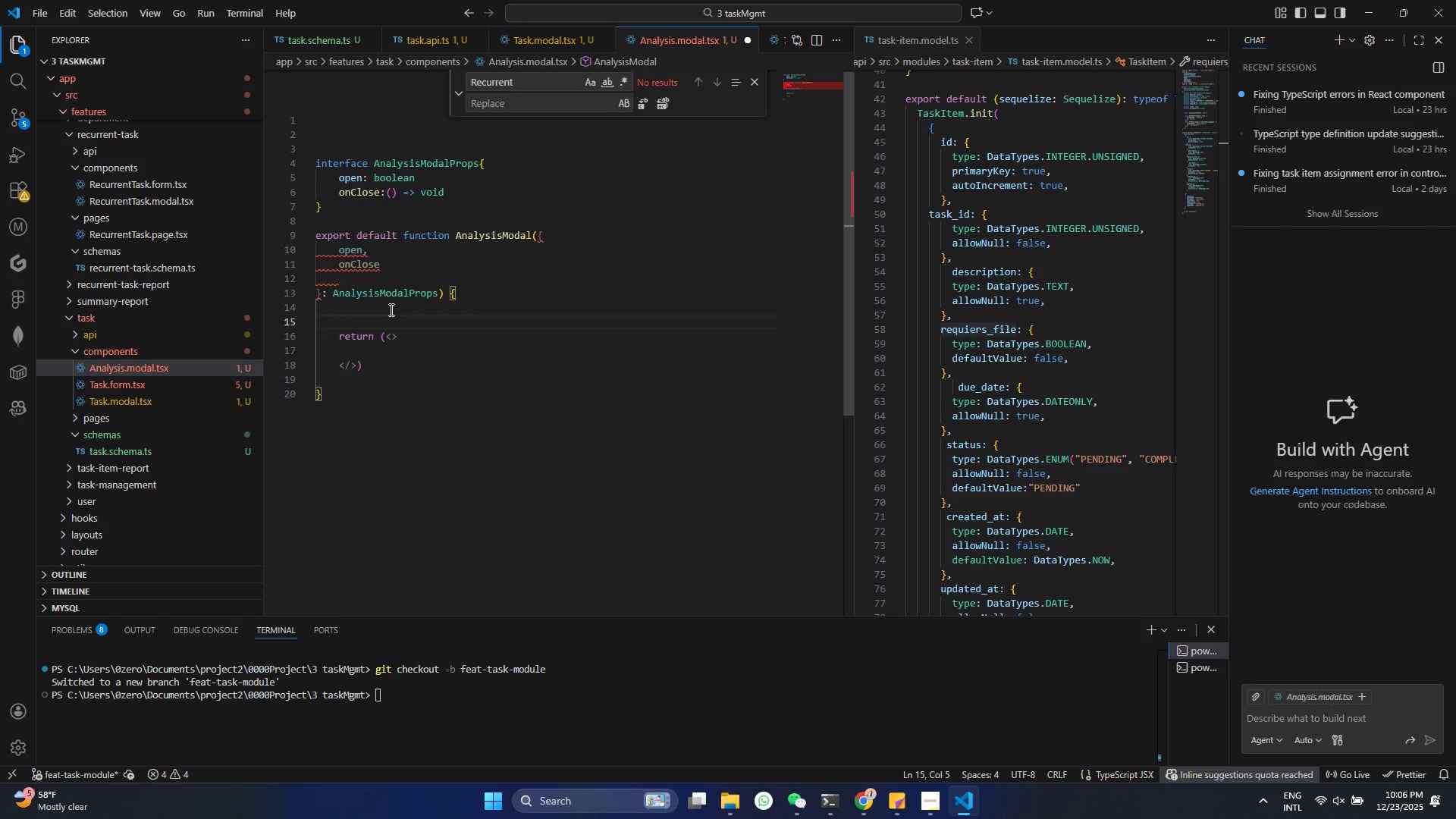 
type(cons )
key(Backspace)
type(t sele)
key(Backspace)
key(Backspace)
key(Backspace)
key(Backspace)
type([selectedUSer)
key(Backspace)
key(Backspace)
key(Backspace)
key(Backspace)
type(s)
key(Backspace)
type(UserId , setSelctdUserId)
 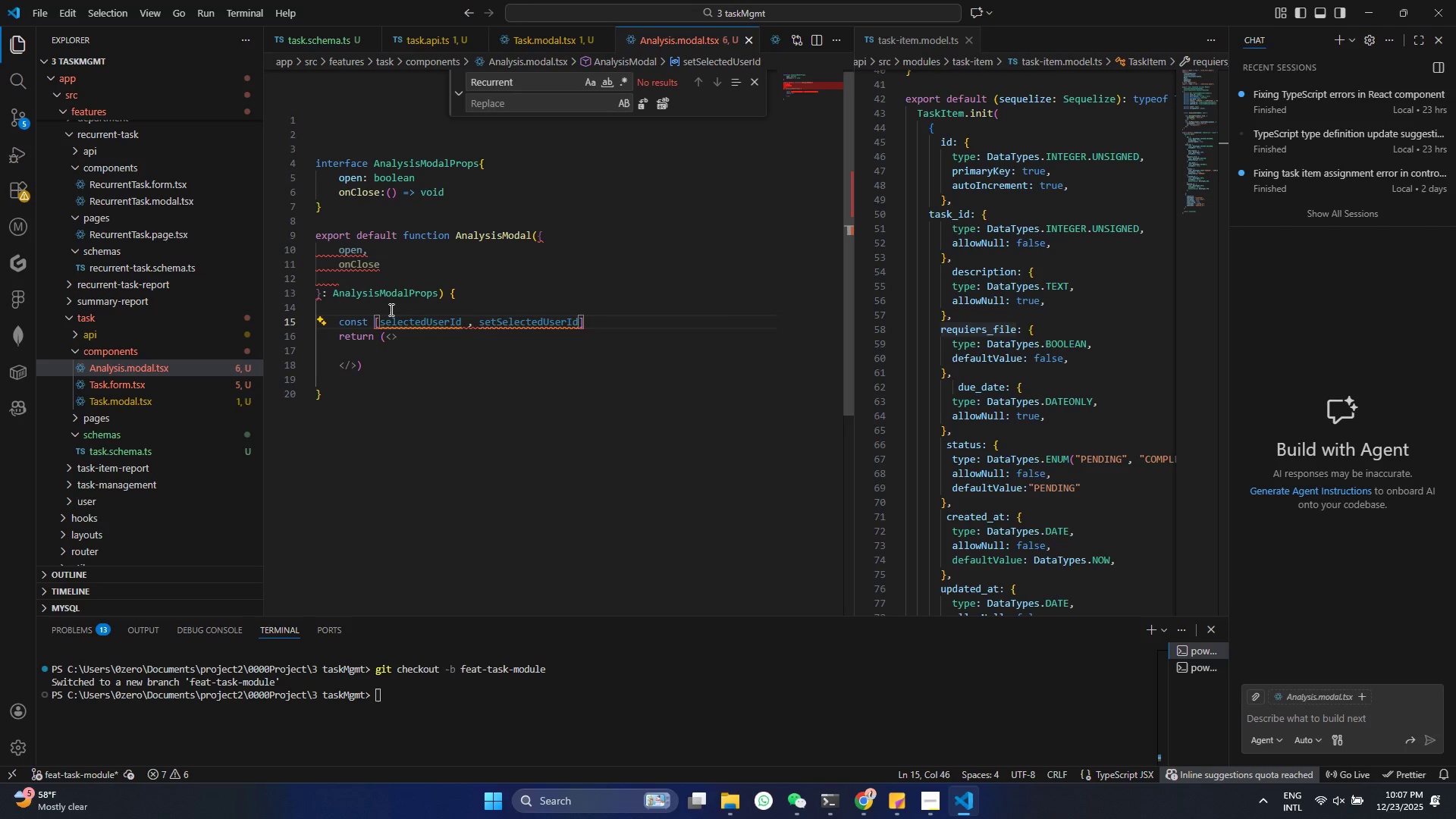 
 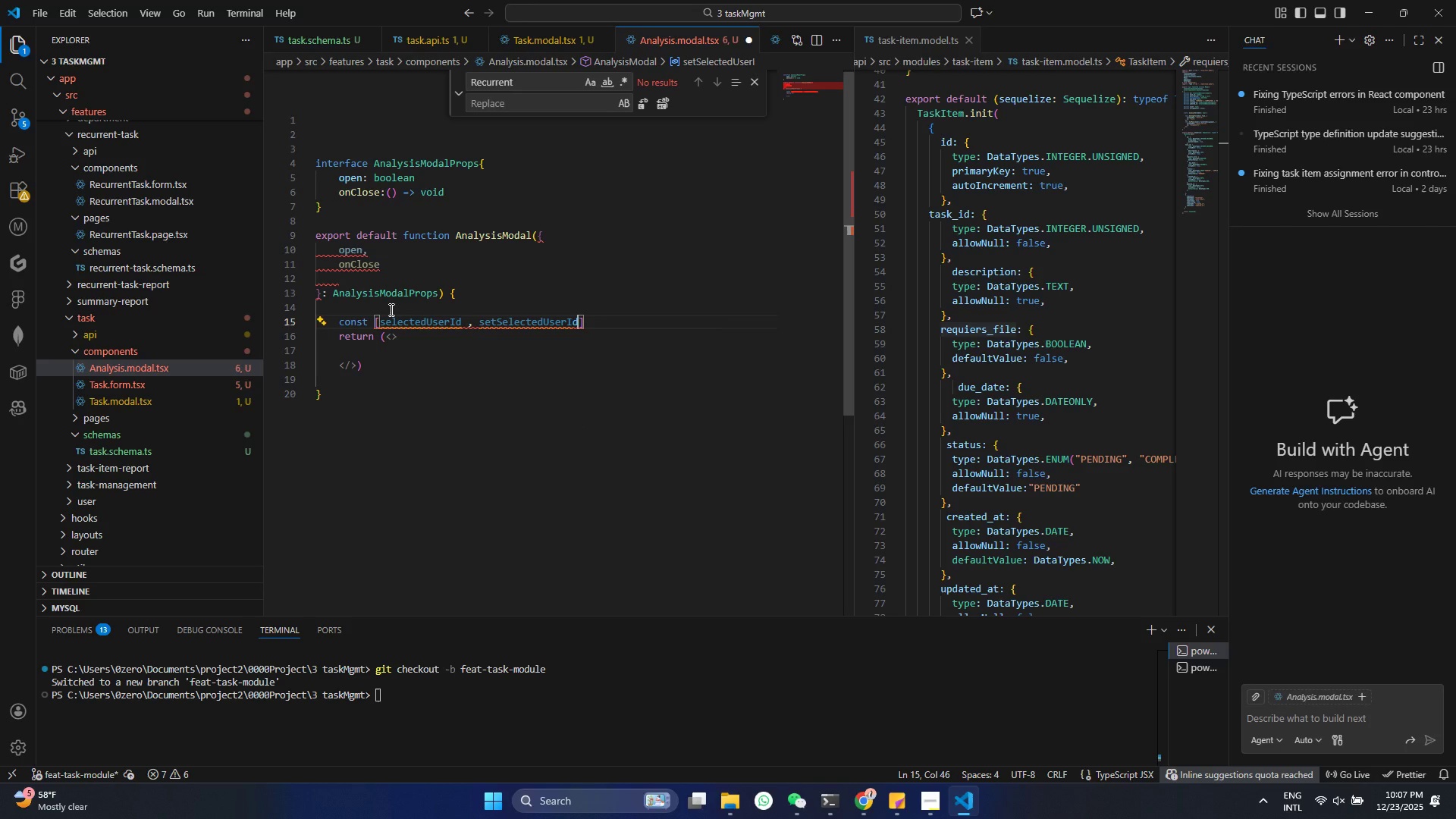 
key(Control+ControlLeft)
 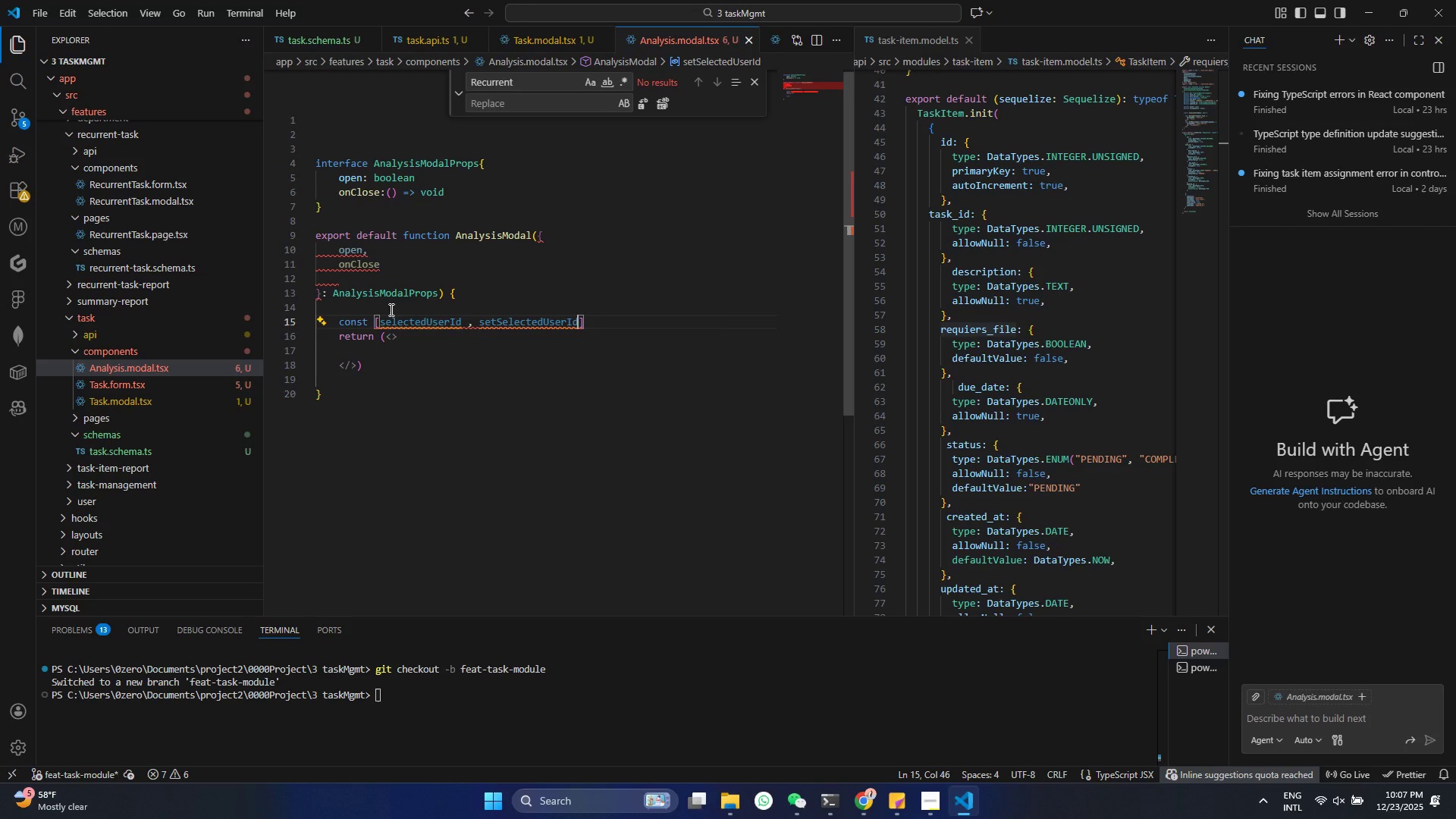 
key(Control+S)
 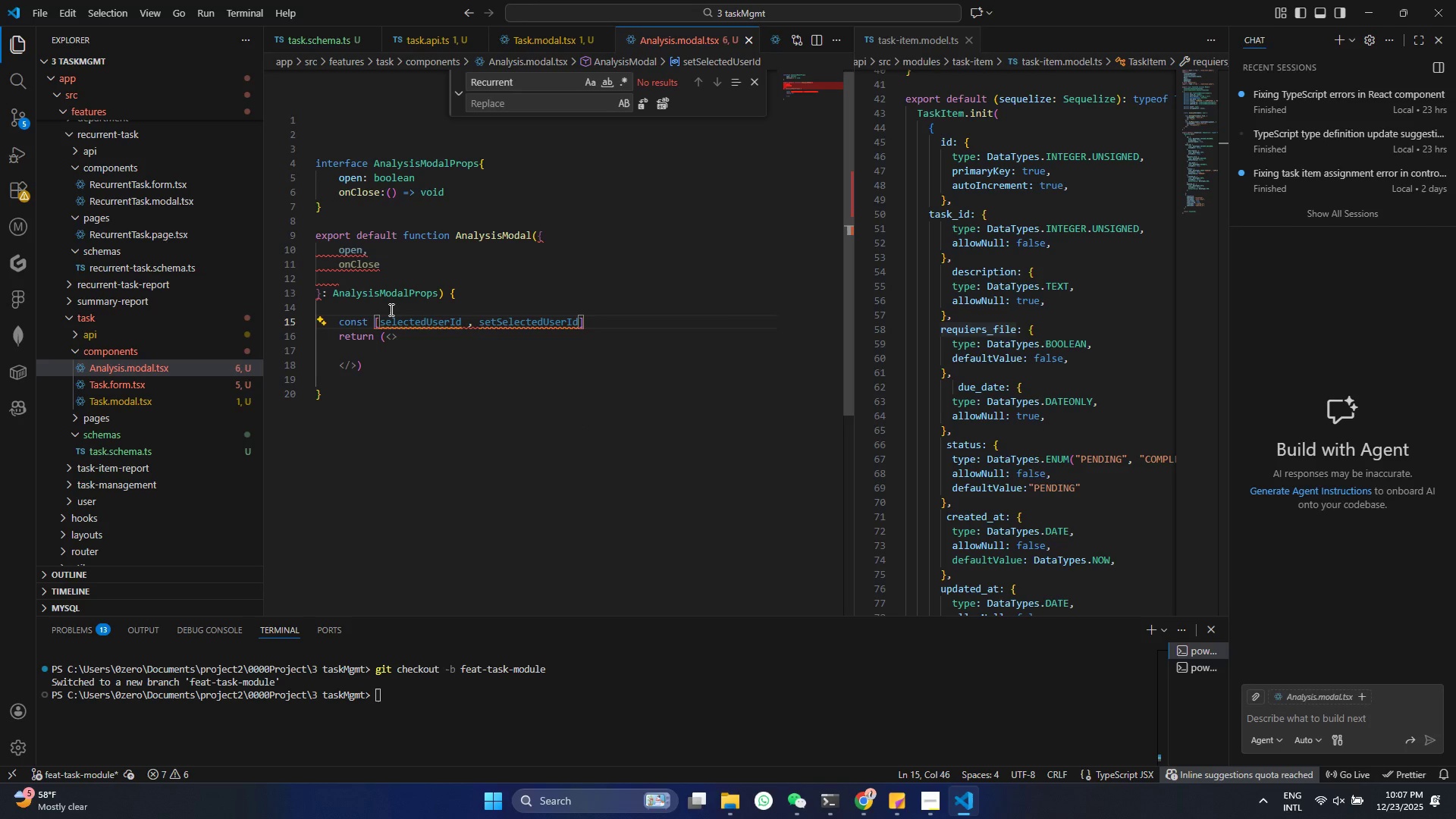 
key(ArrowRight)
 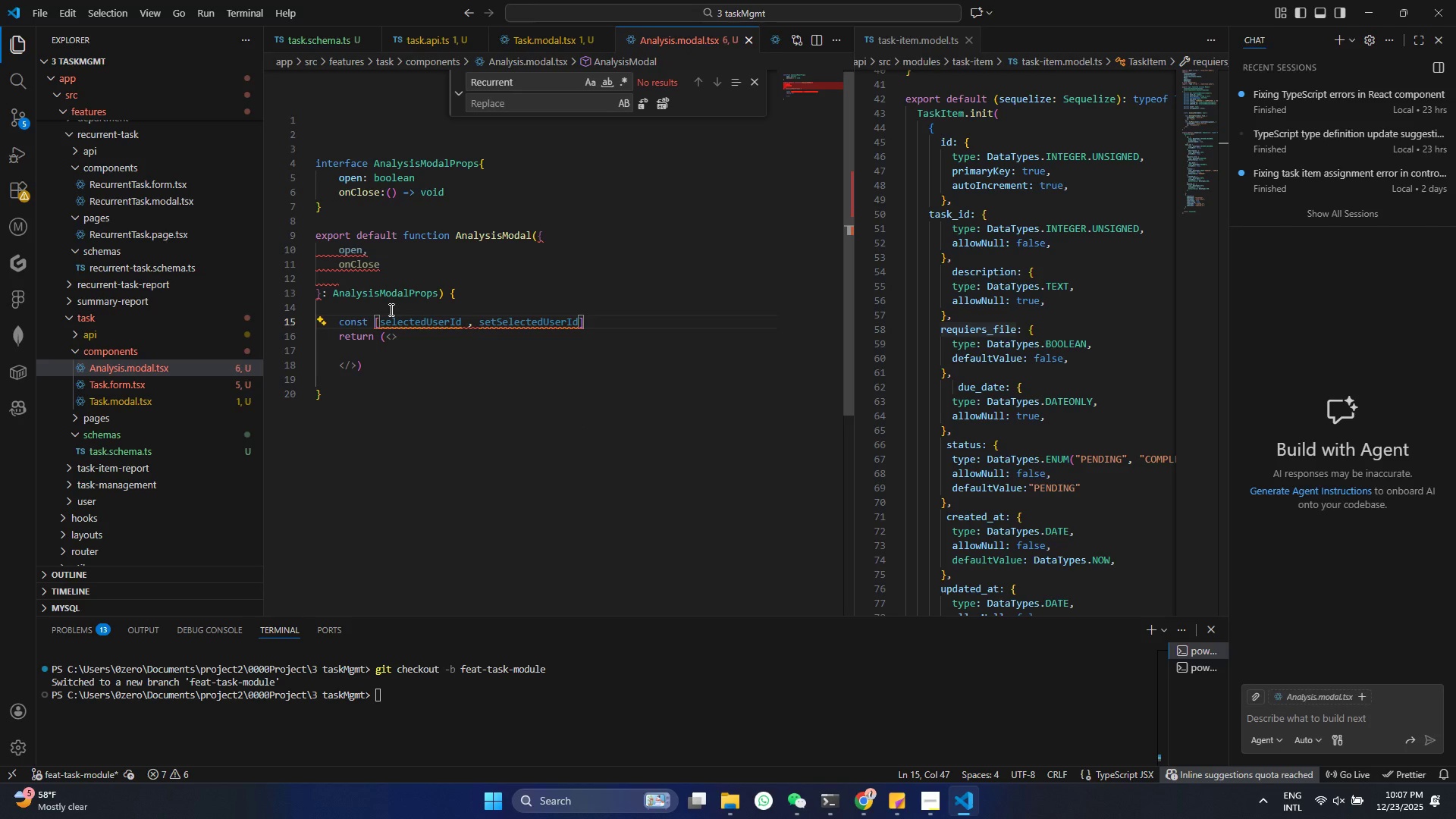 
type( =useSta)
 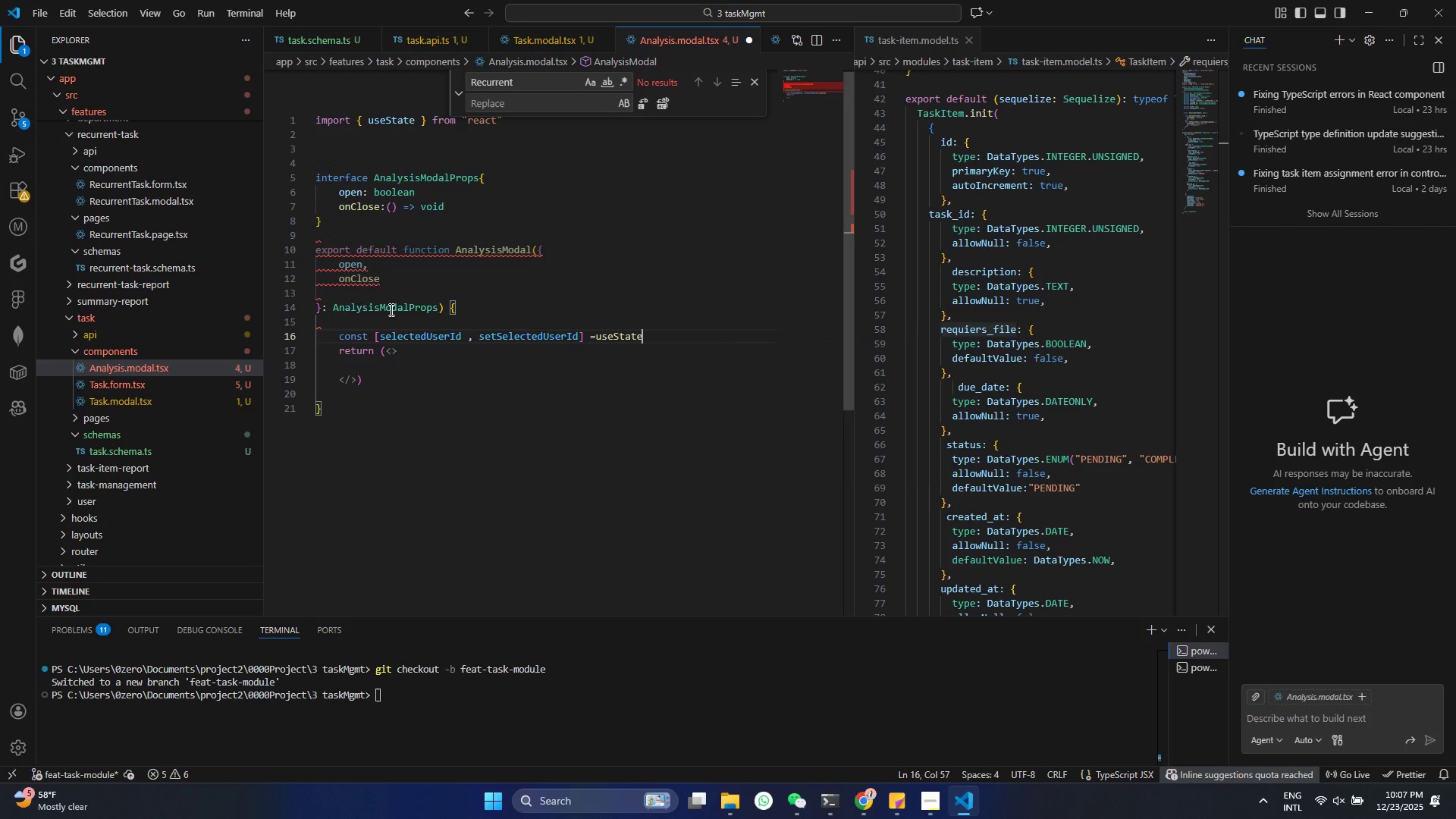 
 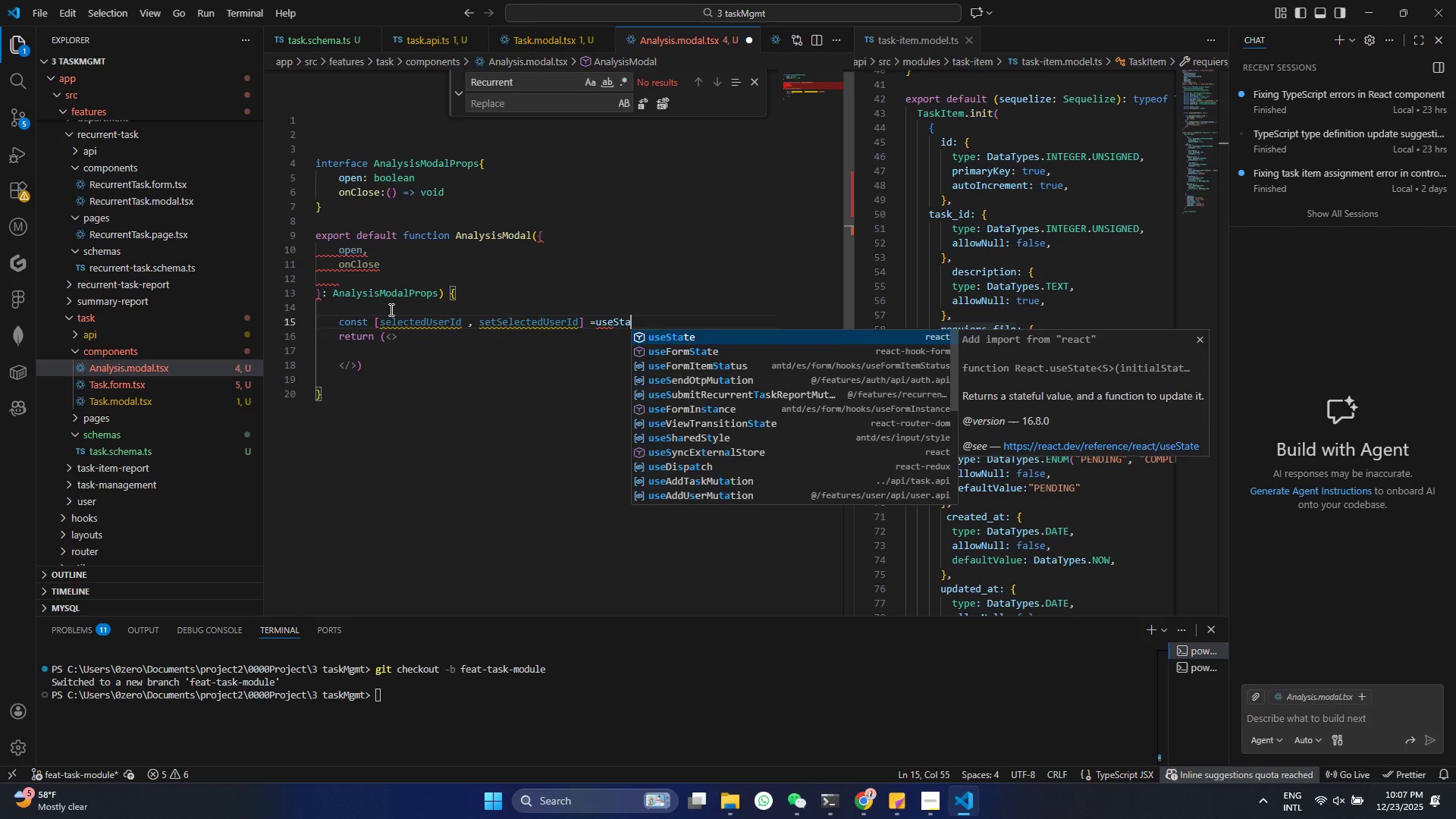 
key(Enter)
 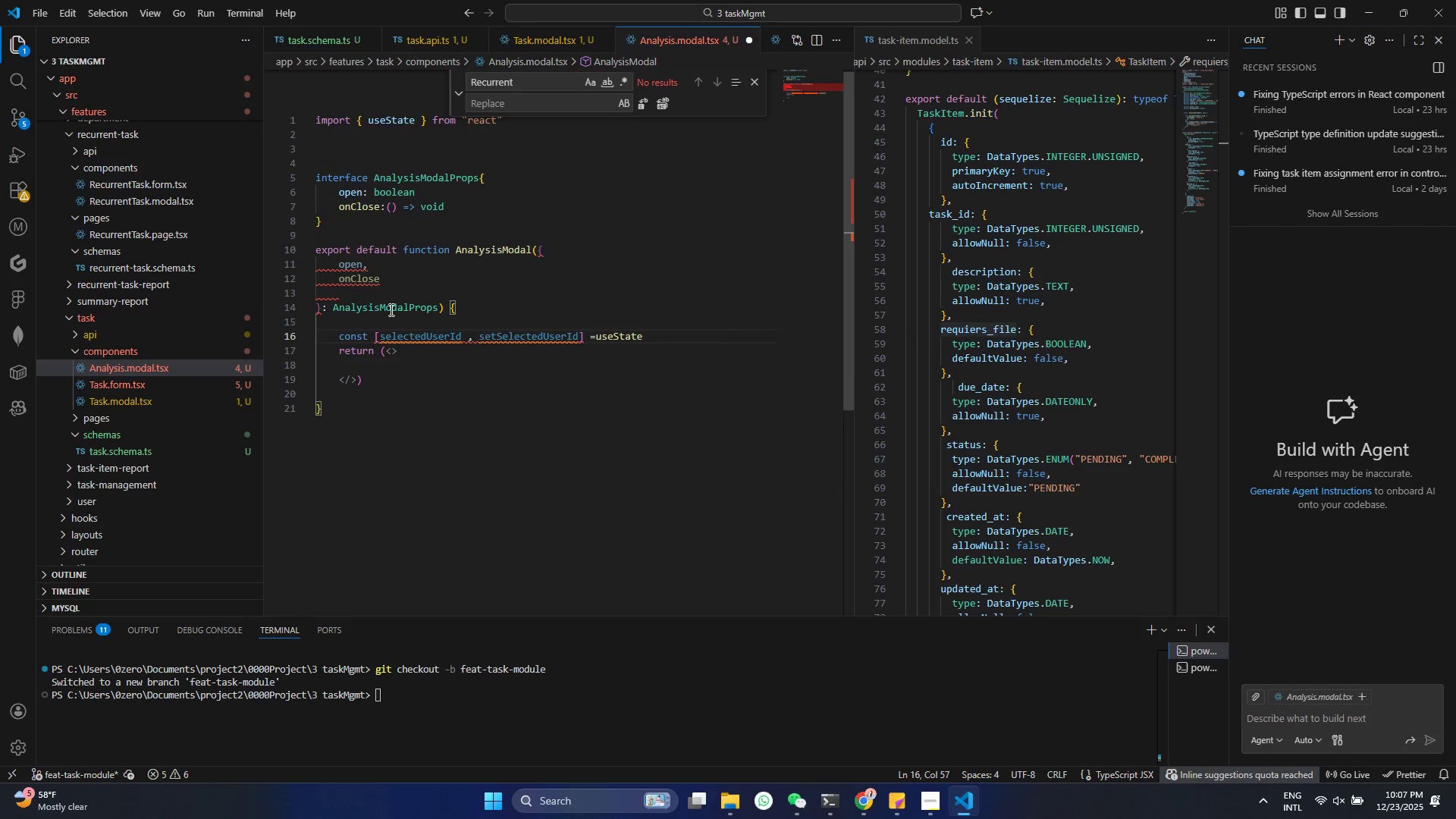 
key(Shift+9)
 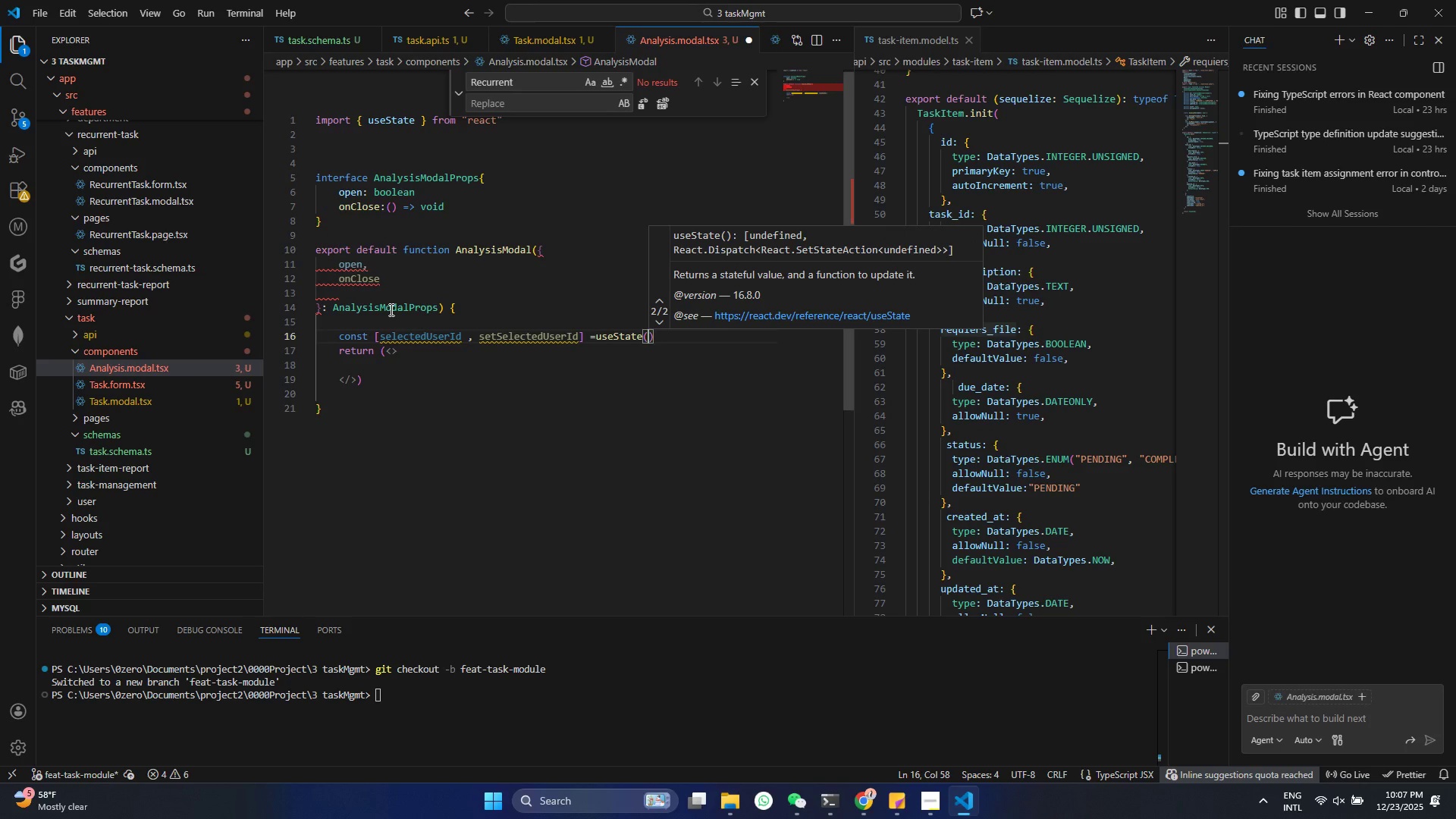 
key(Control+ControlLeft)
 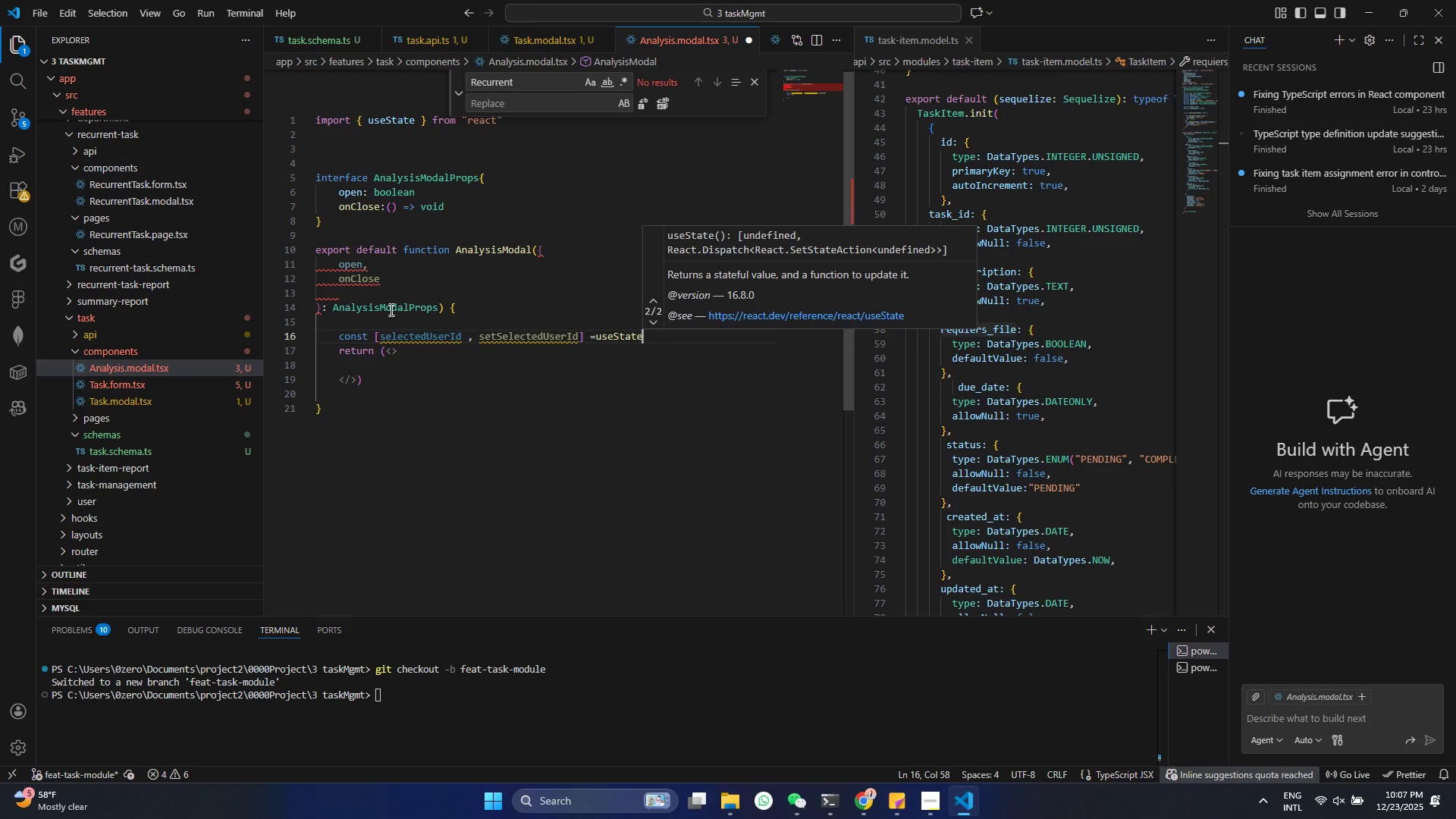 
key(Control+Z)
 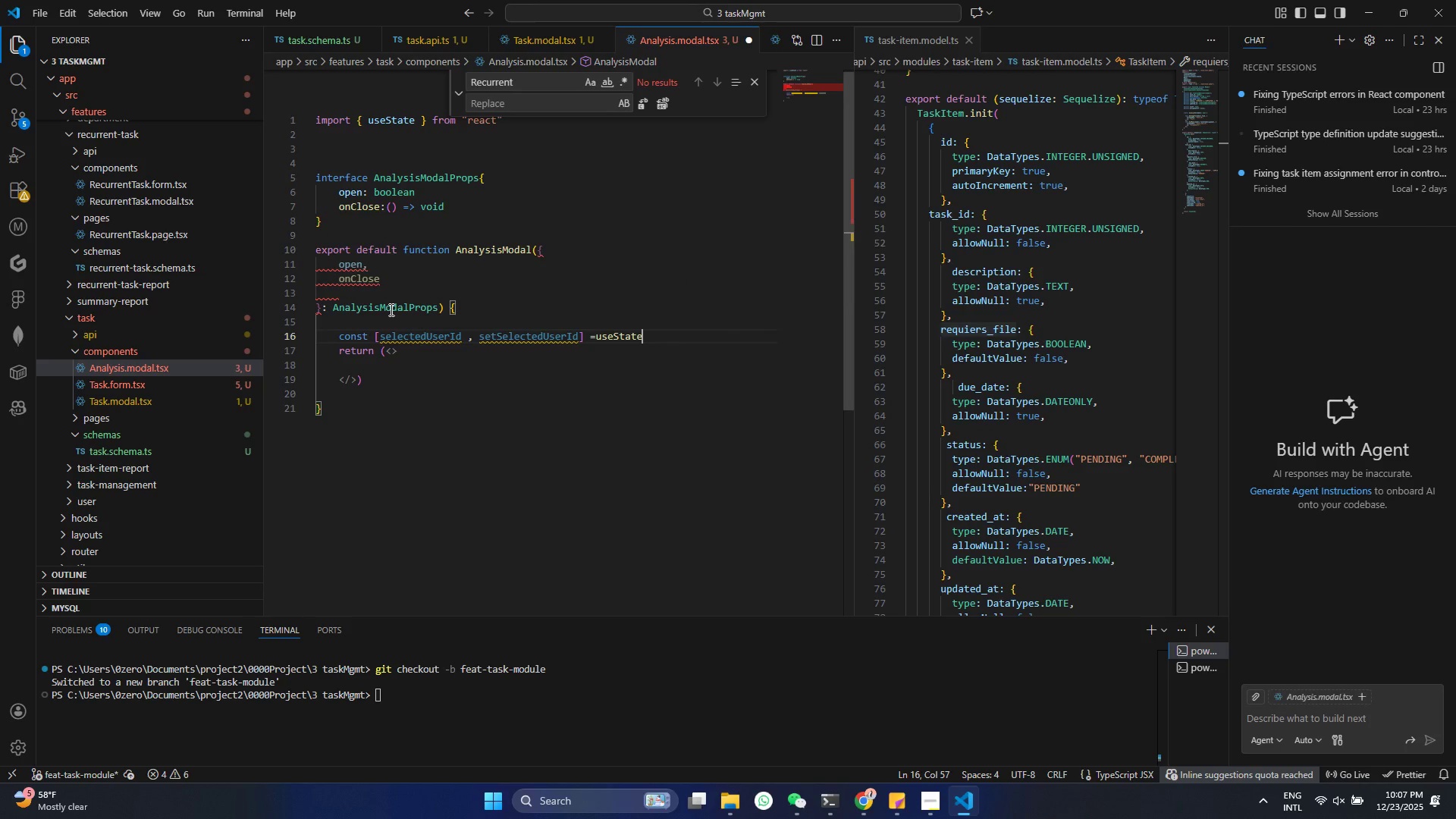 
type(<number | undefined)
 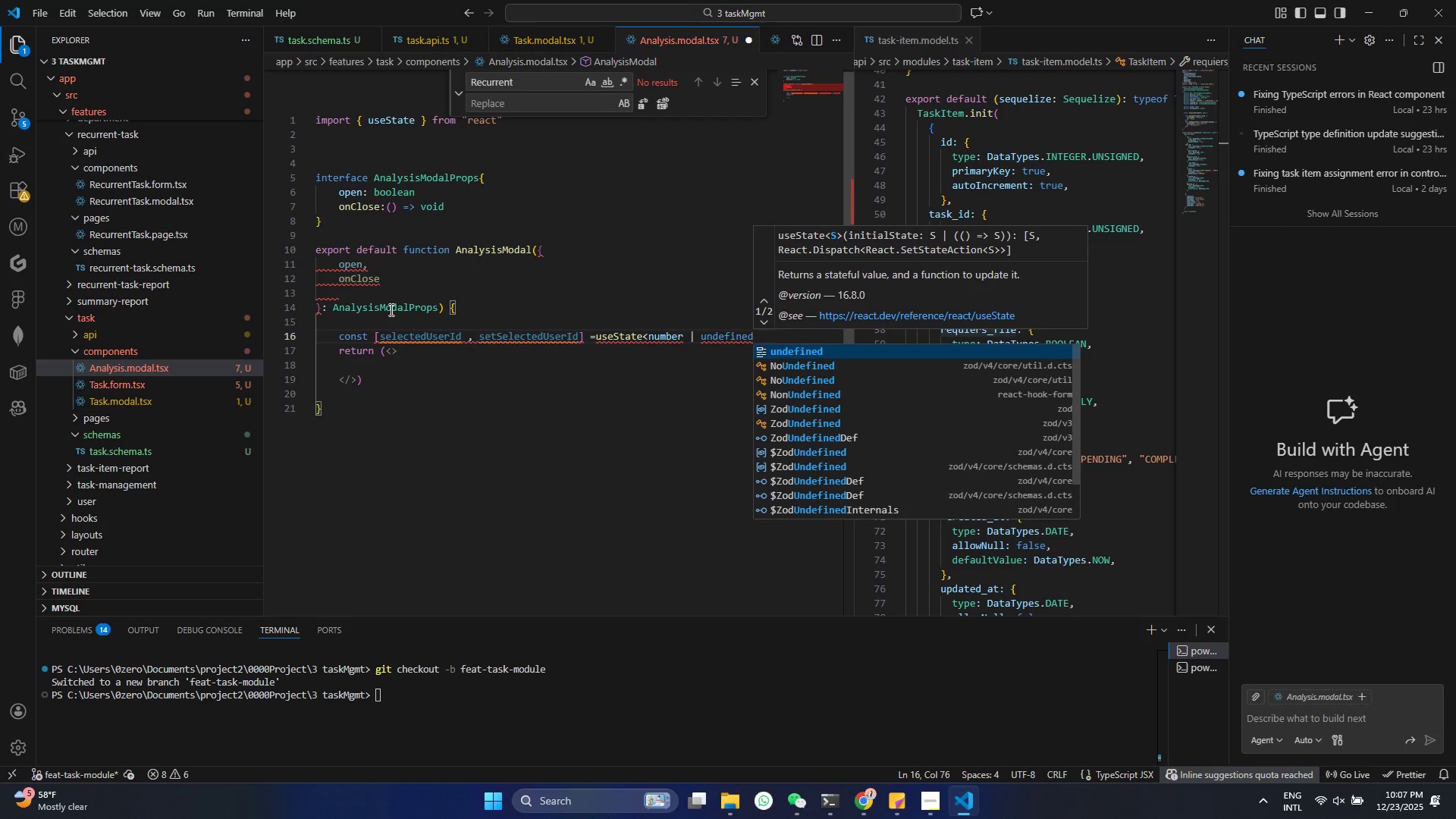 
key(ArrowRight)
 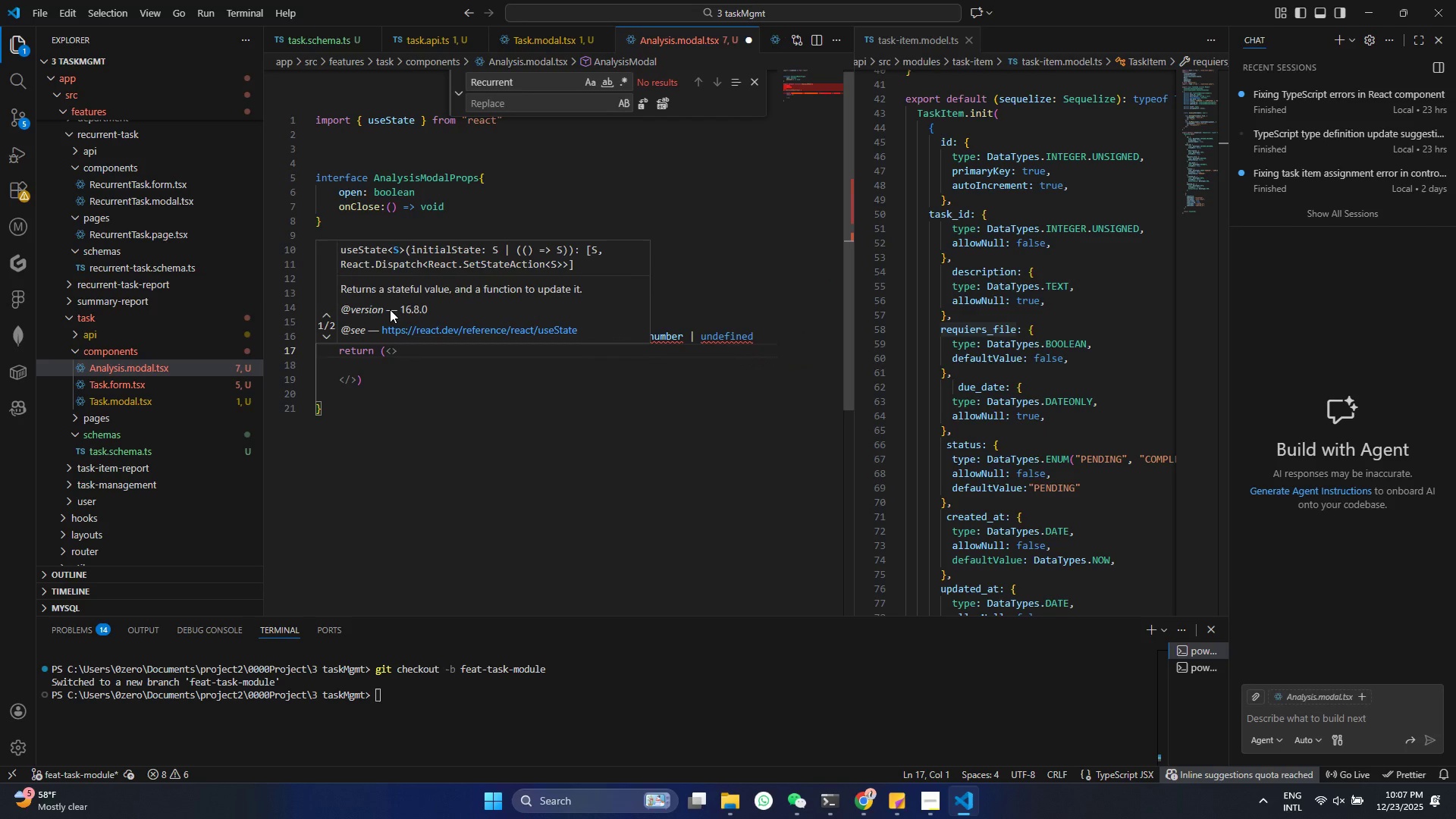 
hold_key(key=ControlLeft, duration=0.34)
 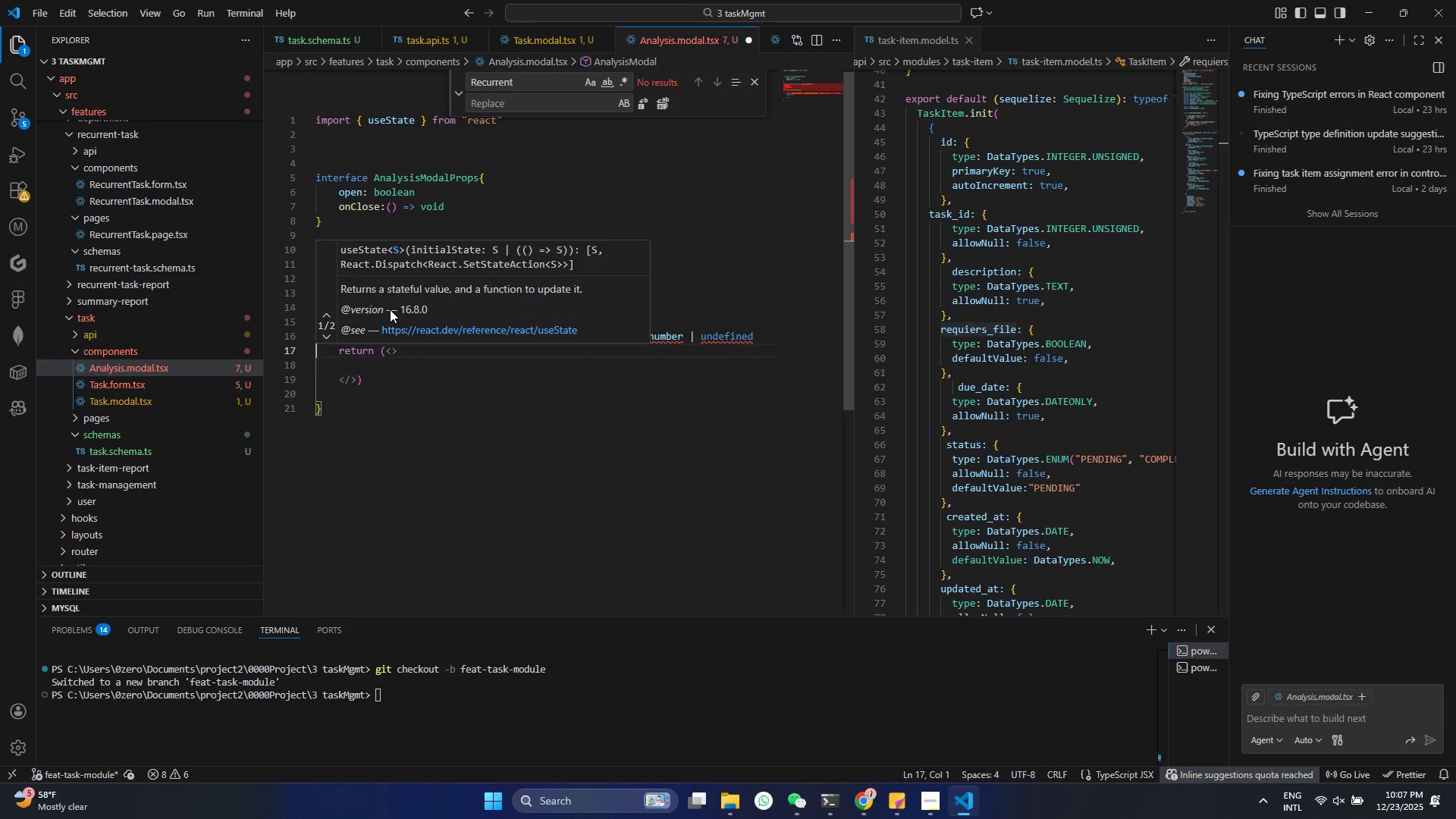 
key(Control+ControlLeft)
 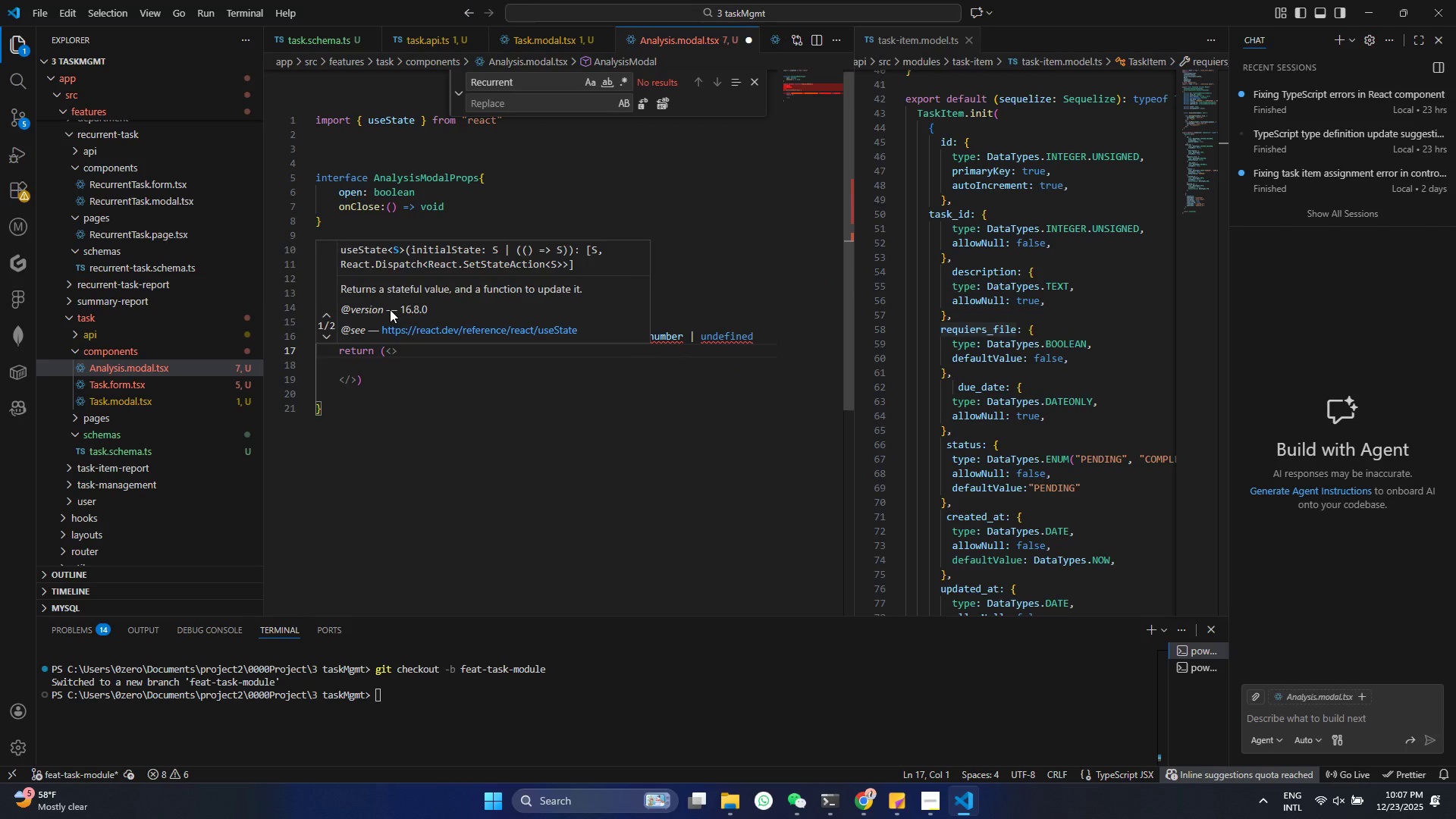 
key(Control+ControlRight)
 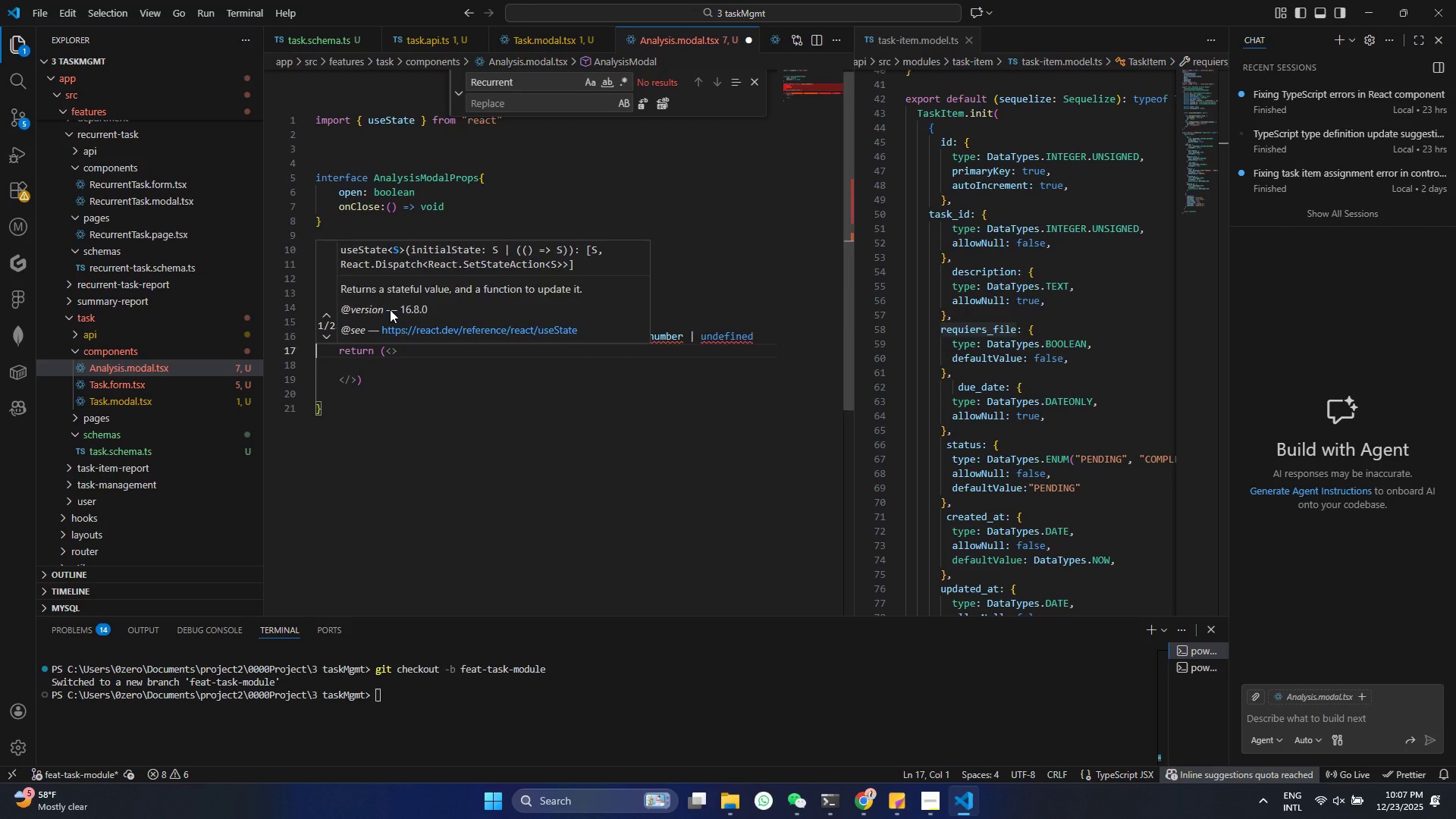 
key(ArrowLeft)
 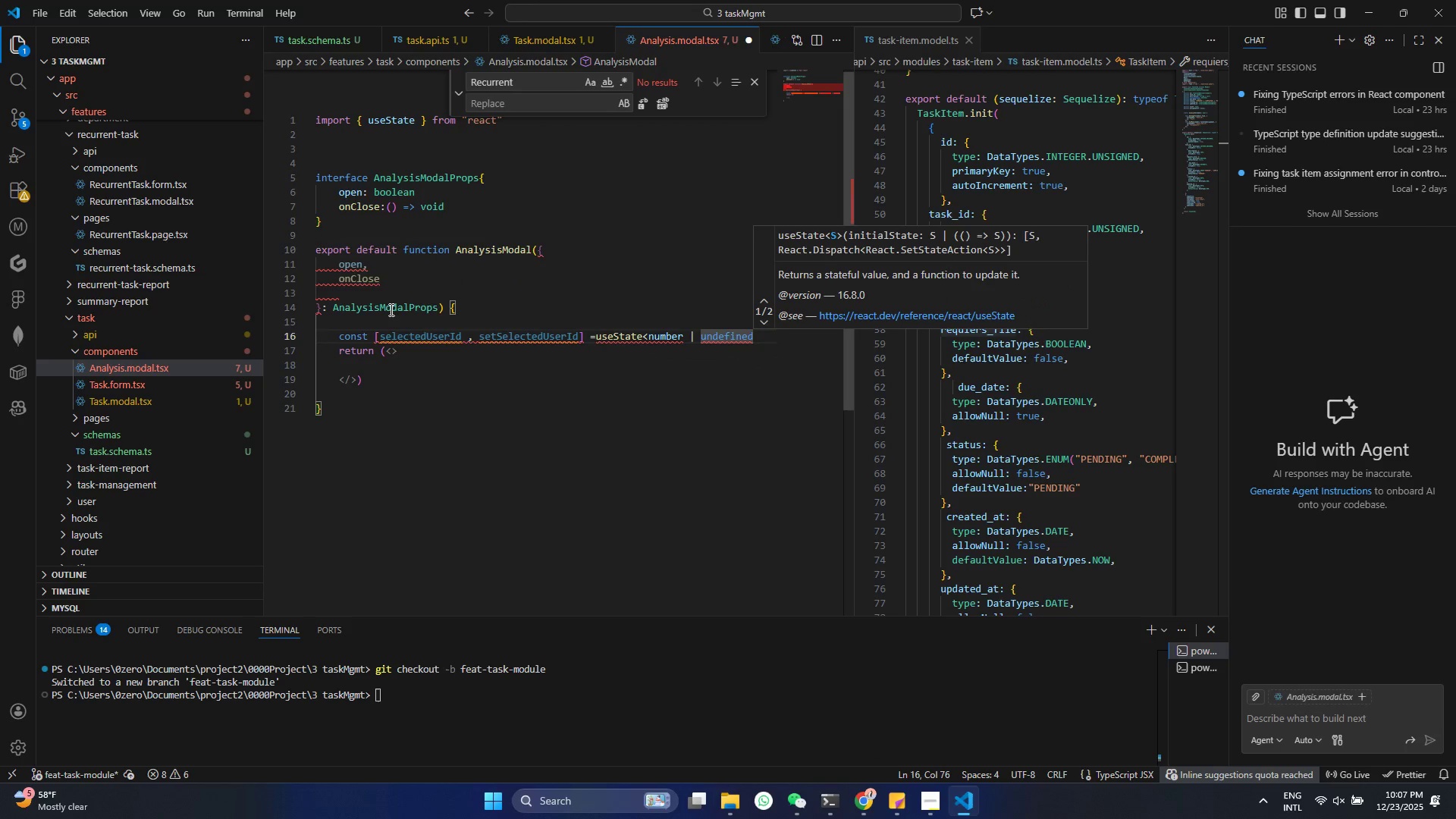 
key(Shift+Period)
 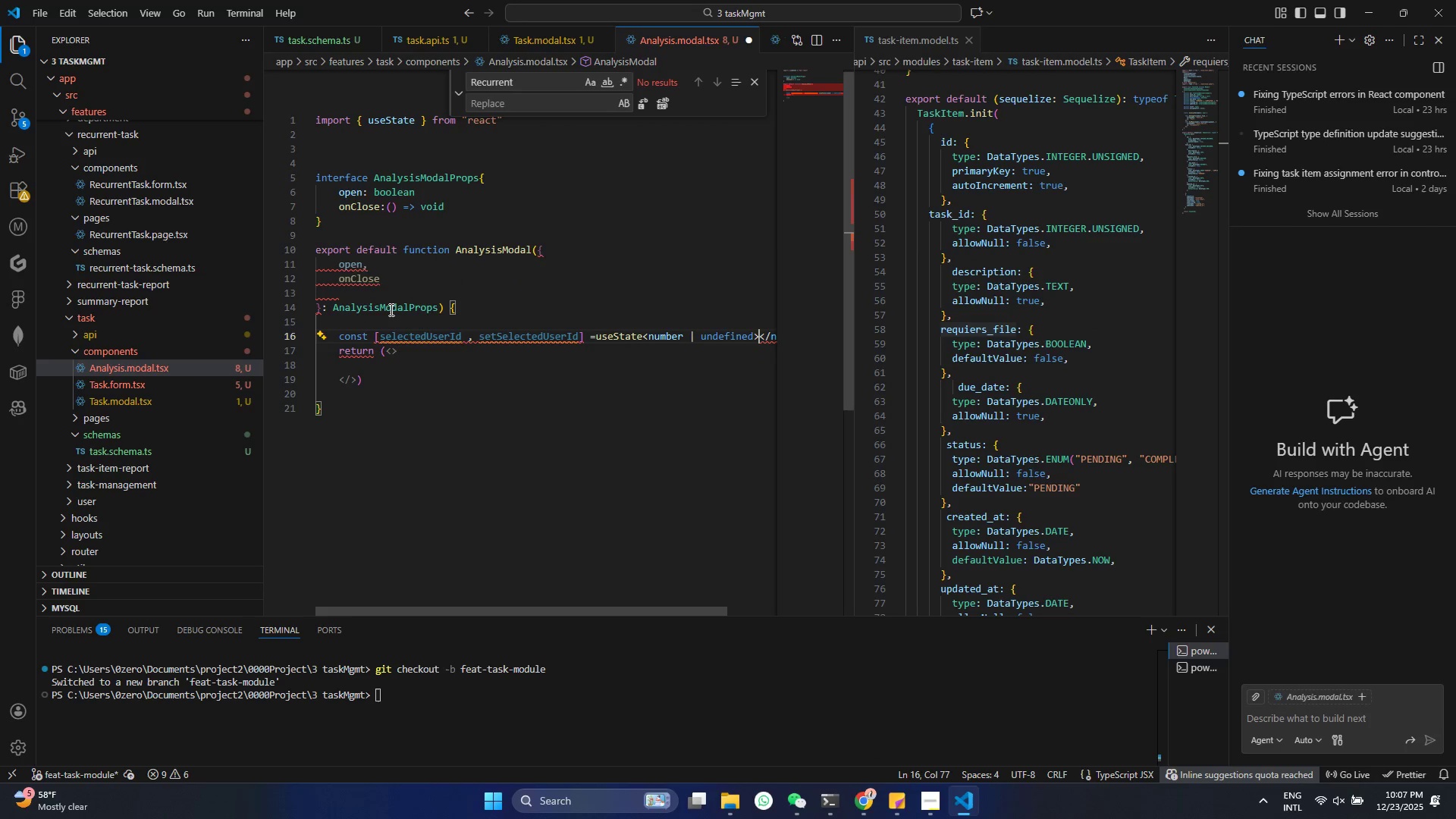 
key(Control+ControlLeft)
 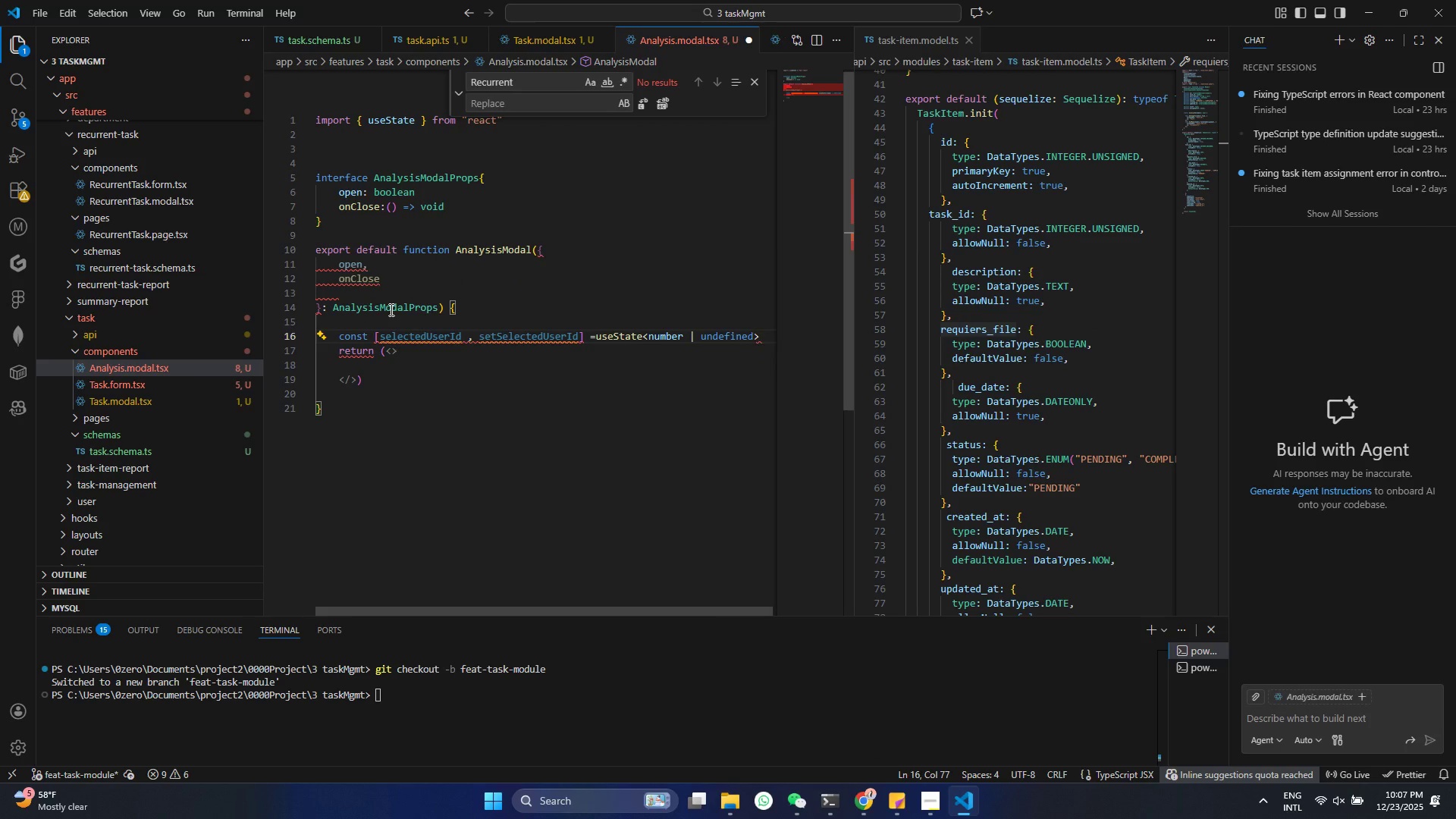 
key(Control+Z)
 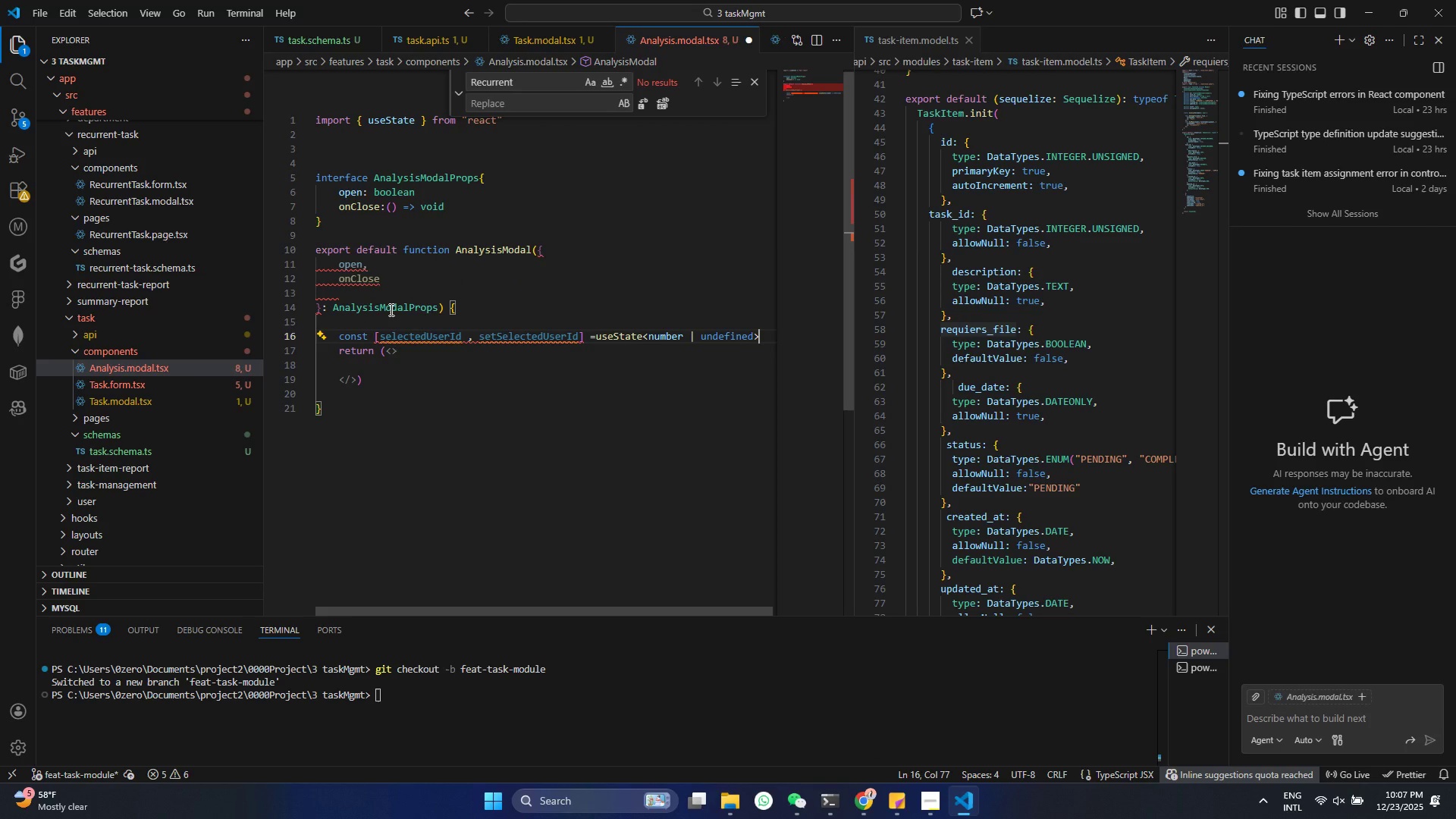 
type((unde)
 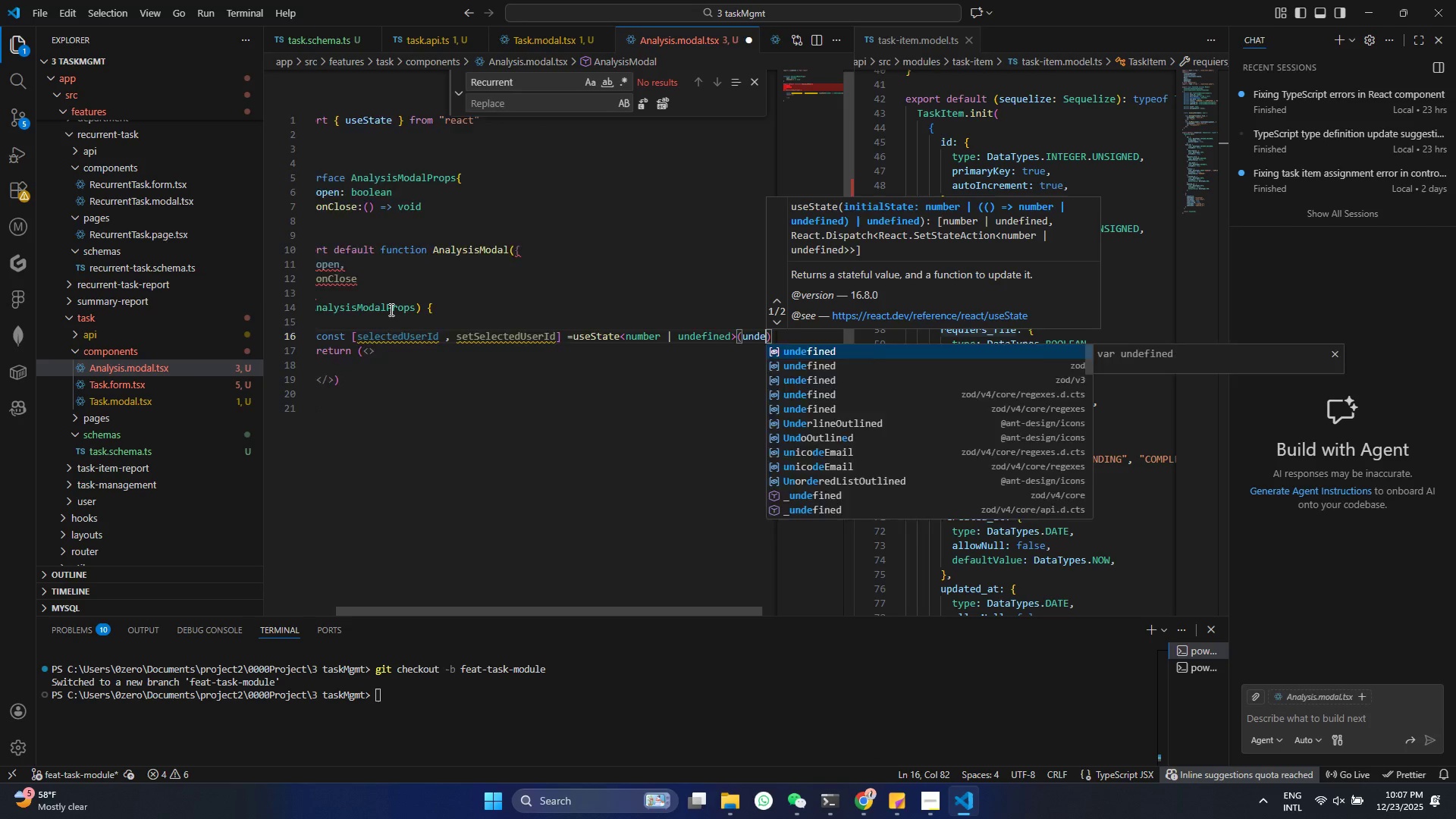 
key(Enter)
 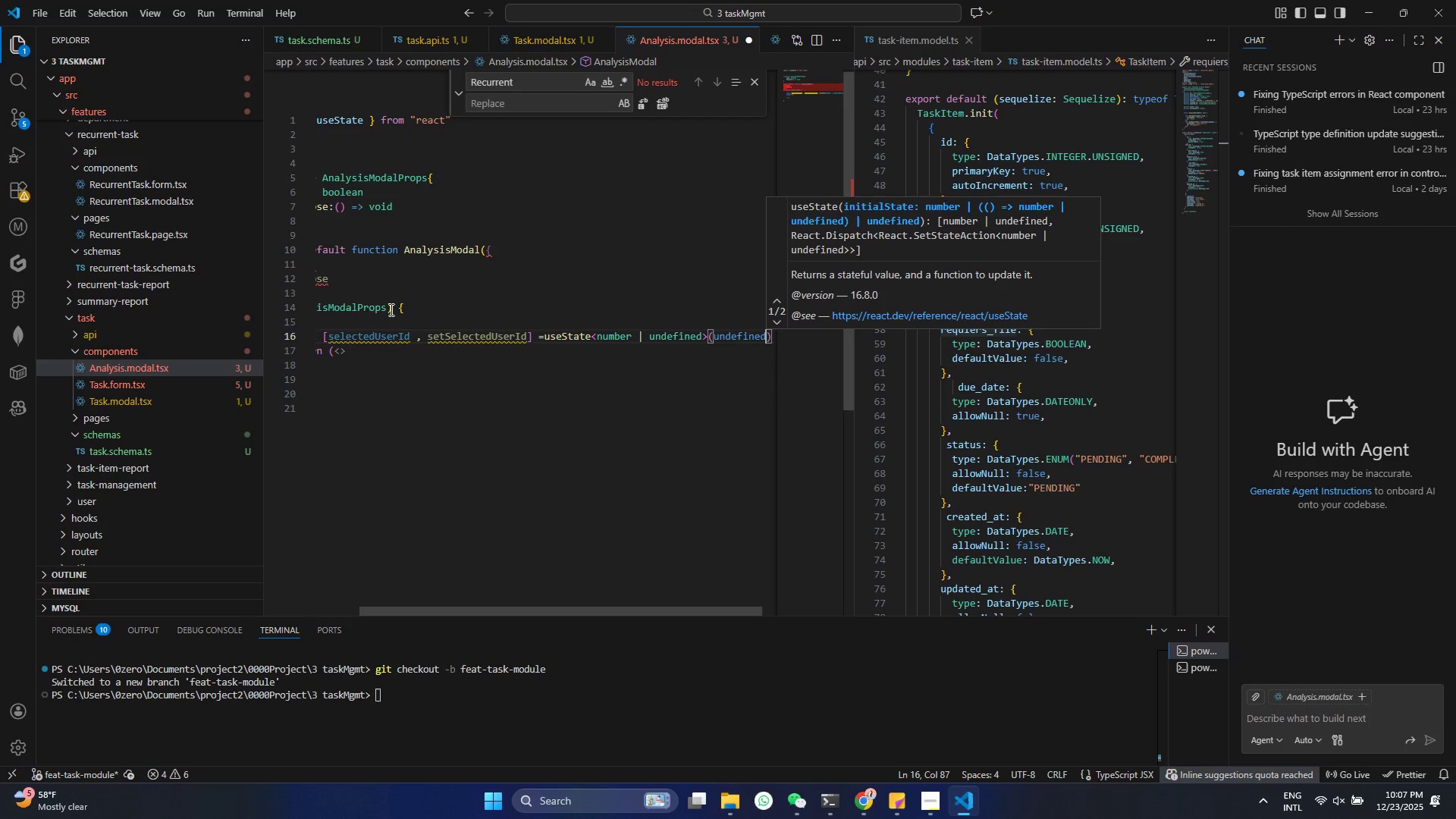 
key(Control+ControlLeft)
 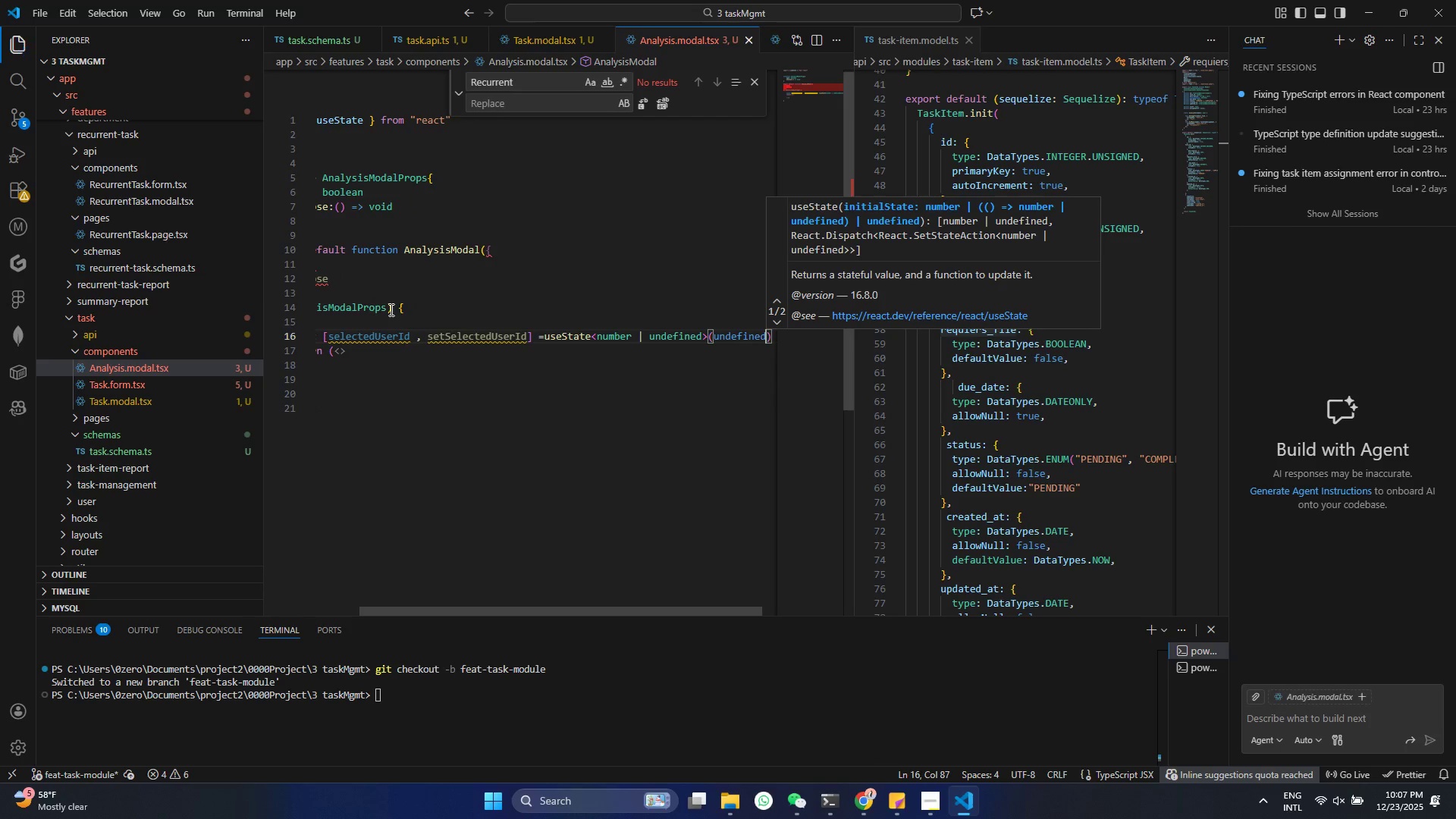 
key(Control+S)
 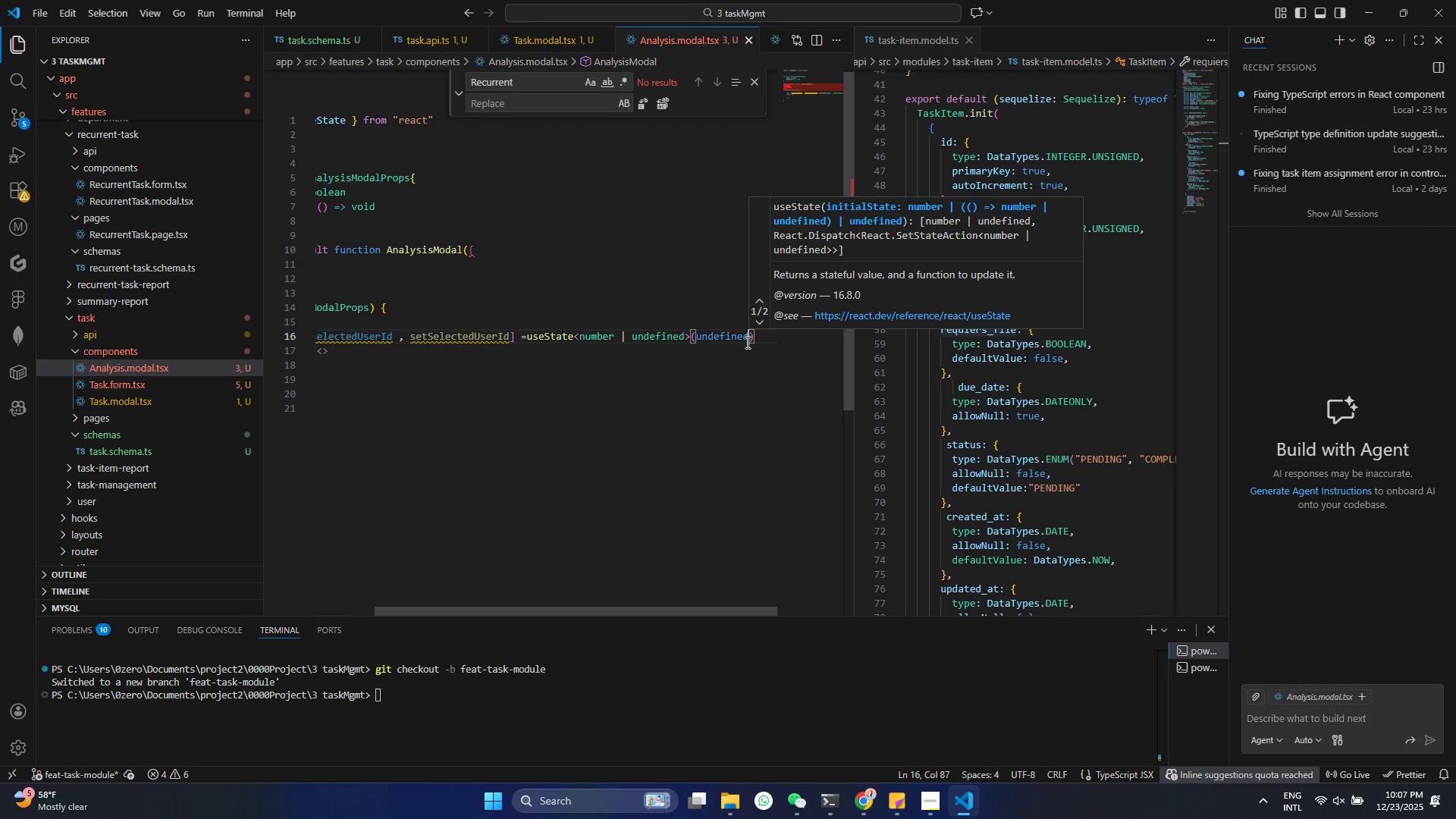 
left_click([761, 339])
 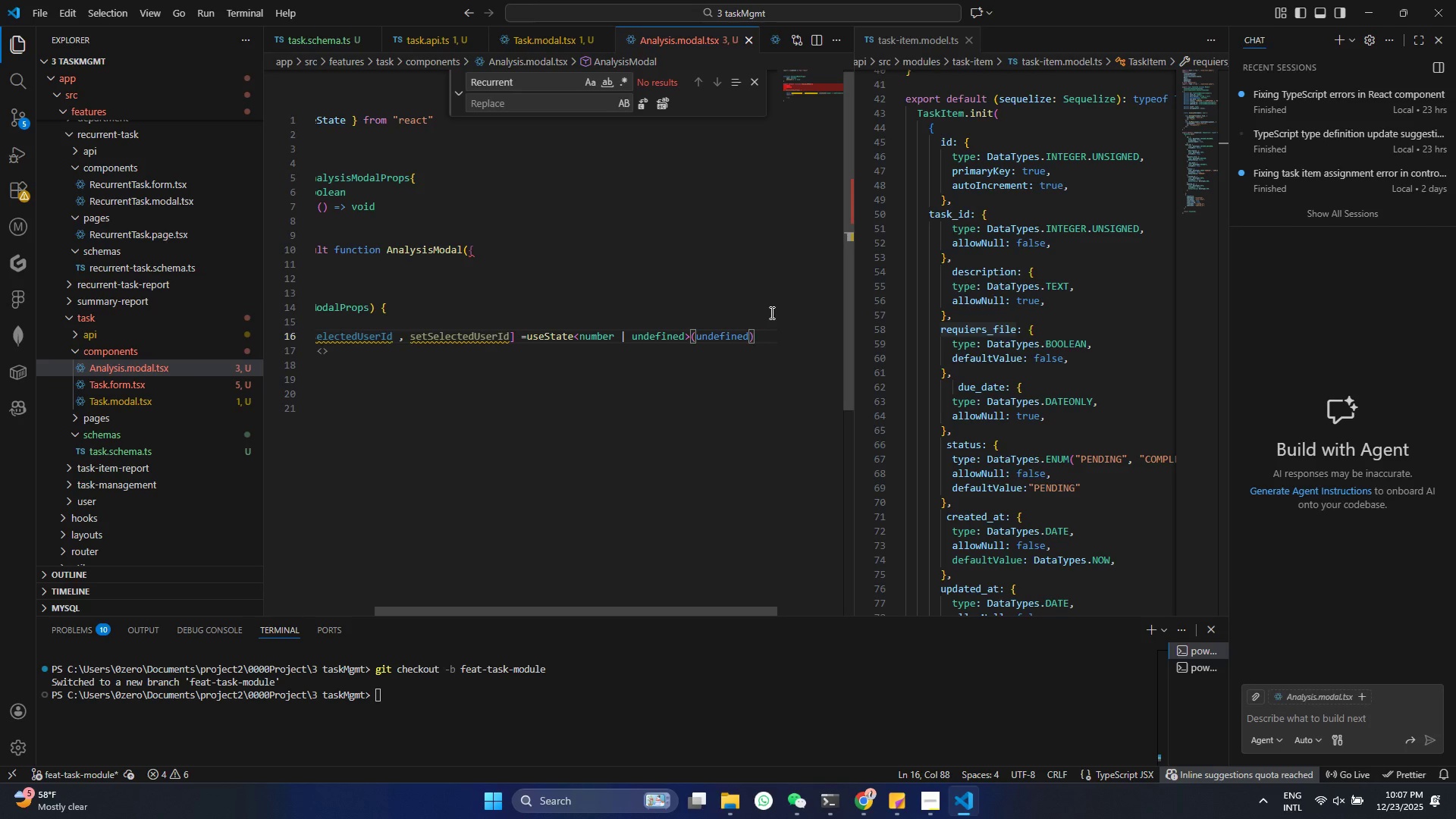 
key(Enter)
 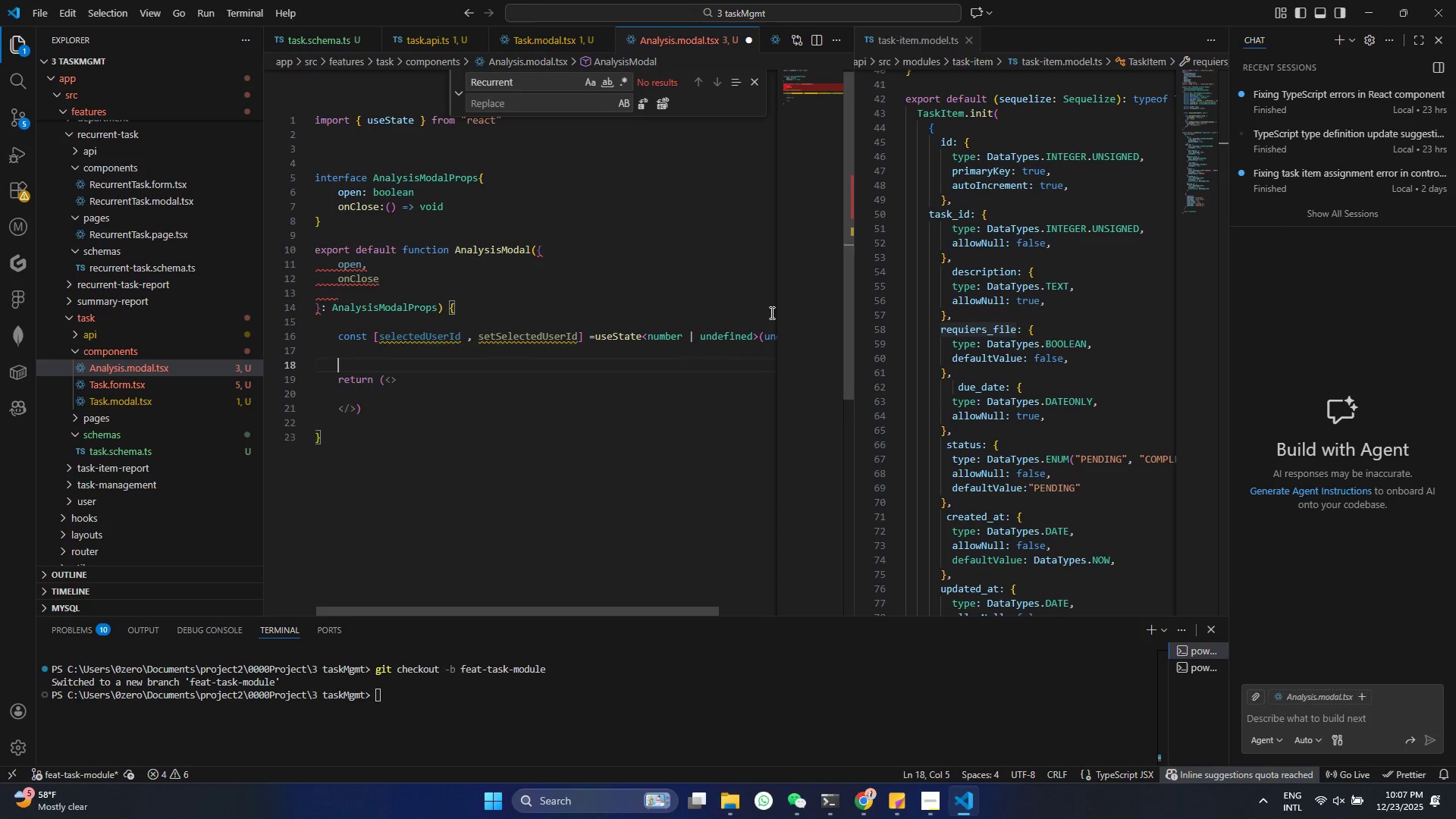 
key(Enter)
 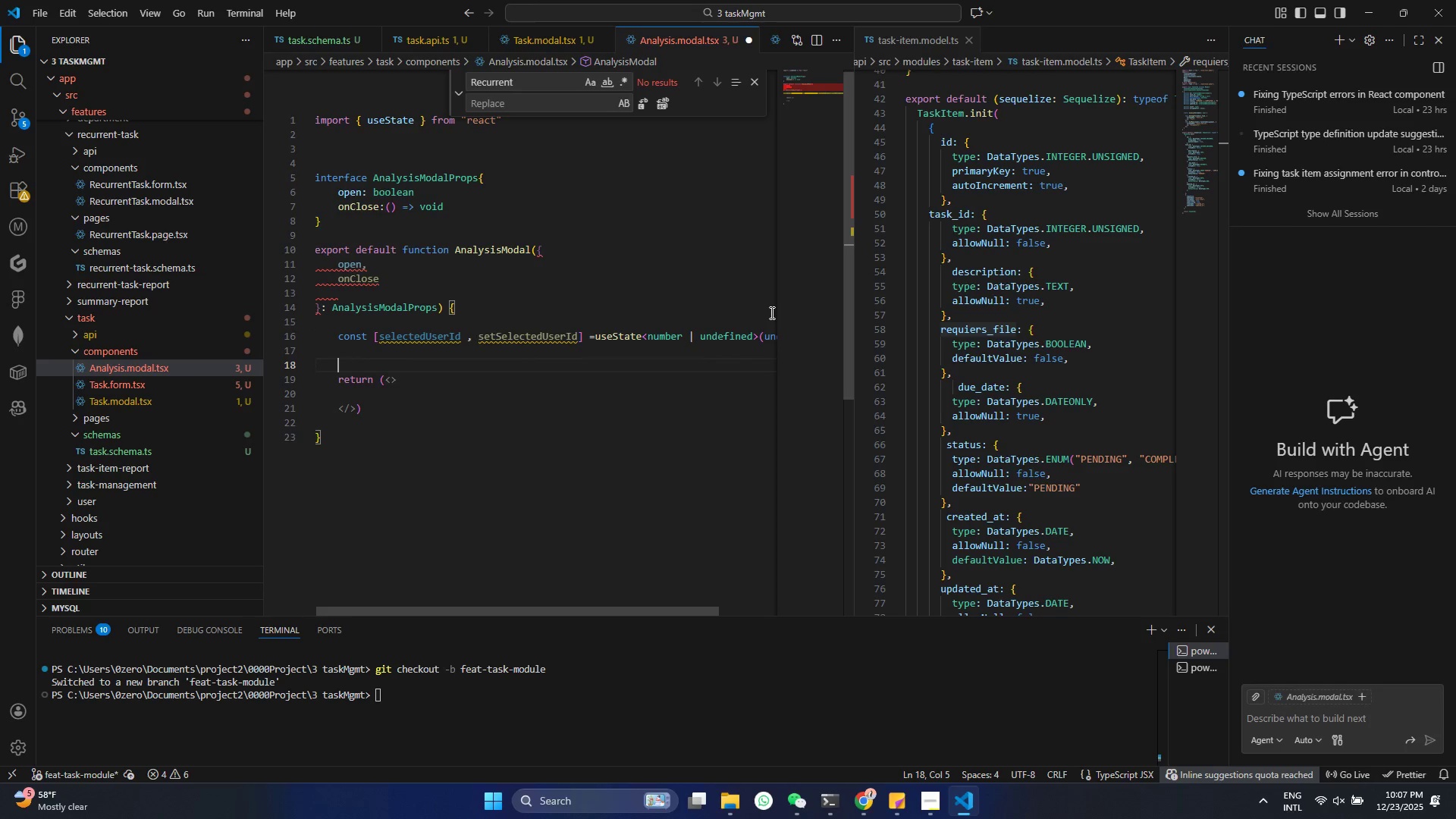 
type(const user )
key(Backspace)
type(Query = useFe)
 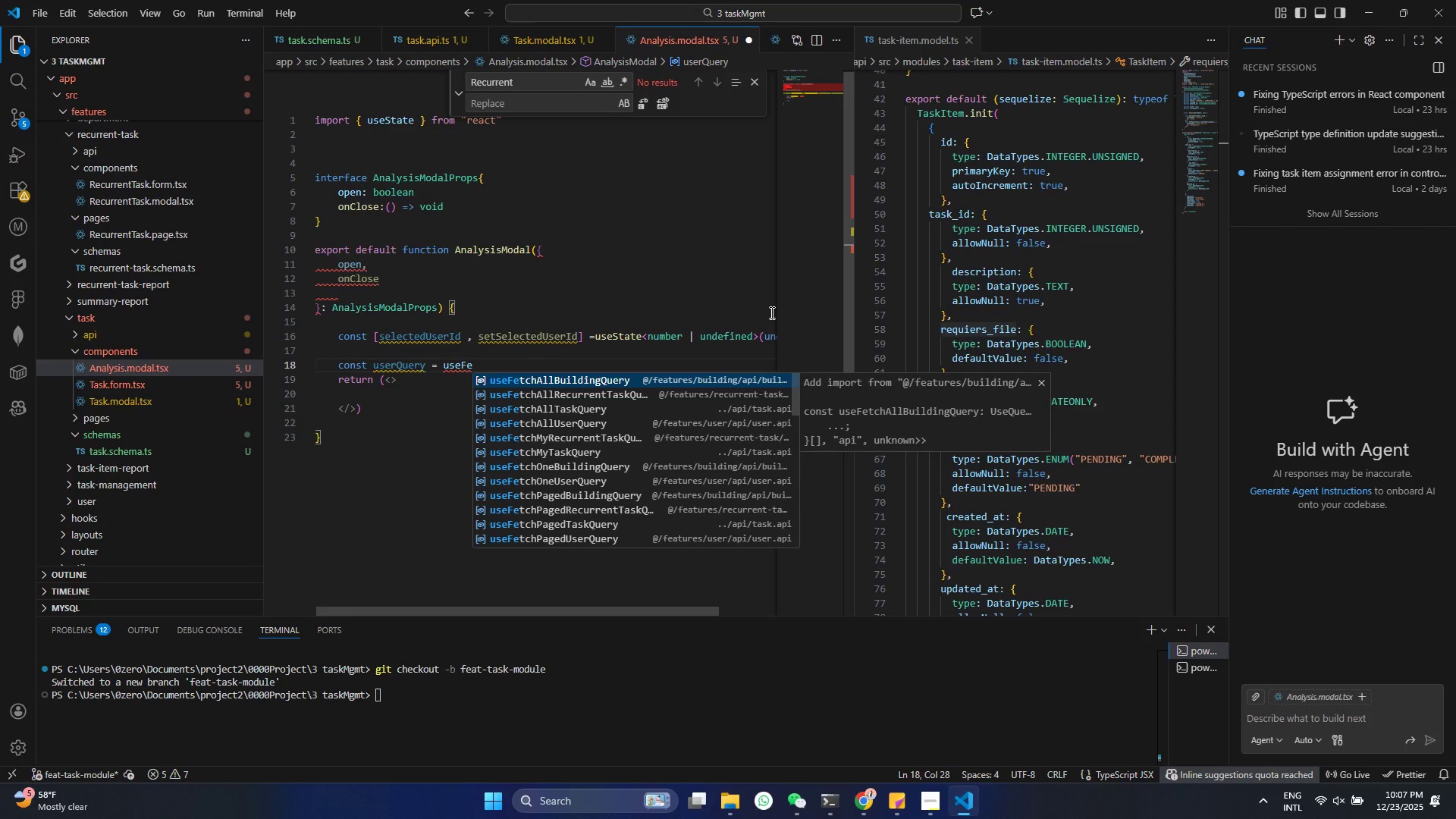 
key(ArrowDown)
 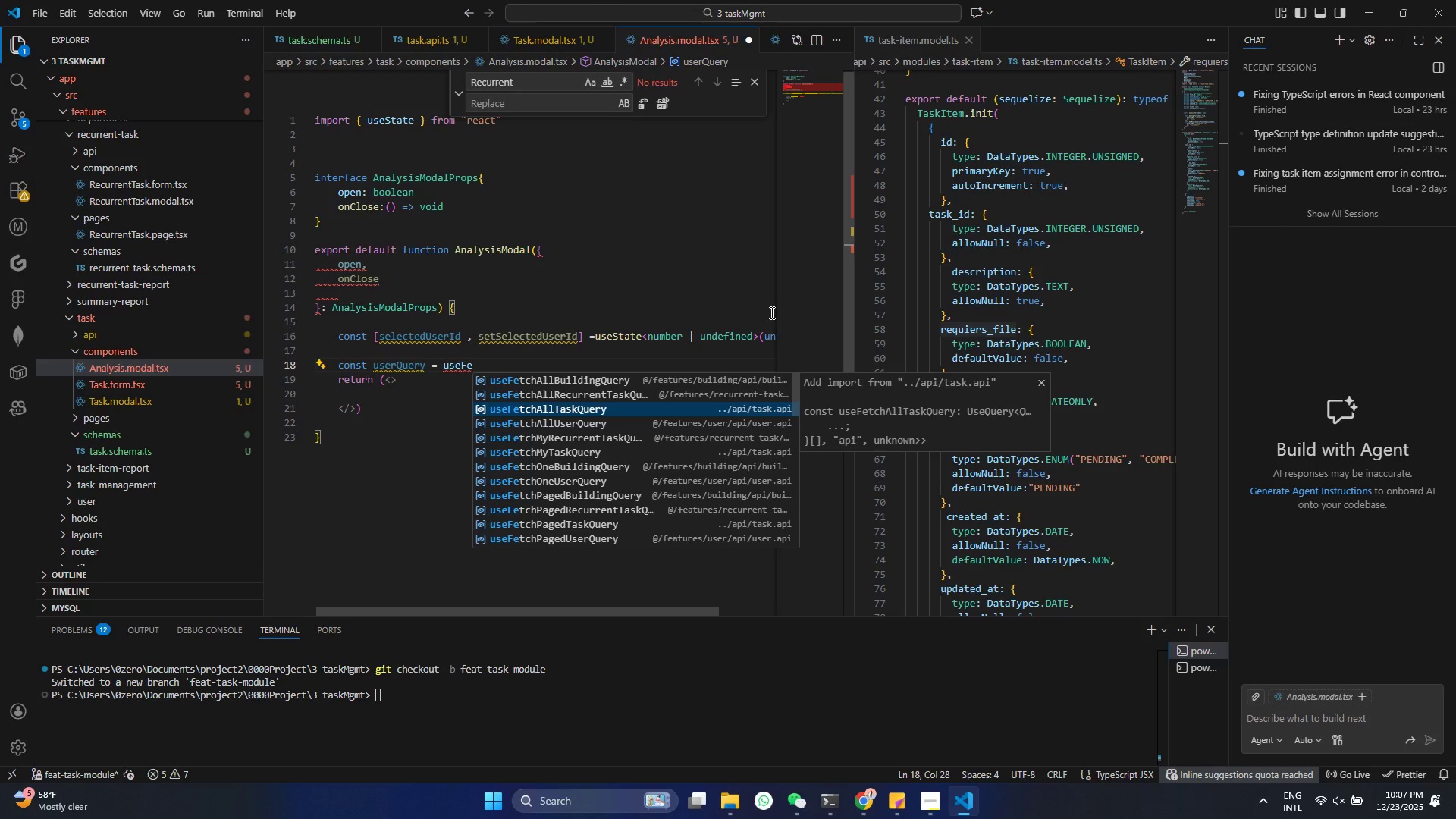 
key(ArrowDown)
 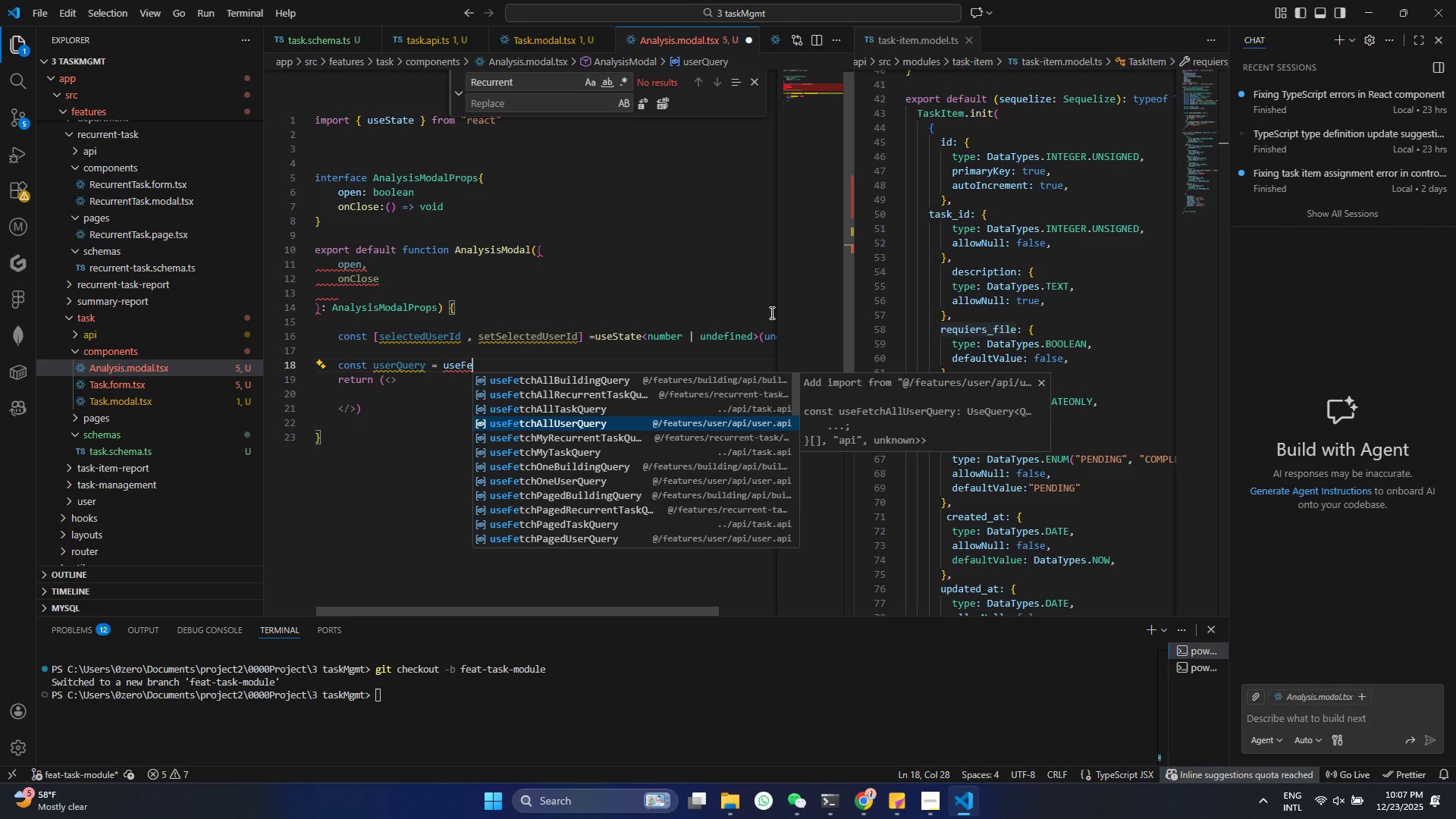 
key(ArrowDown)
 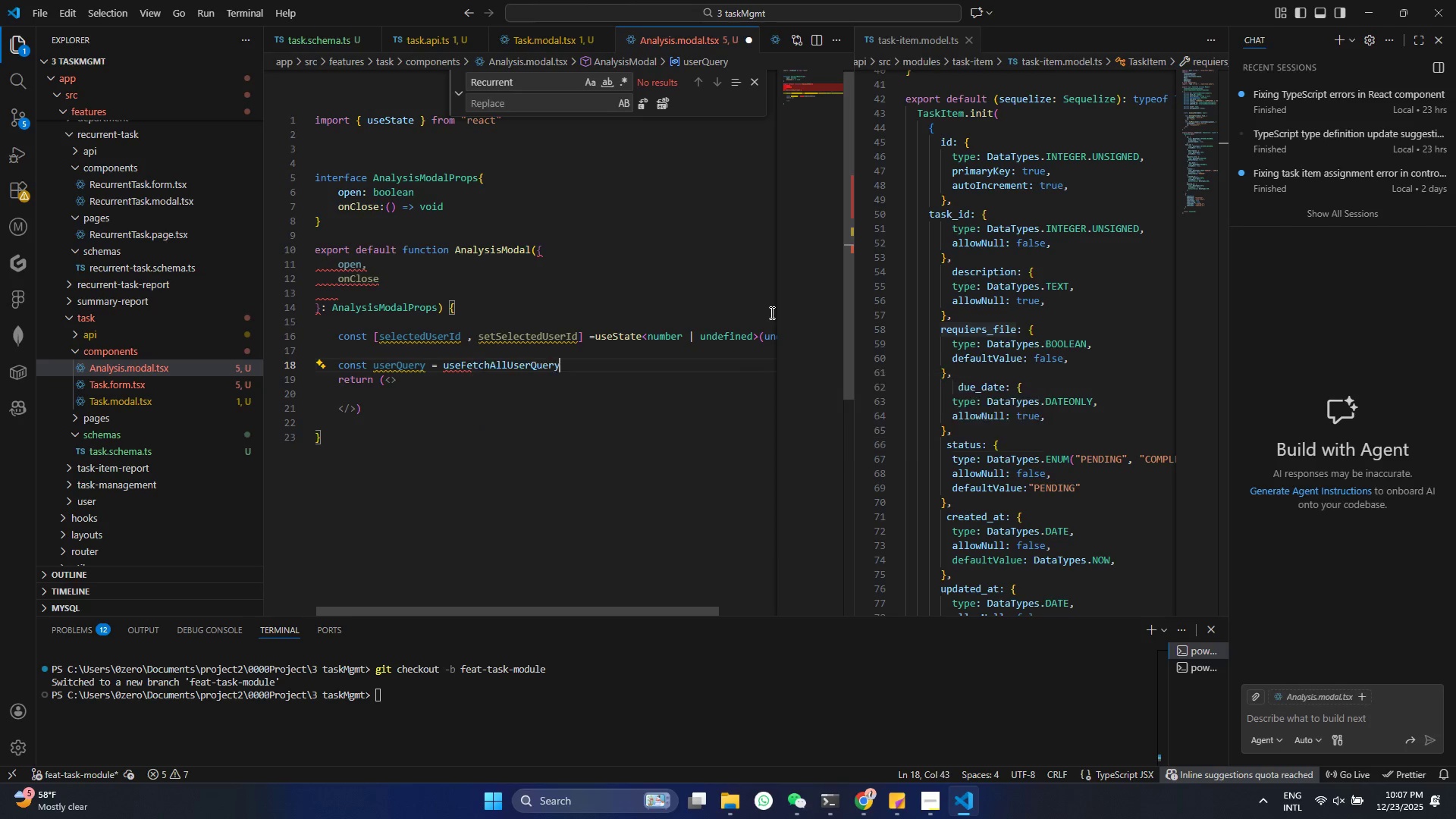 
key(Enter)
 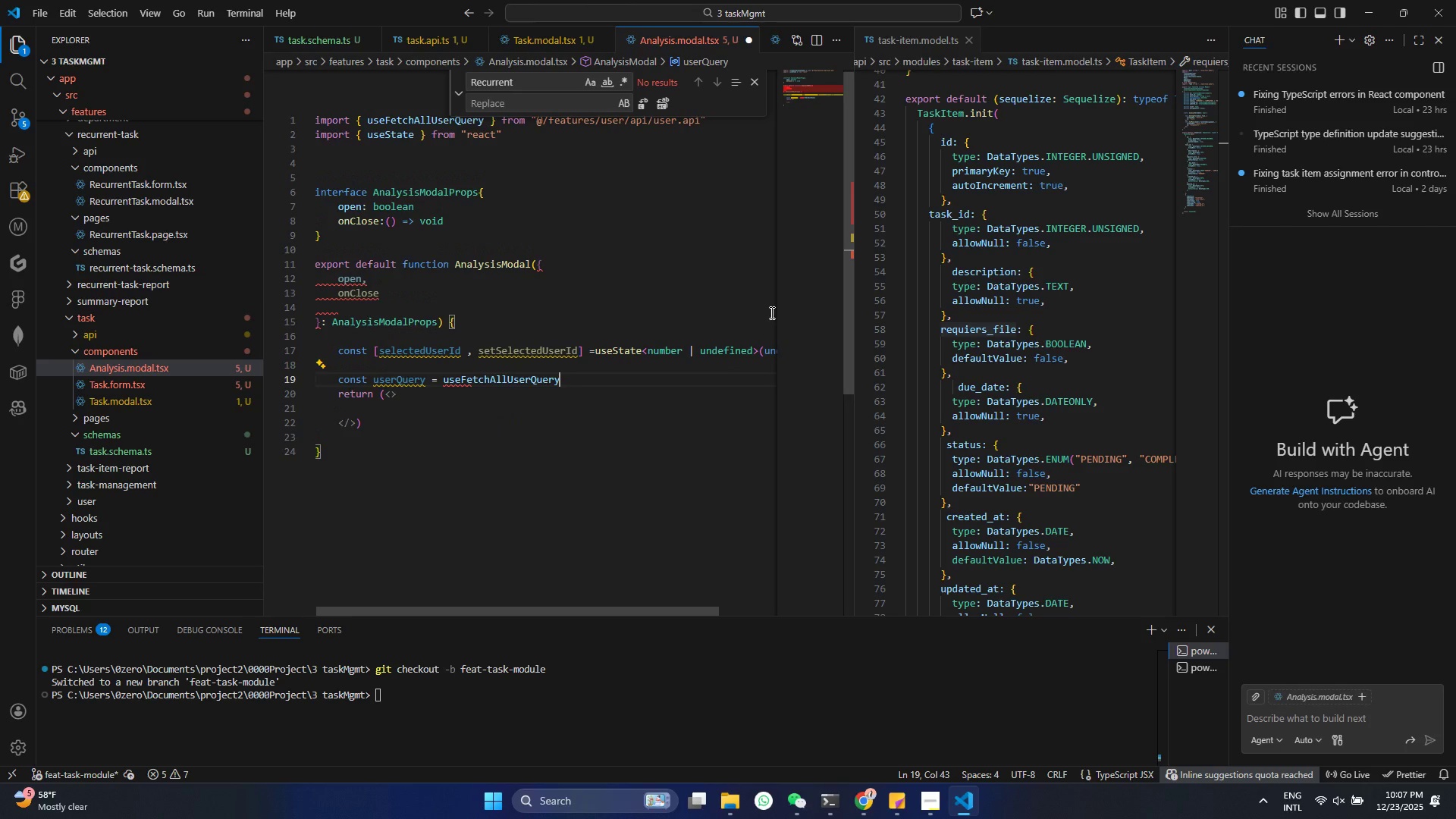 
key(Shift+9)
 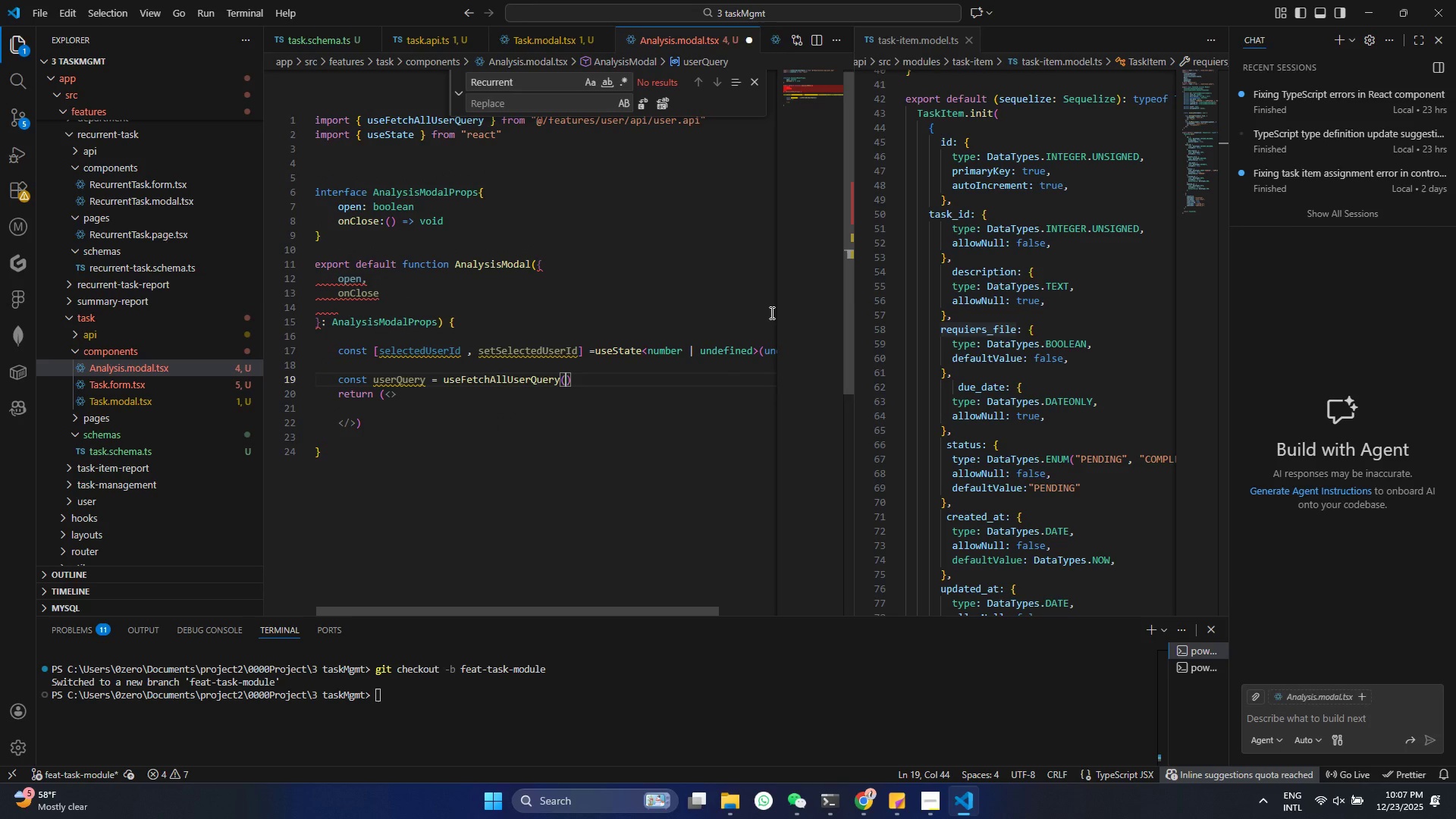 
key(Control+Shift+ControlLeft)
 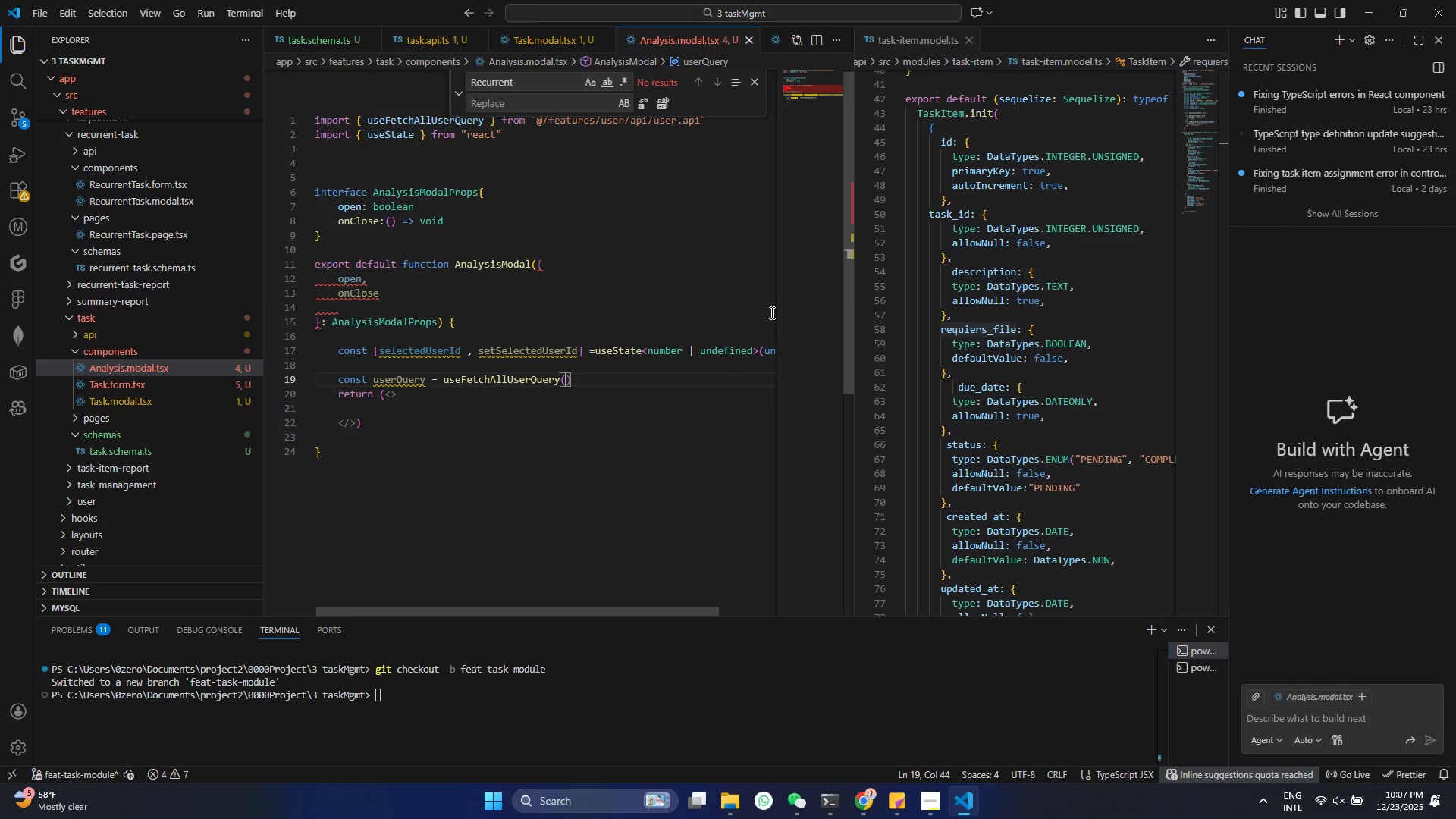 
key(Control+S)
 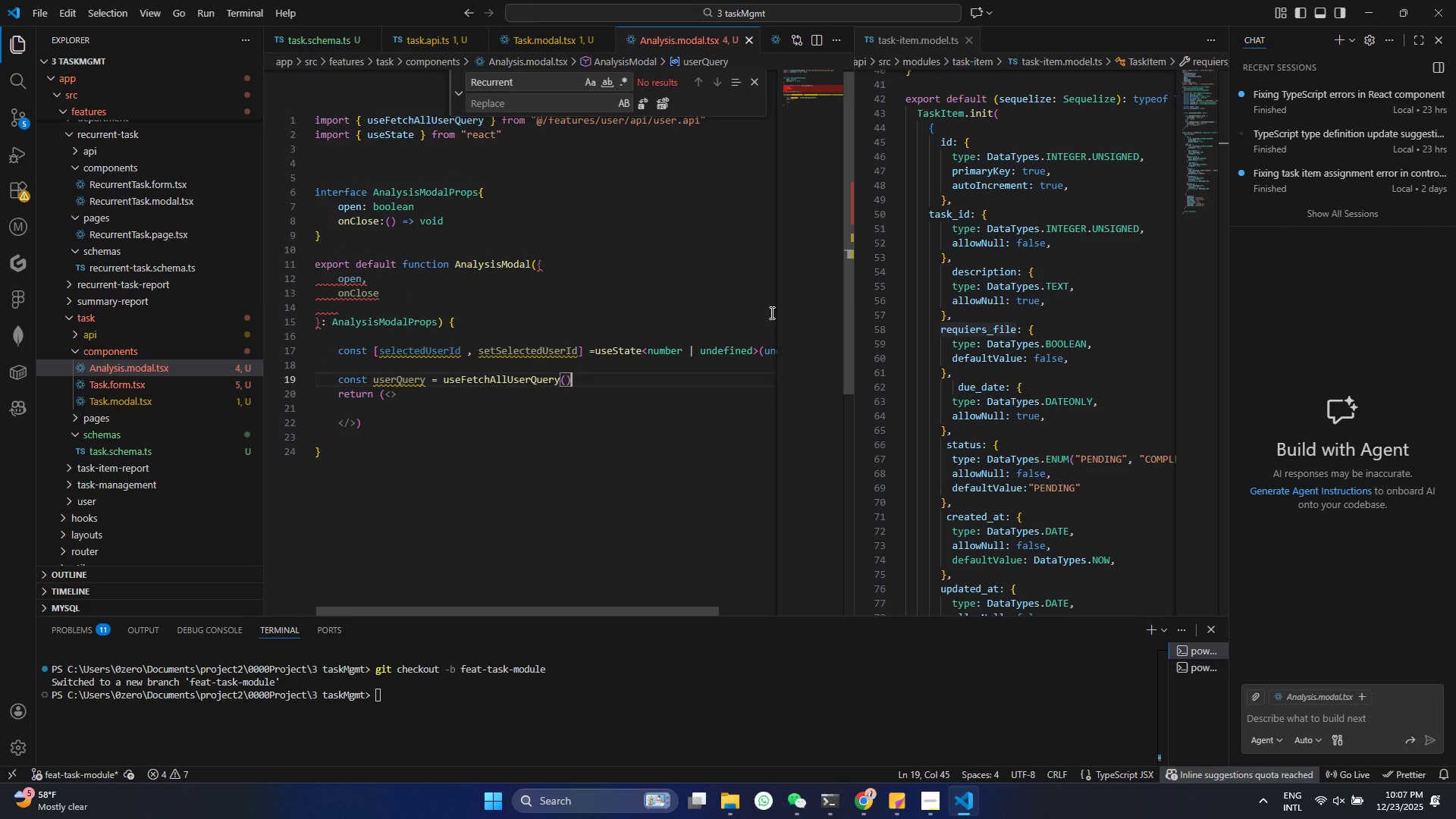 
key(ArrowRight)
 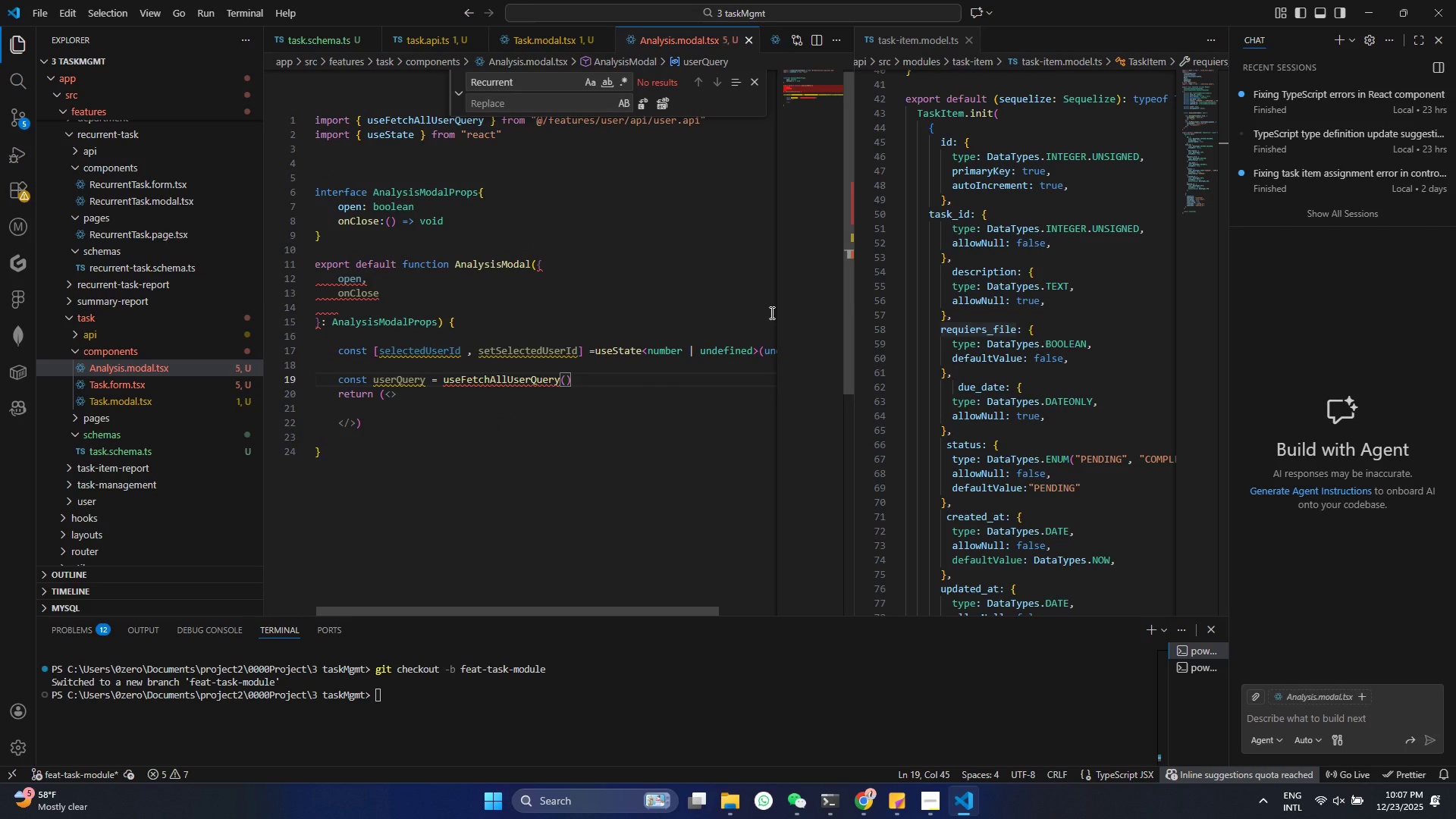 
key(Semicolon)
 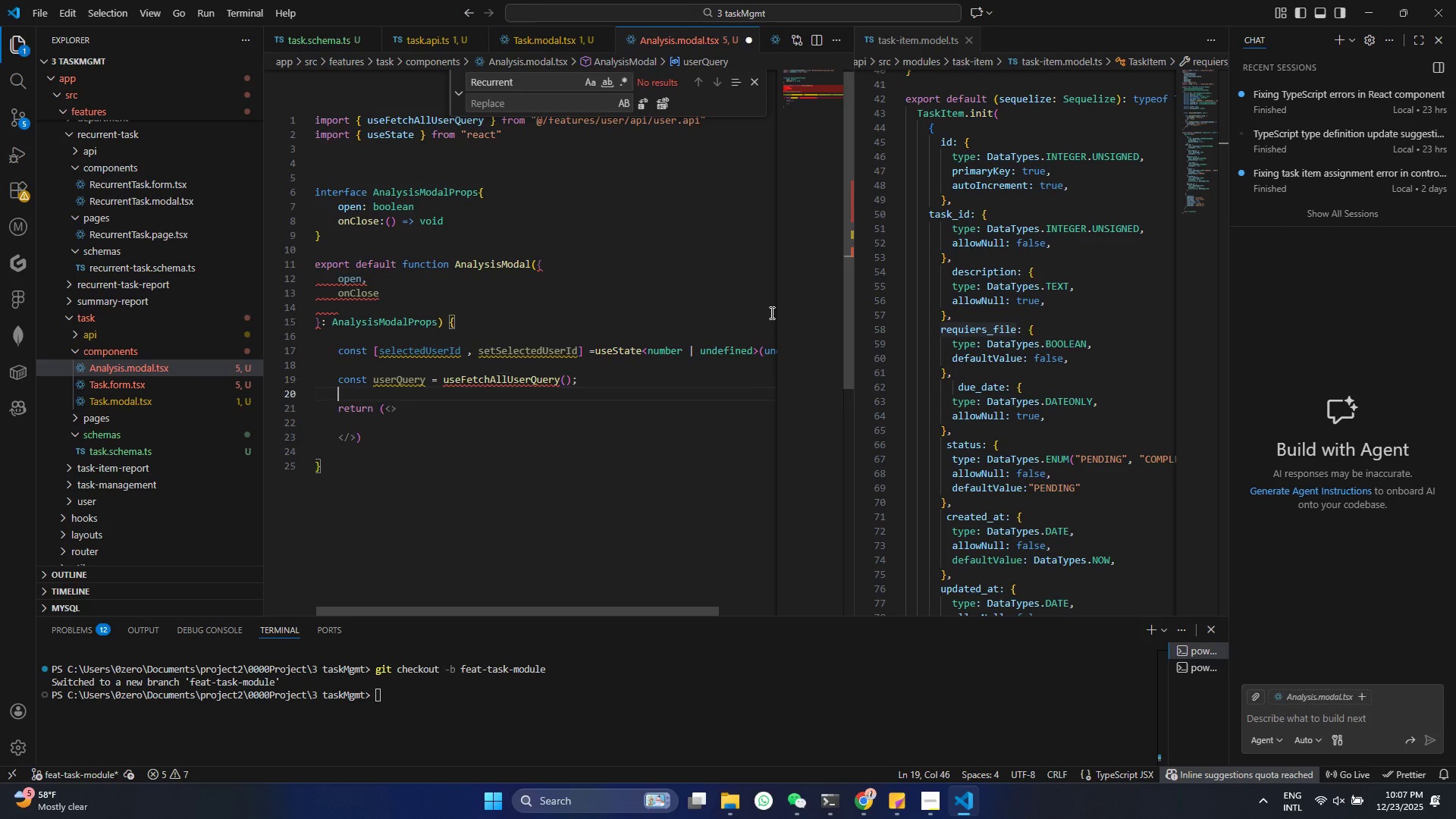 
key(Enter)
 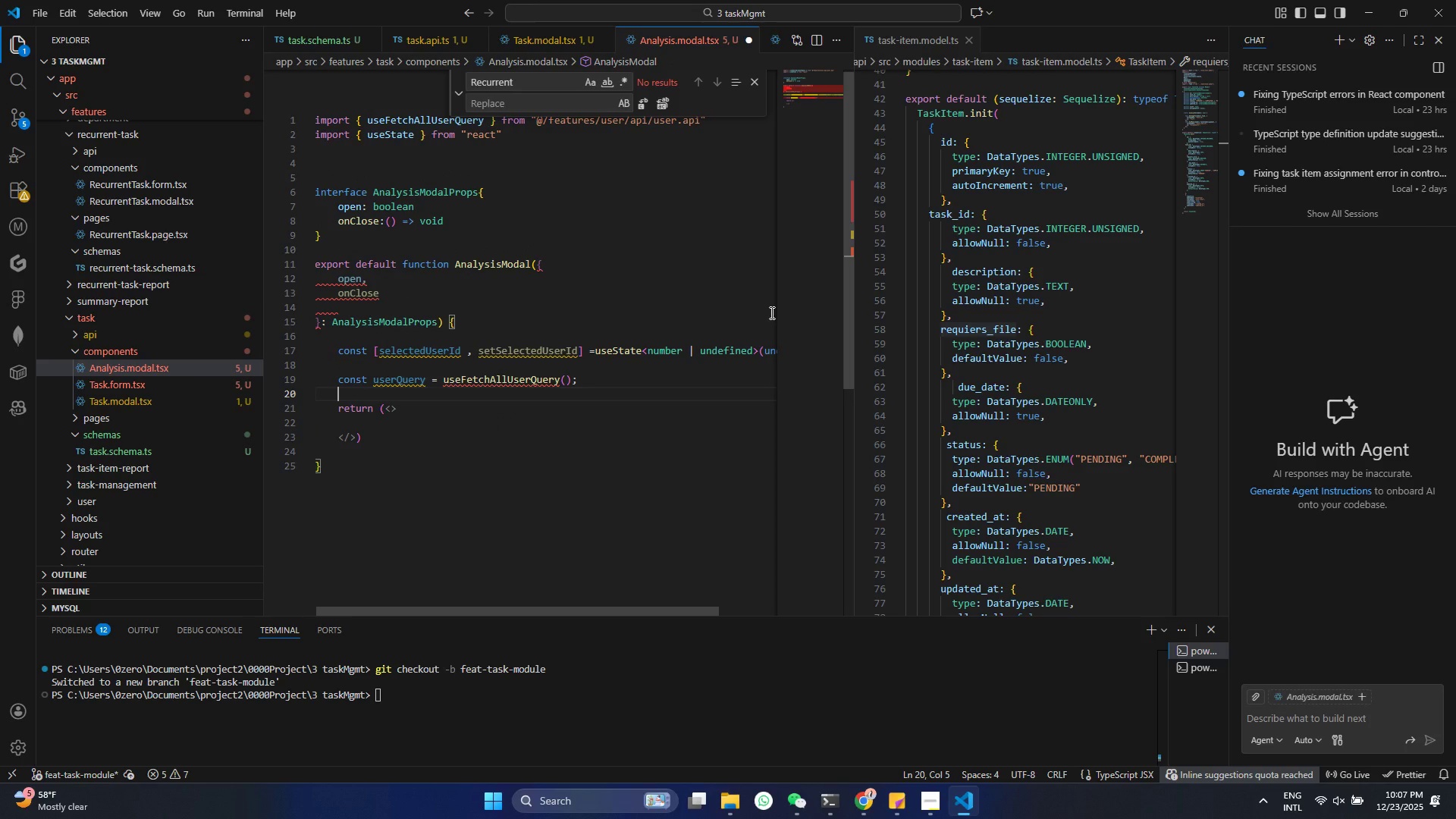 
type(cosnt report)
 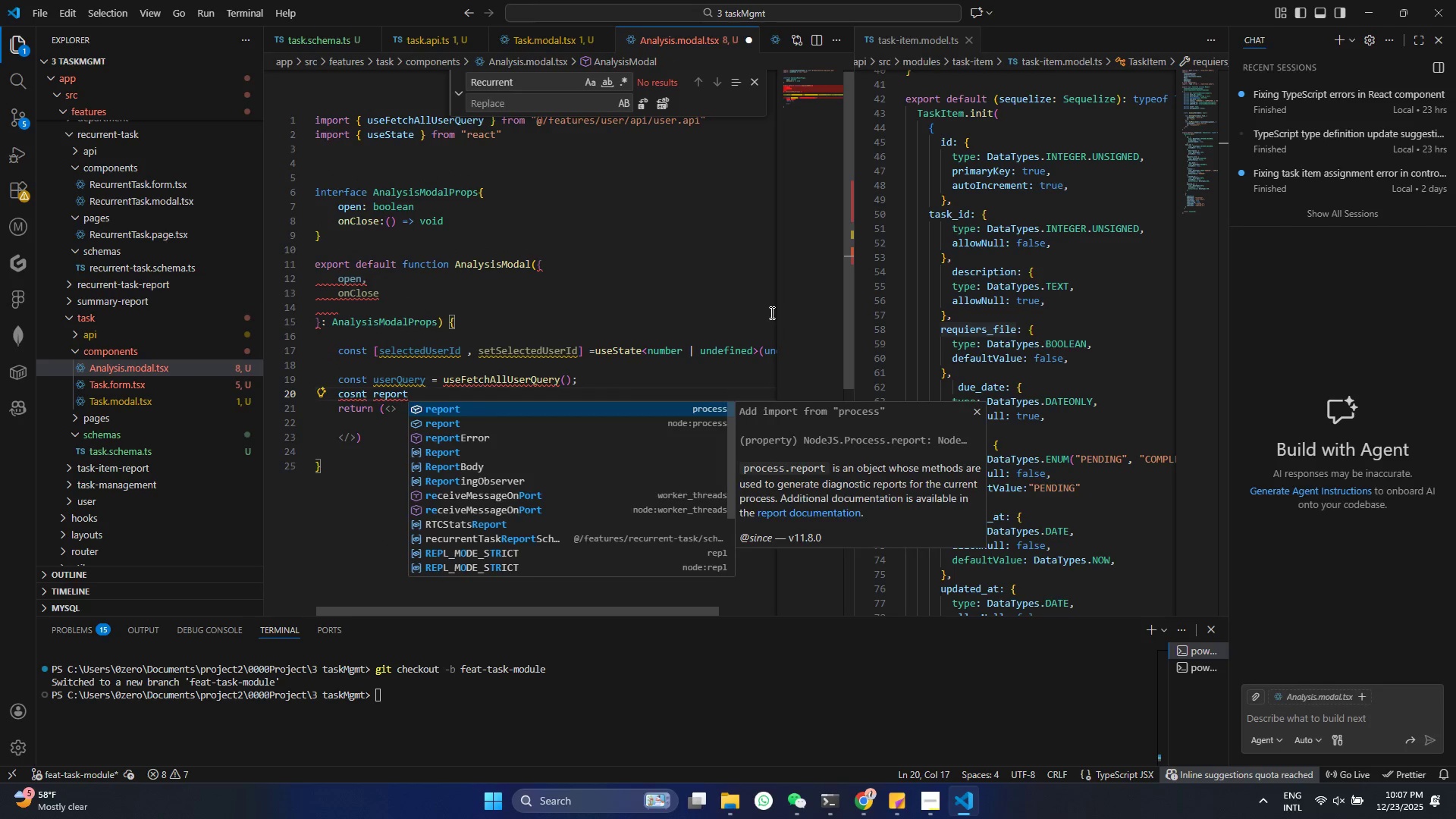 
hold_key(key=ShiftRight, duration=1.5)
 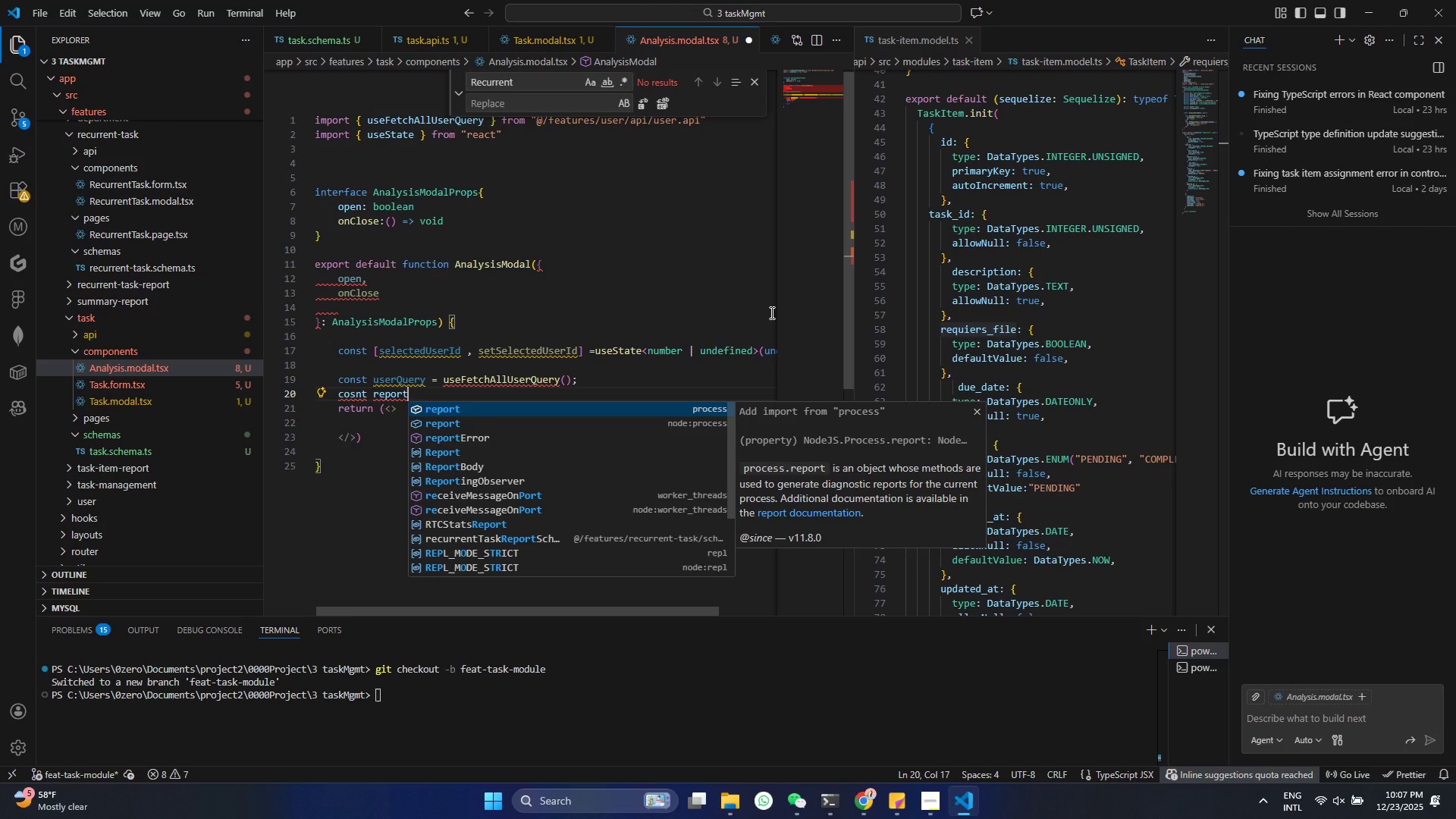 
hold_key(key=ShiftRight, duration=0.33)
 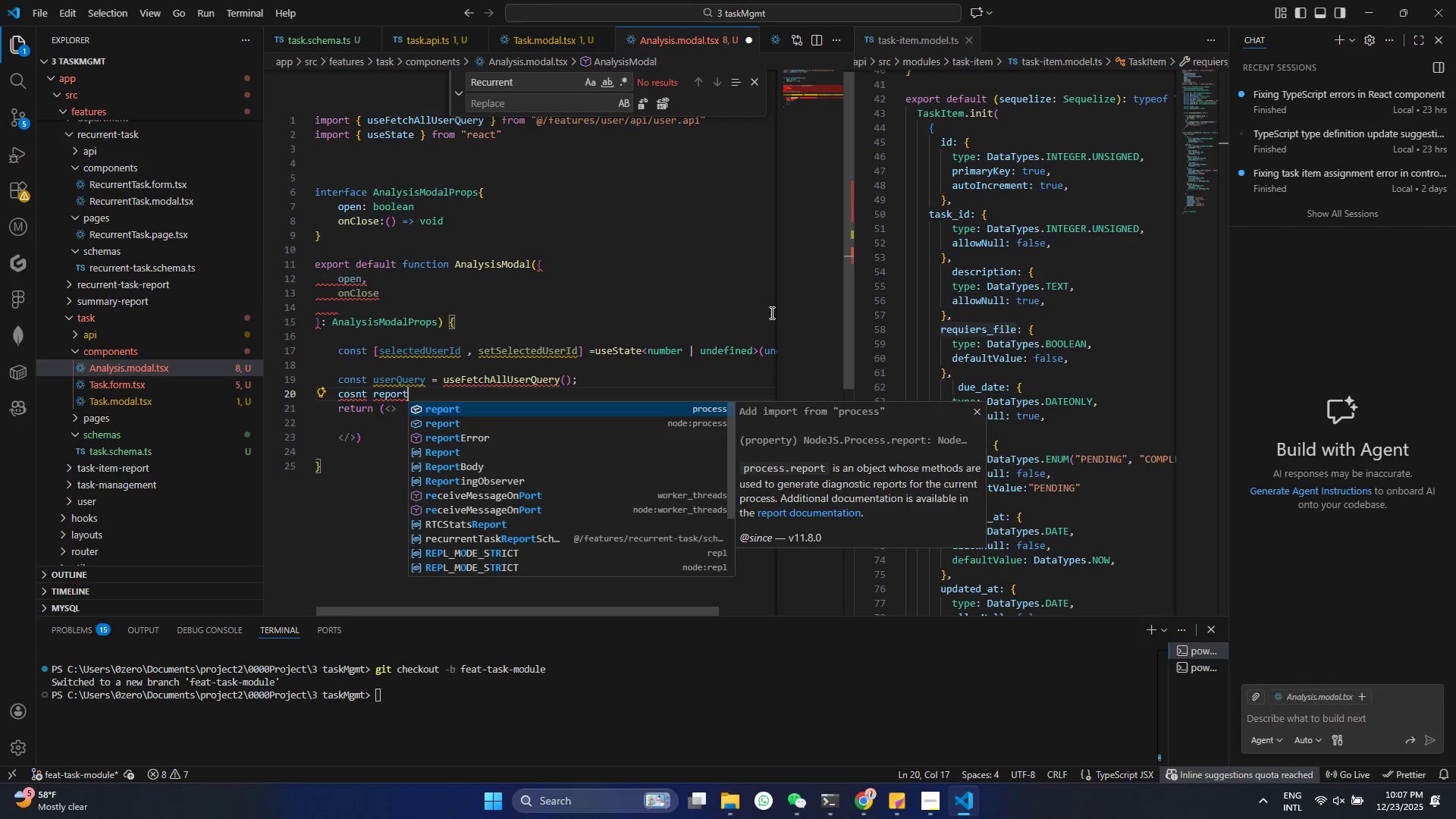 
key(Control+Z)
 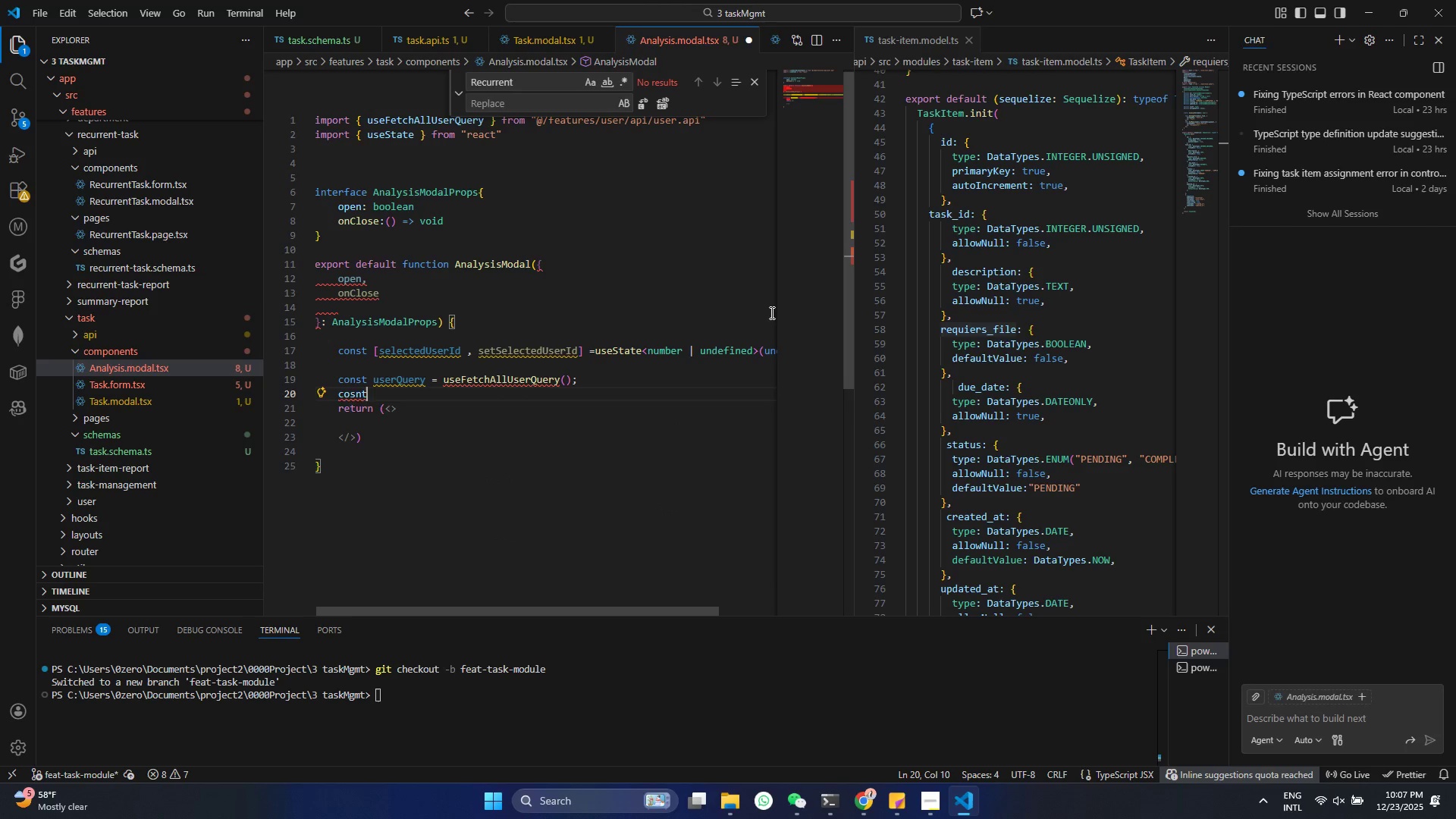 
key(Control+ControlLeft)
 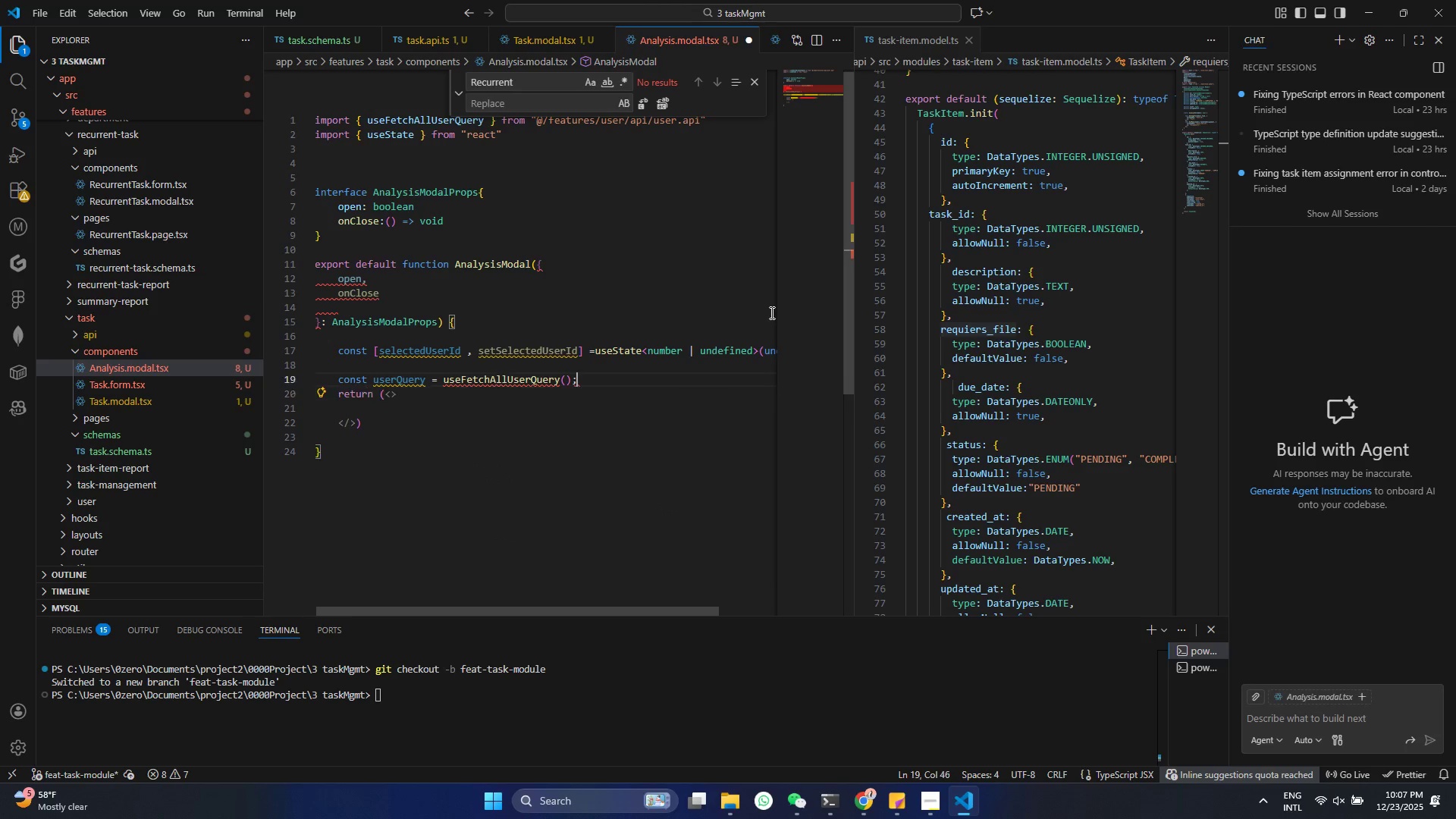 
key(Control+Z)
 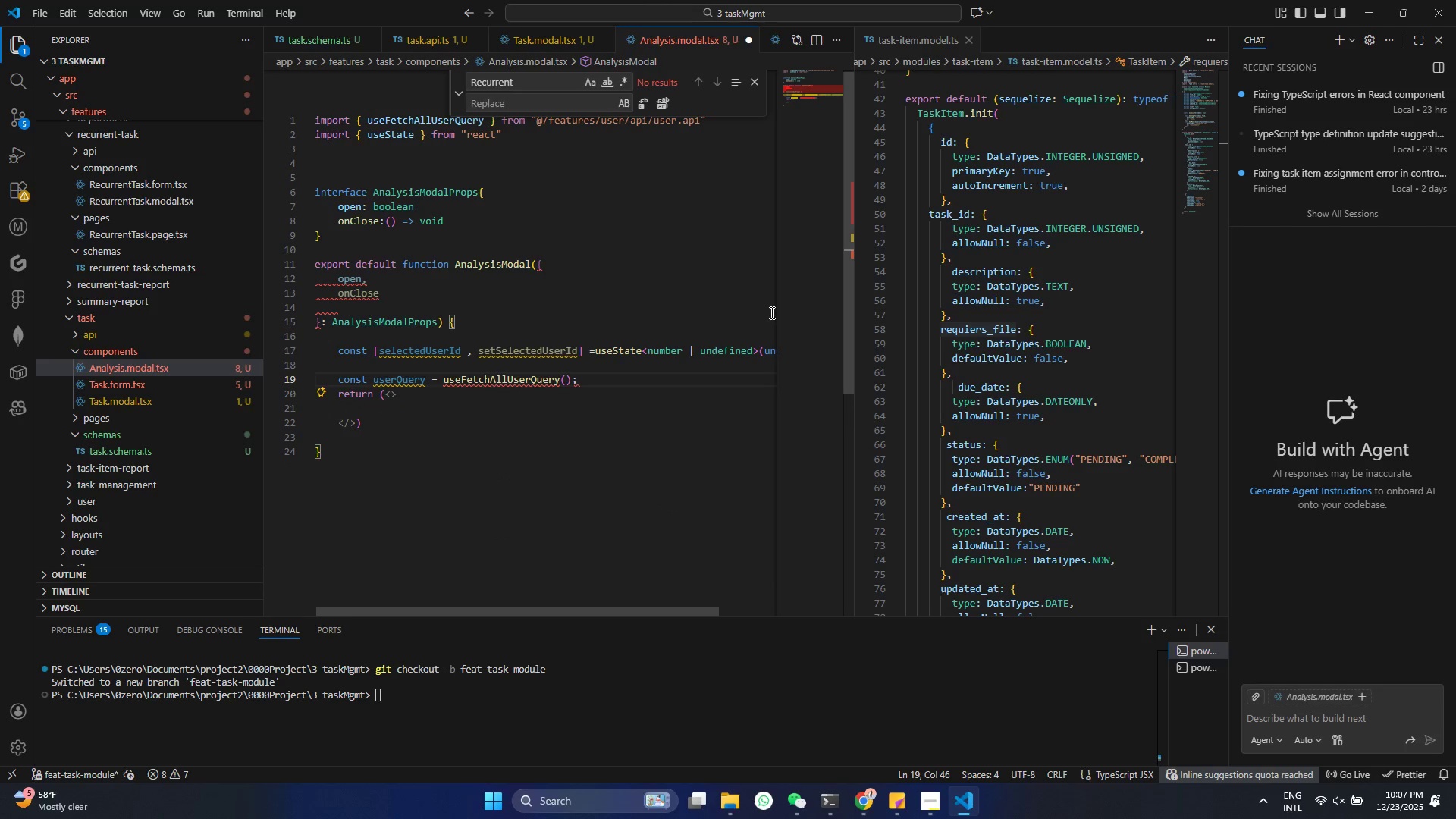 
key(Control+ControlLeft)
 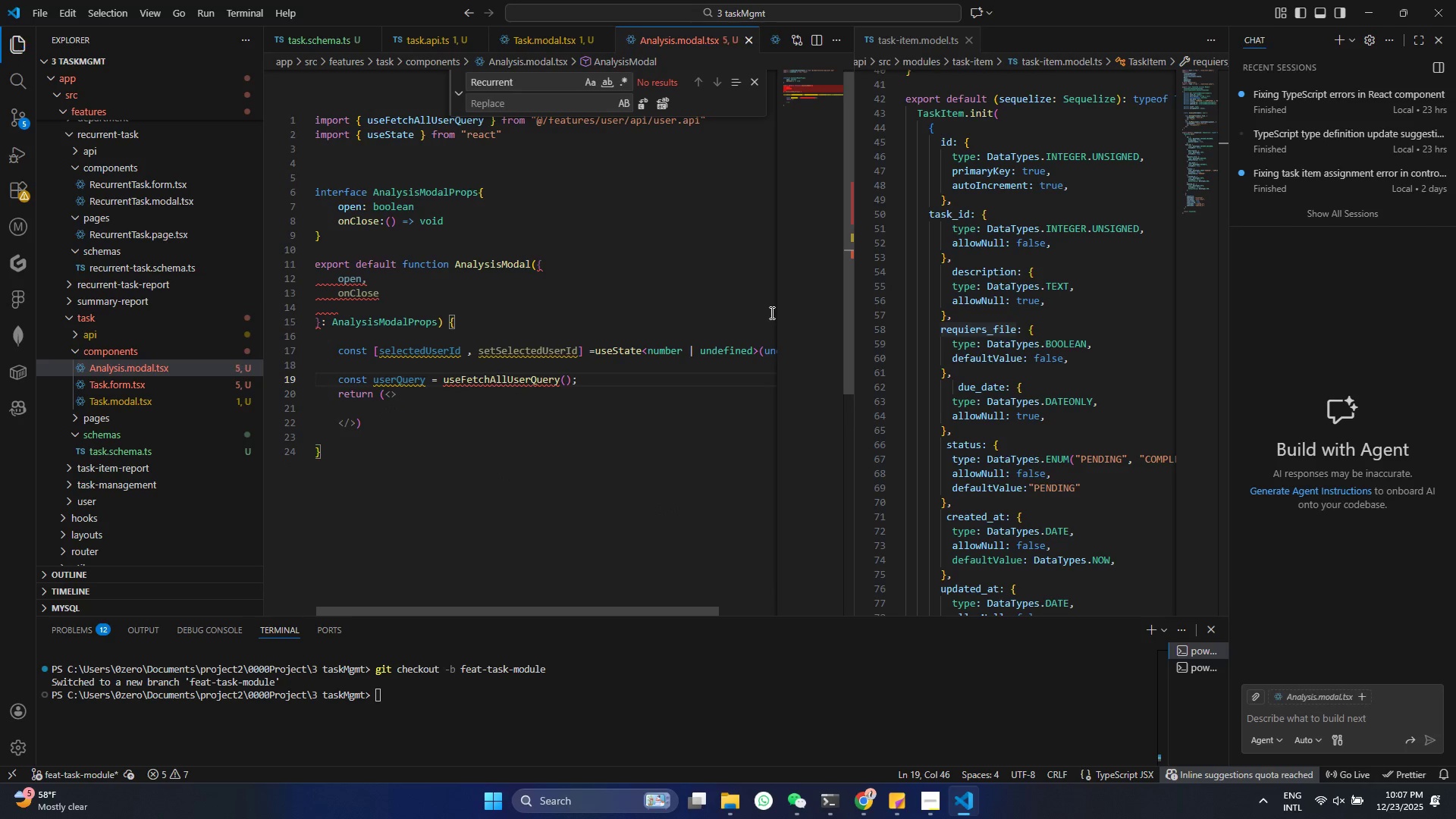 
key(Control+S)
 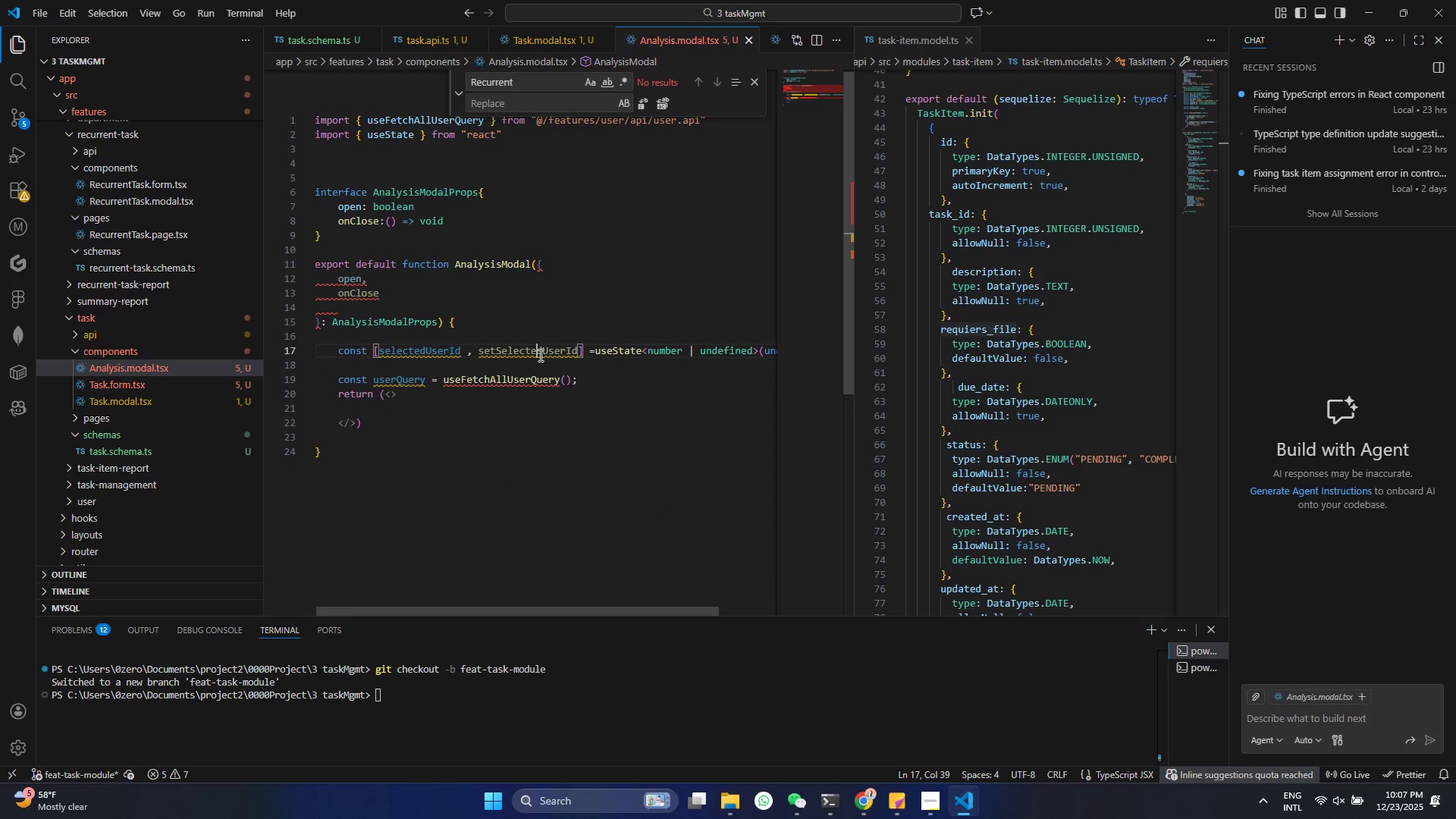 
double_click([528, 385])
 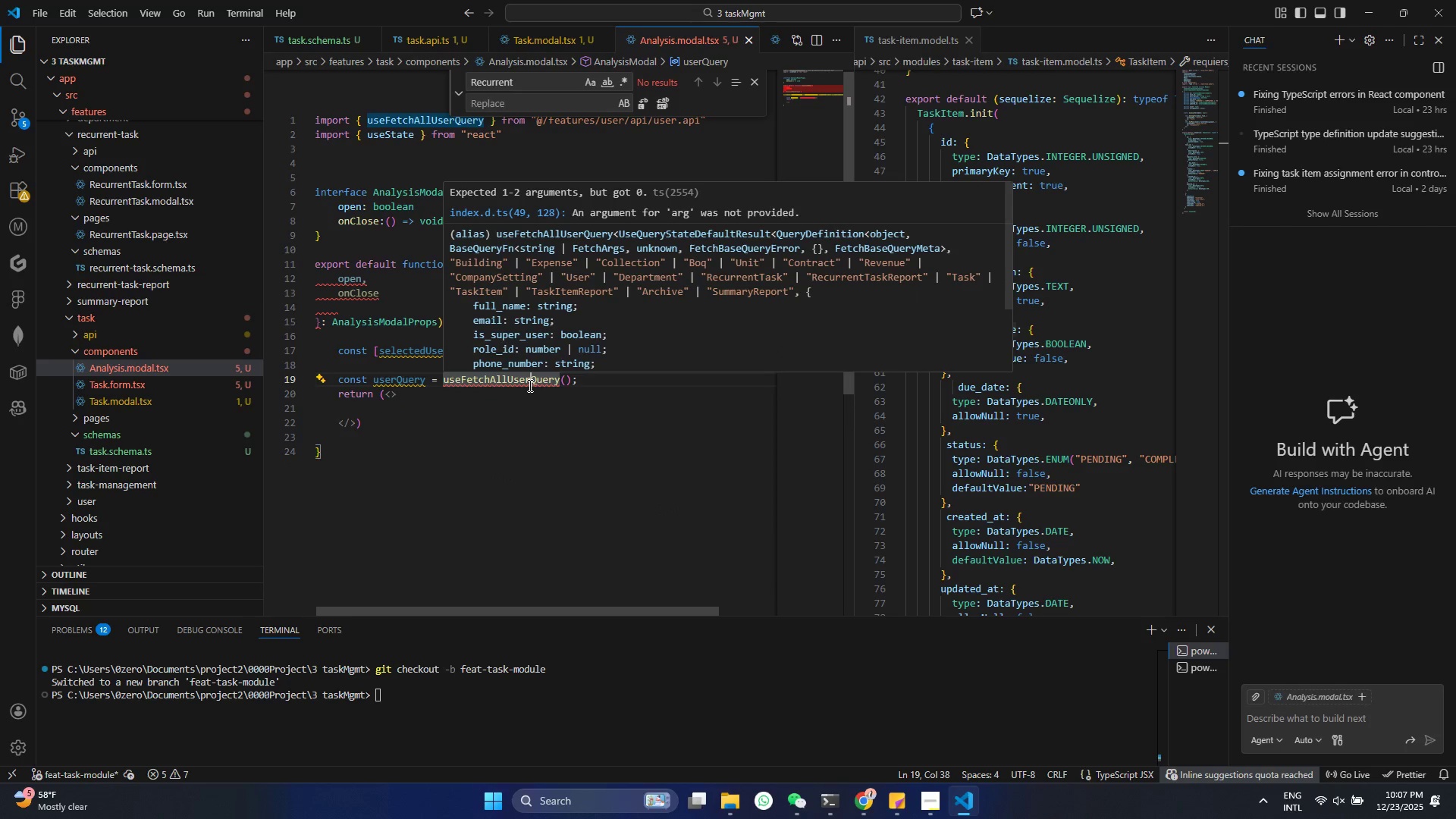 
left_click([529, 385])
 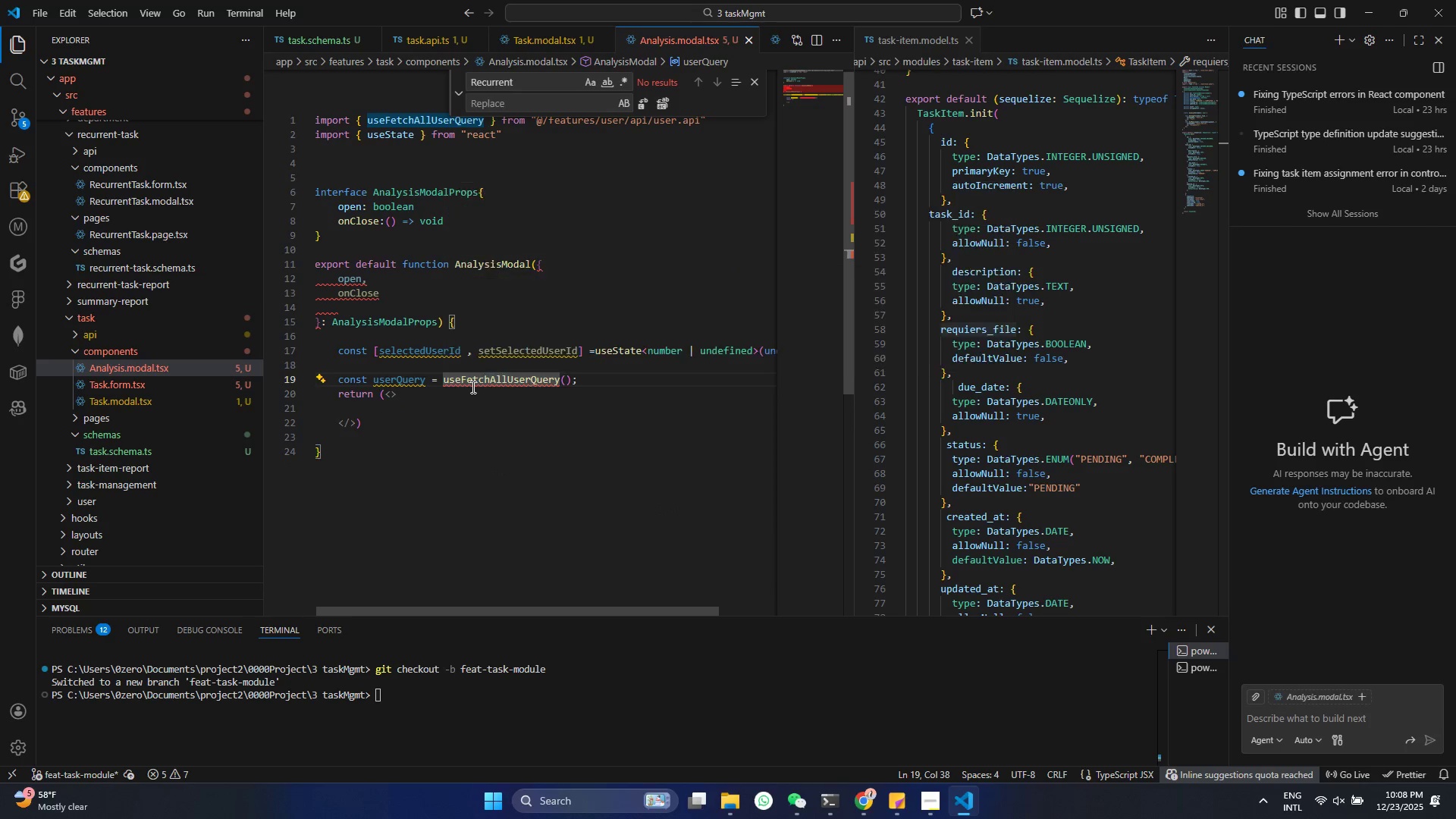 
wait(6.44)
 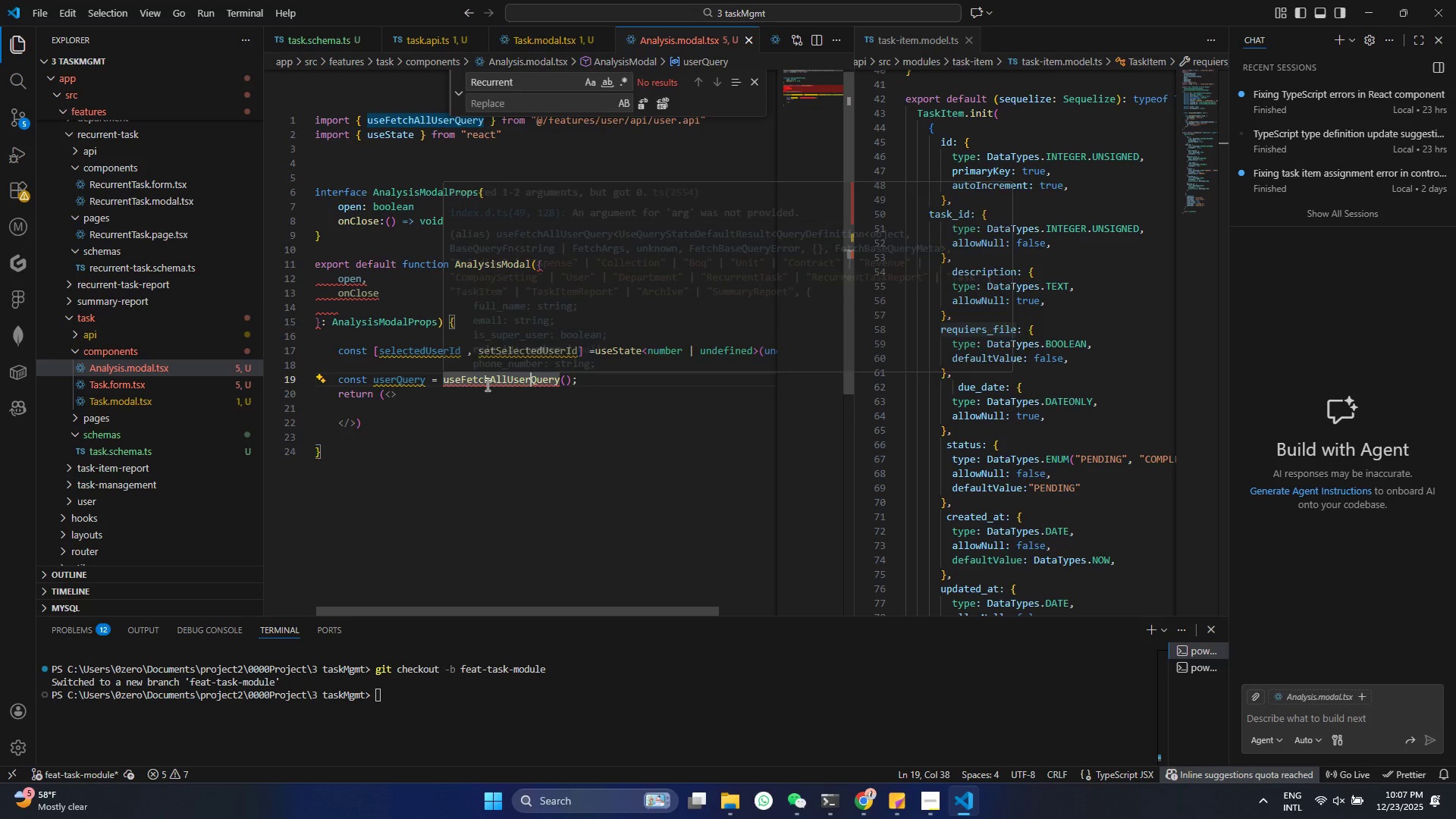 
left_click([563, 382])
 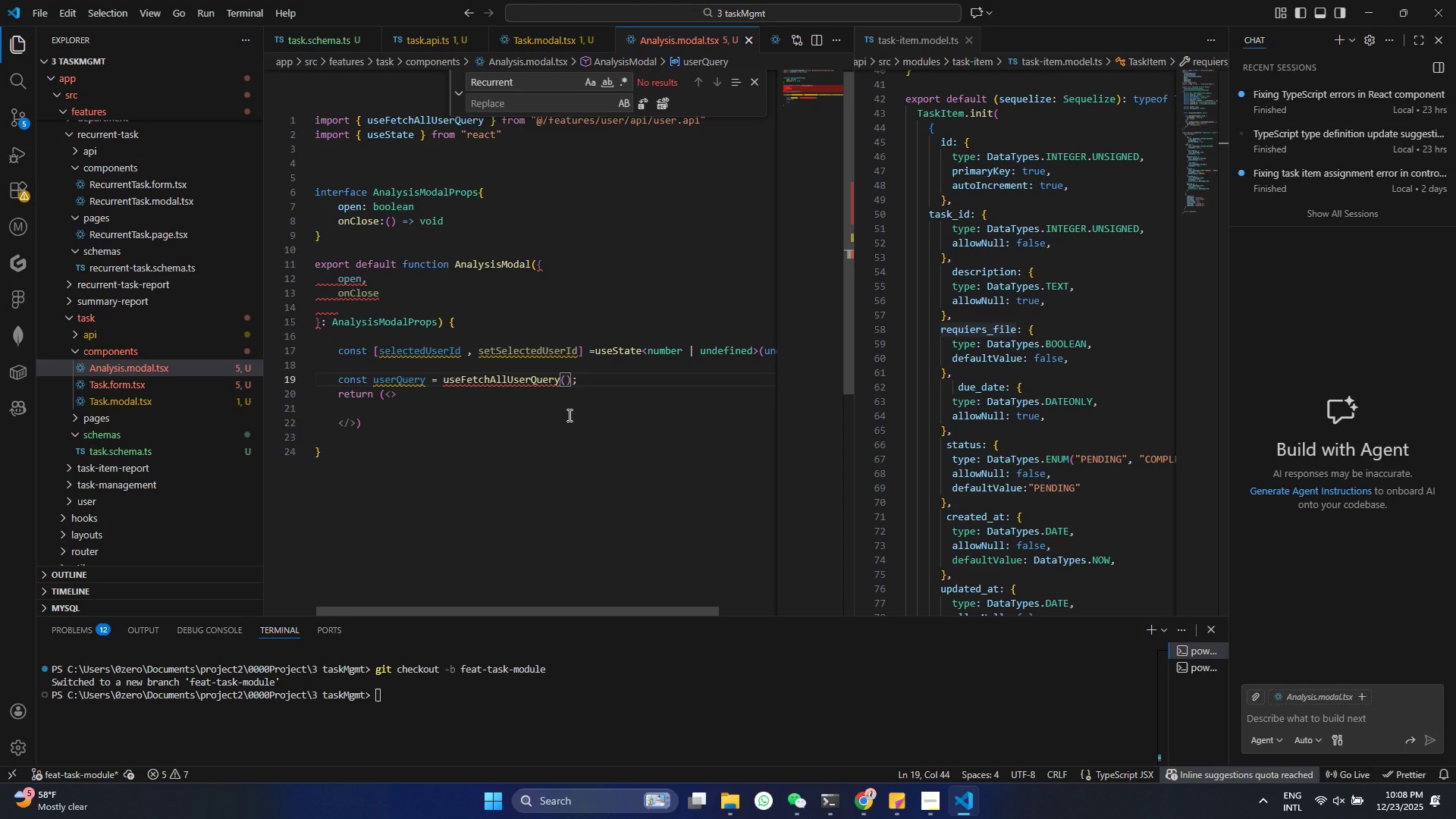 
key(Shift+BracketLeft)
 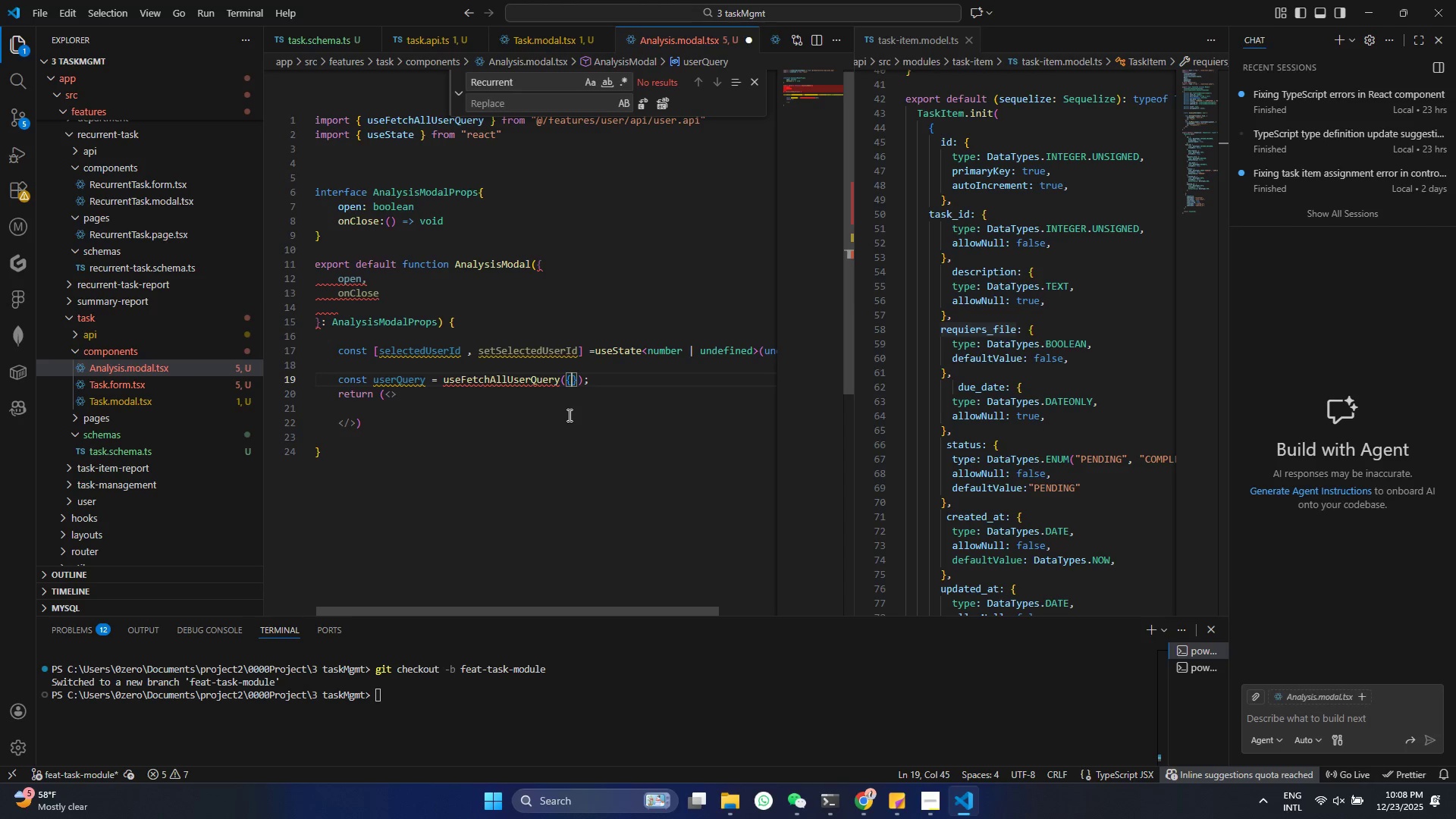 
key(Control+ControlLeft)
 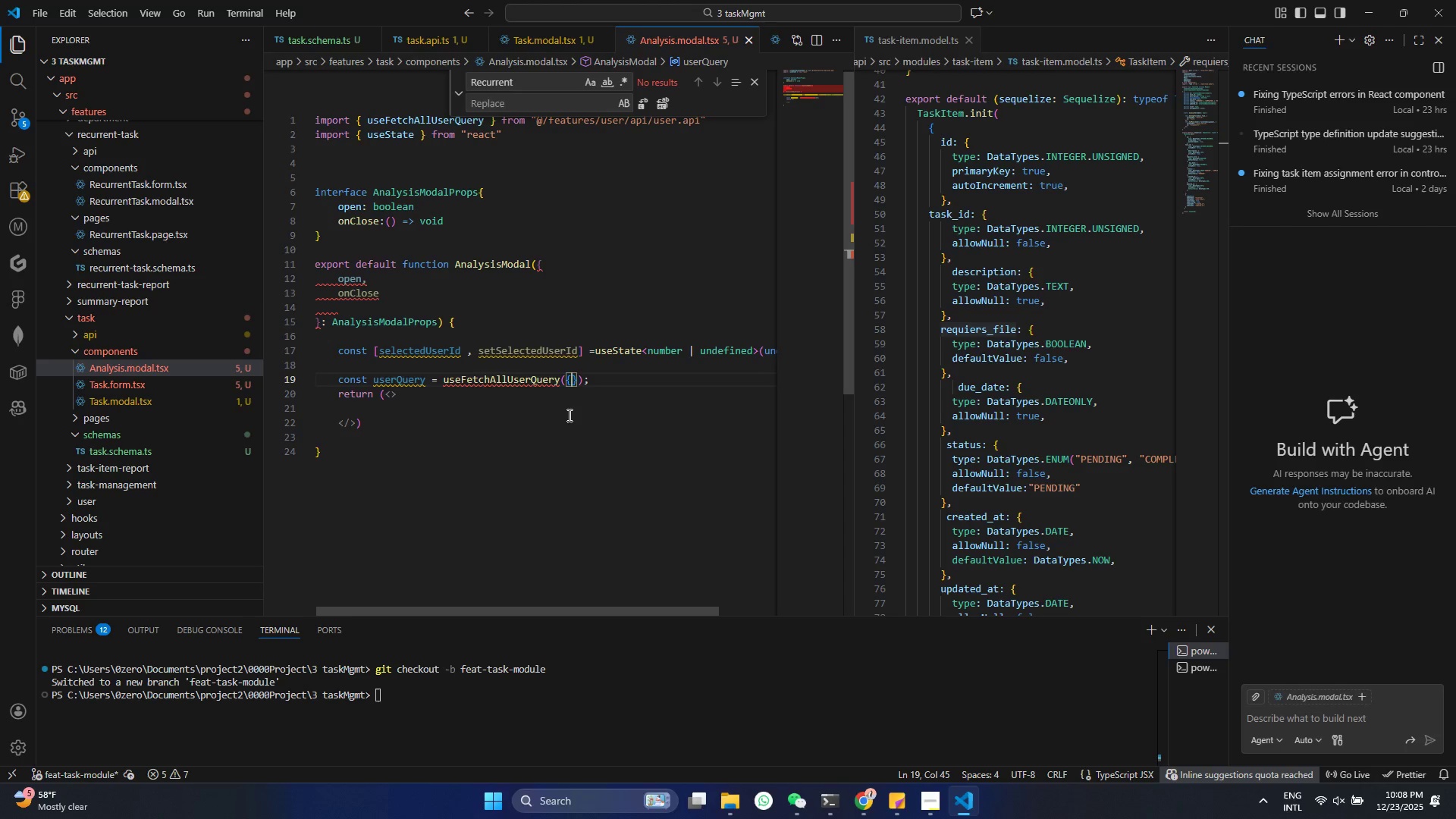 
key(Control+S)
 